 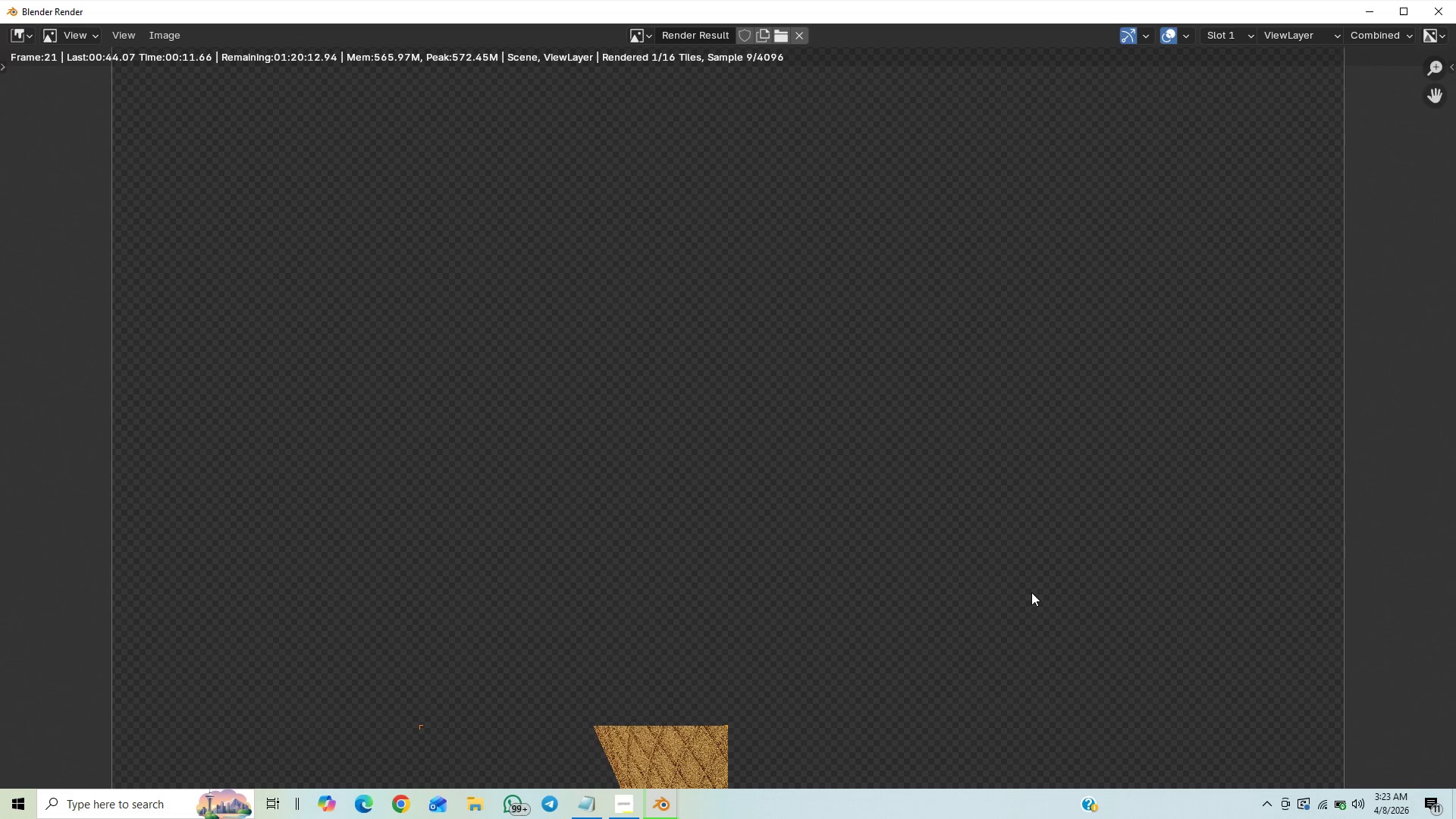 
scroll: coordinate [1031, 586], scroll_direction: down, amount: 9.0
 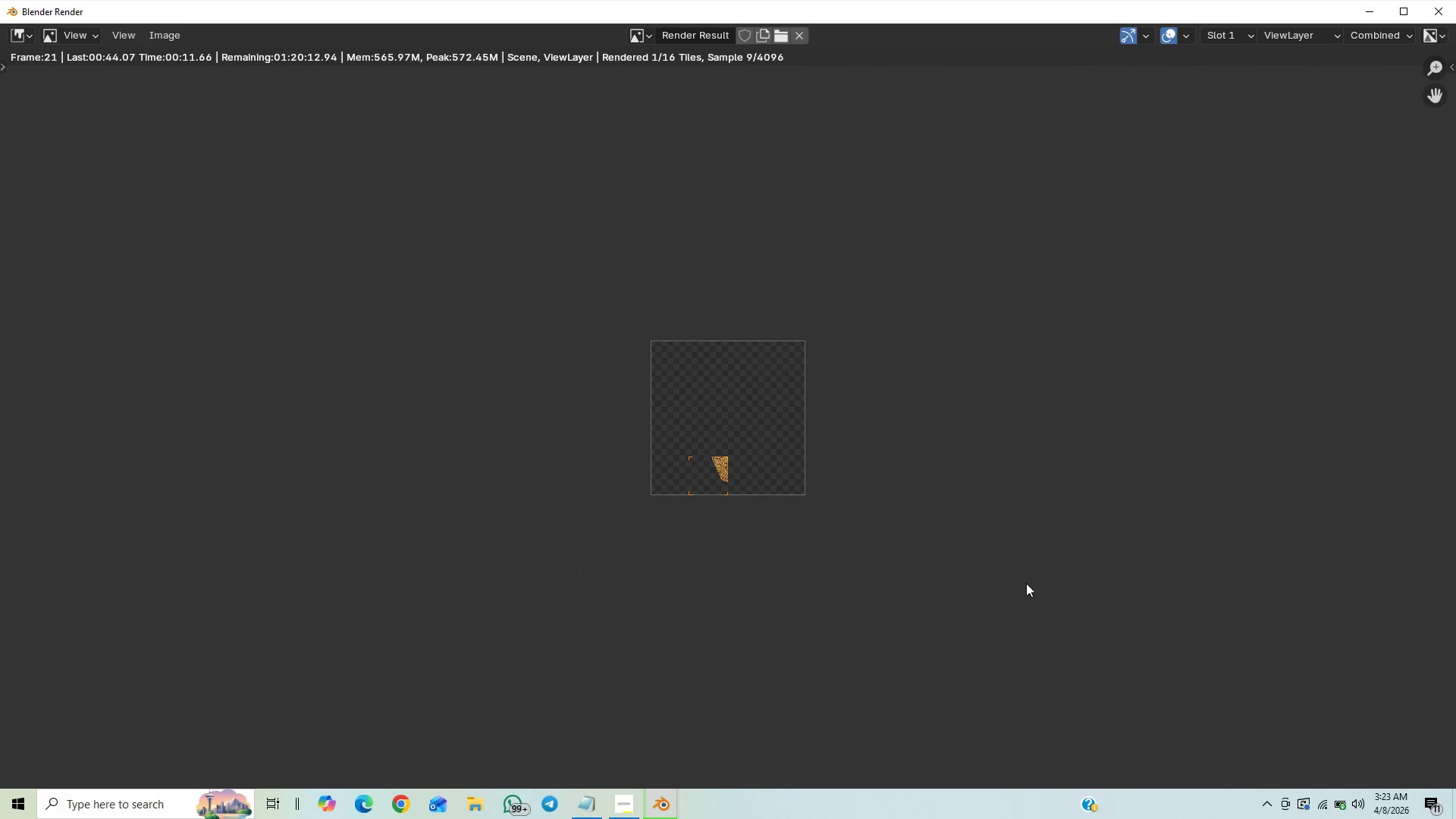 
scroll: coordinate [826, 429], scroll_direction: up, amount: 15.0
 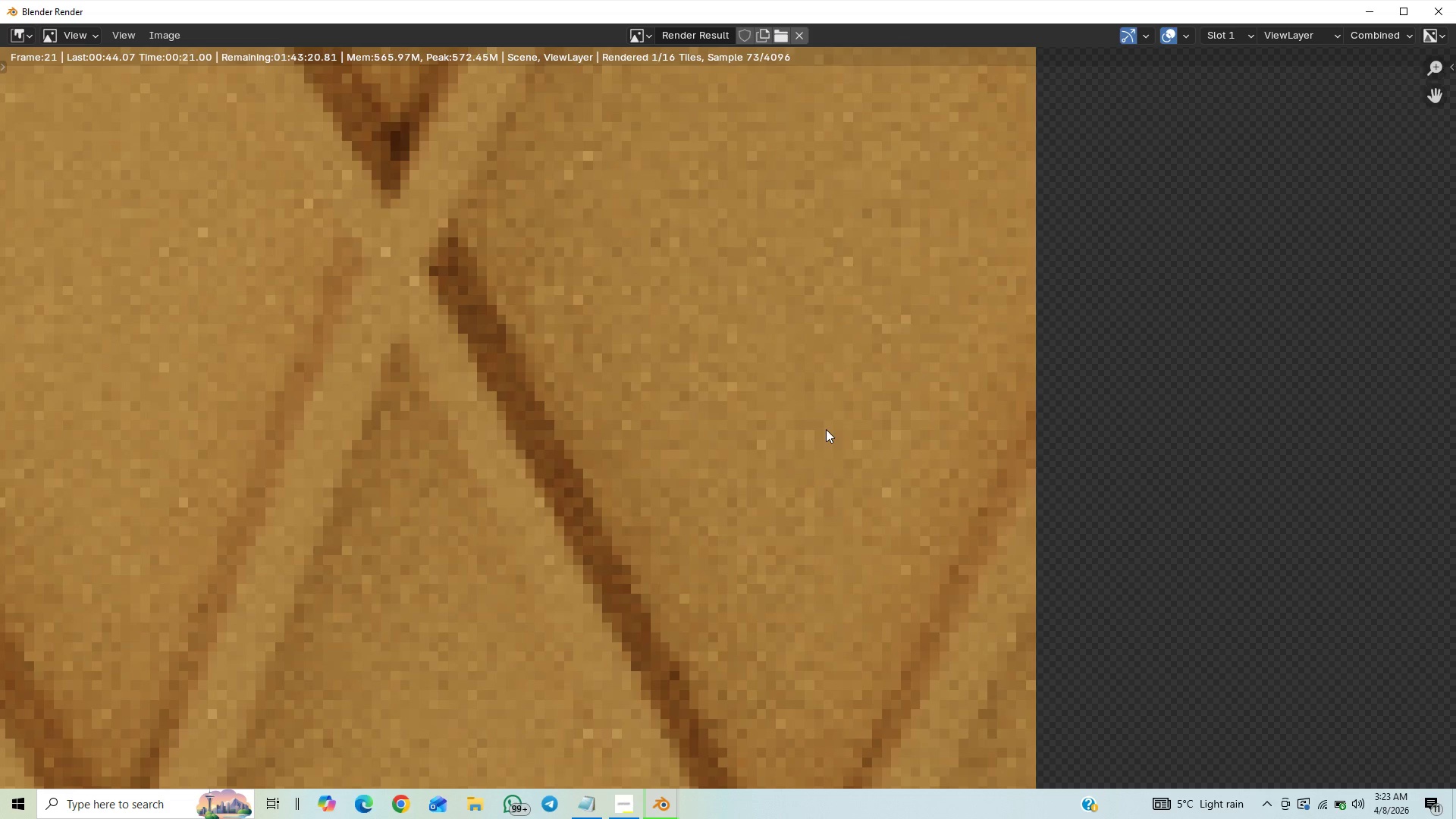 
scroll: coordinate [882, 347], scroll_direction: down, amount: 10.0
 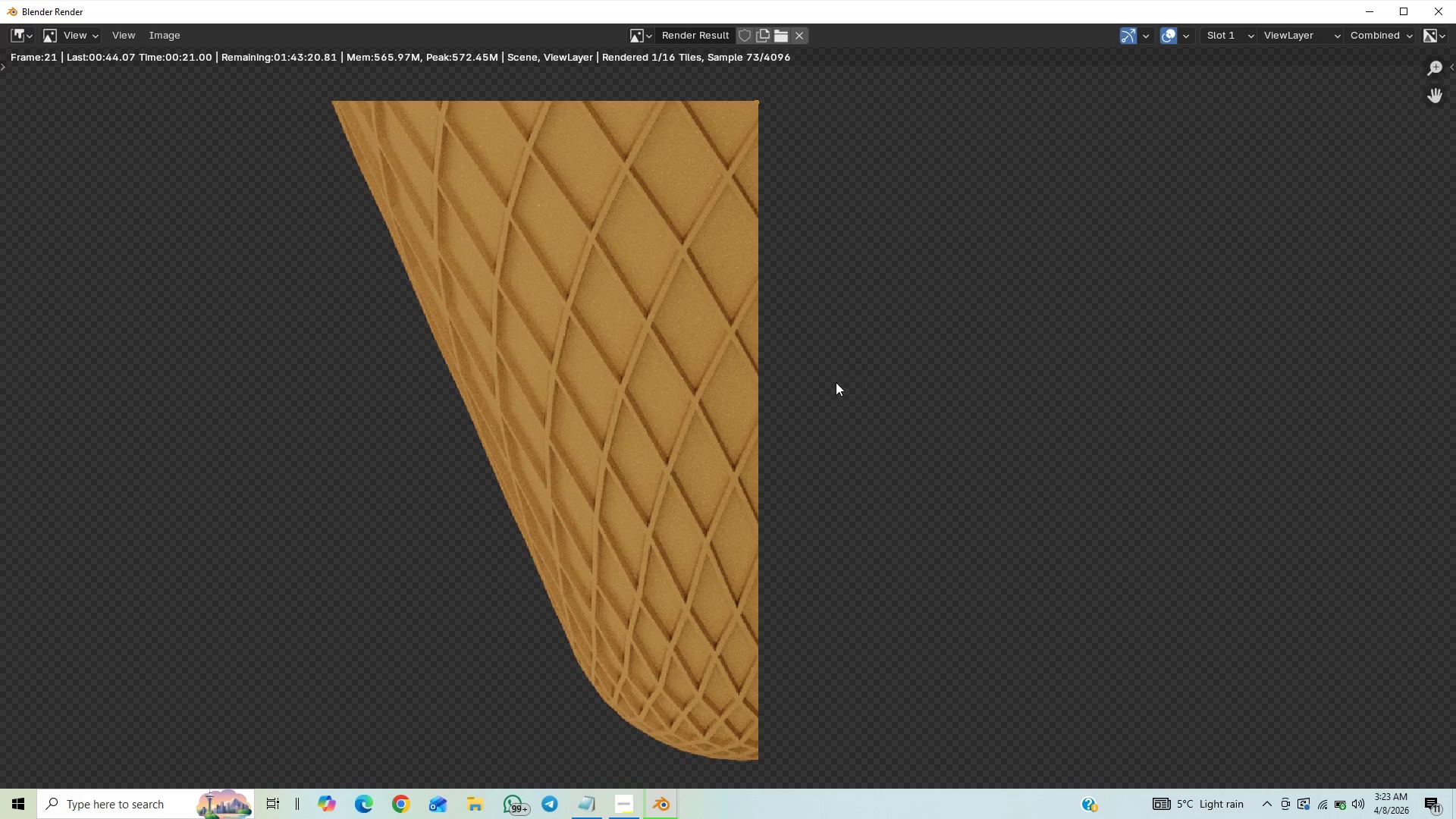 
scroll: coordinate [835, 382], scroll_direction: up, amount: 3.0
 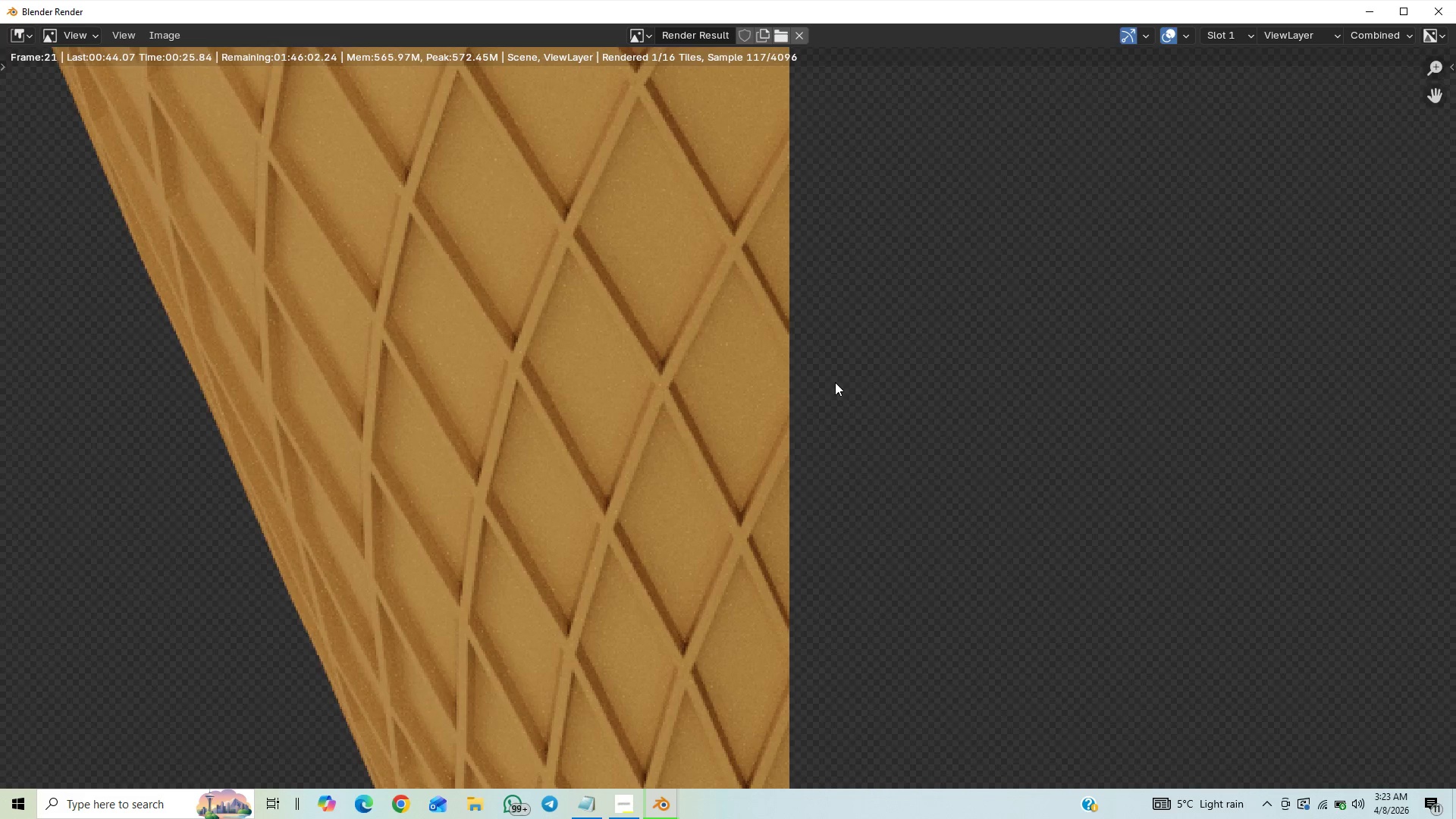 
scroll: coordinate [858, 413], scroll_direction: down, amount: 4.0
 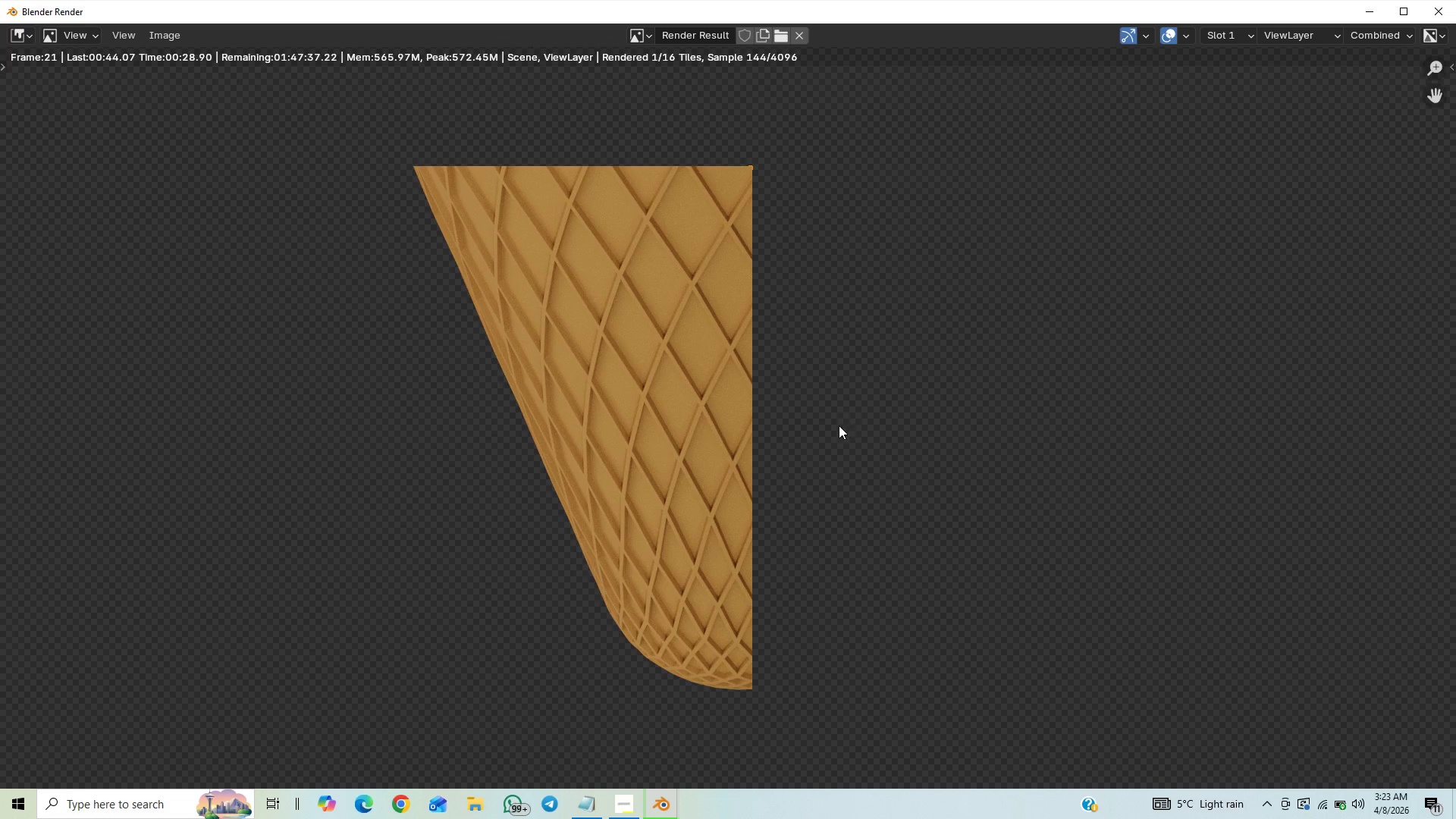 
scroll: coordinate [840, 416], scroll_direction: up, amount: 5.0
 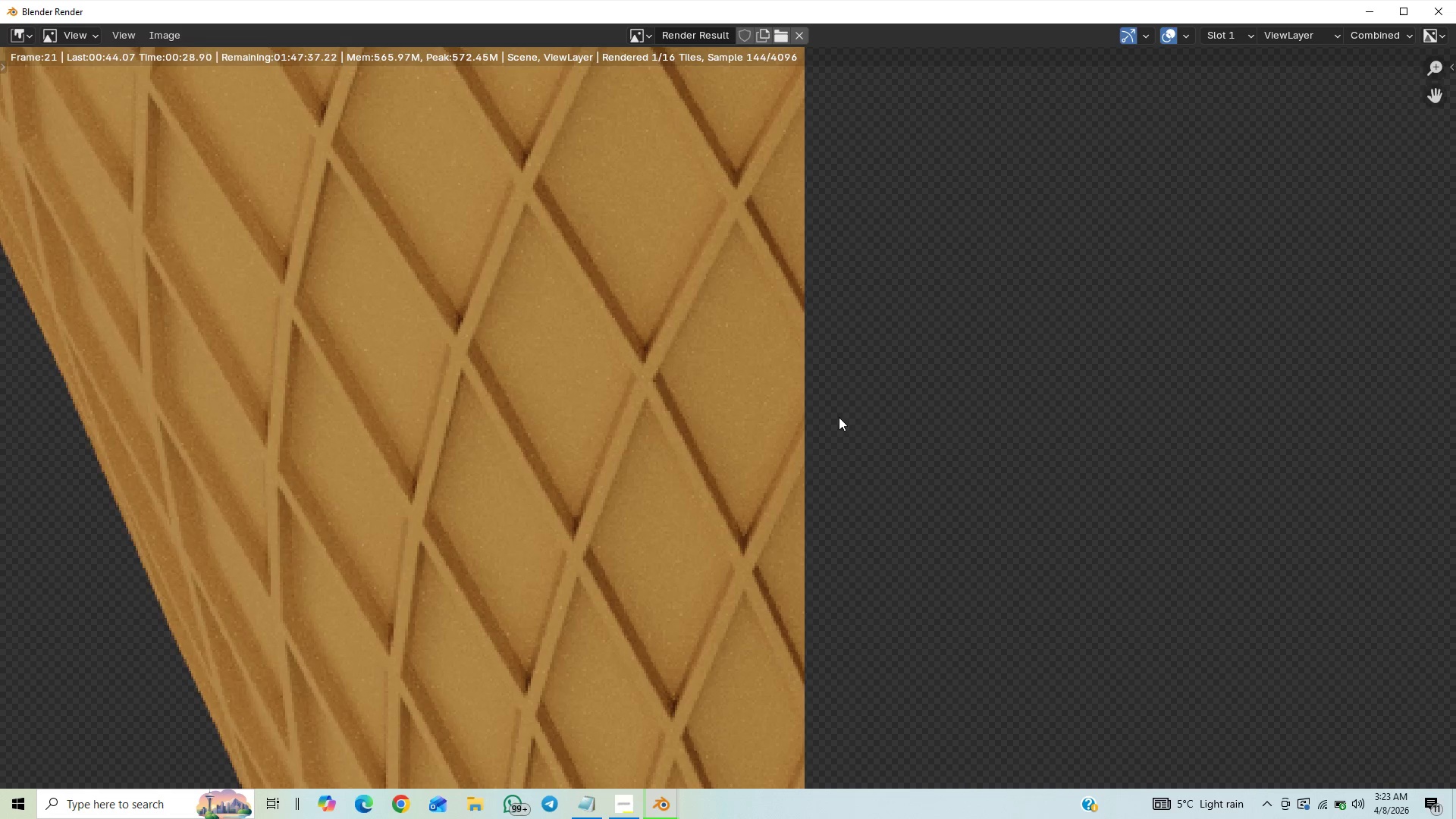 
scroll: coordinate [855, 396], scroll_direction: down, amount: 4.0
 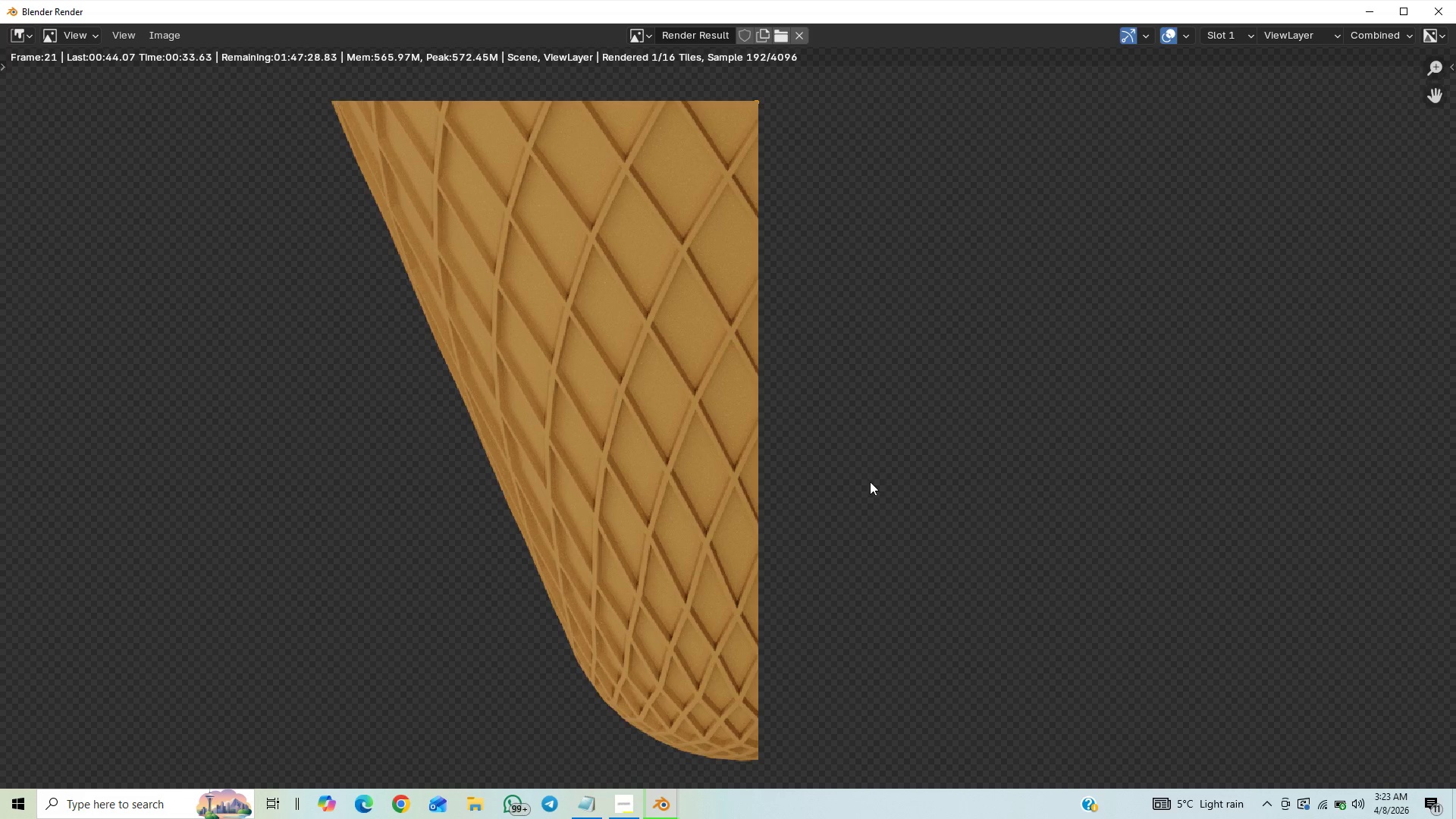 
scroll: coordinate [866, 481], scroll_direction: up, amount: 1.0
 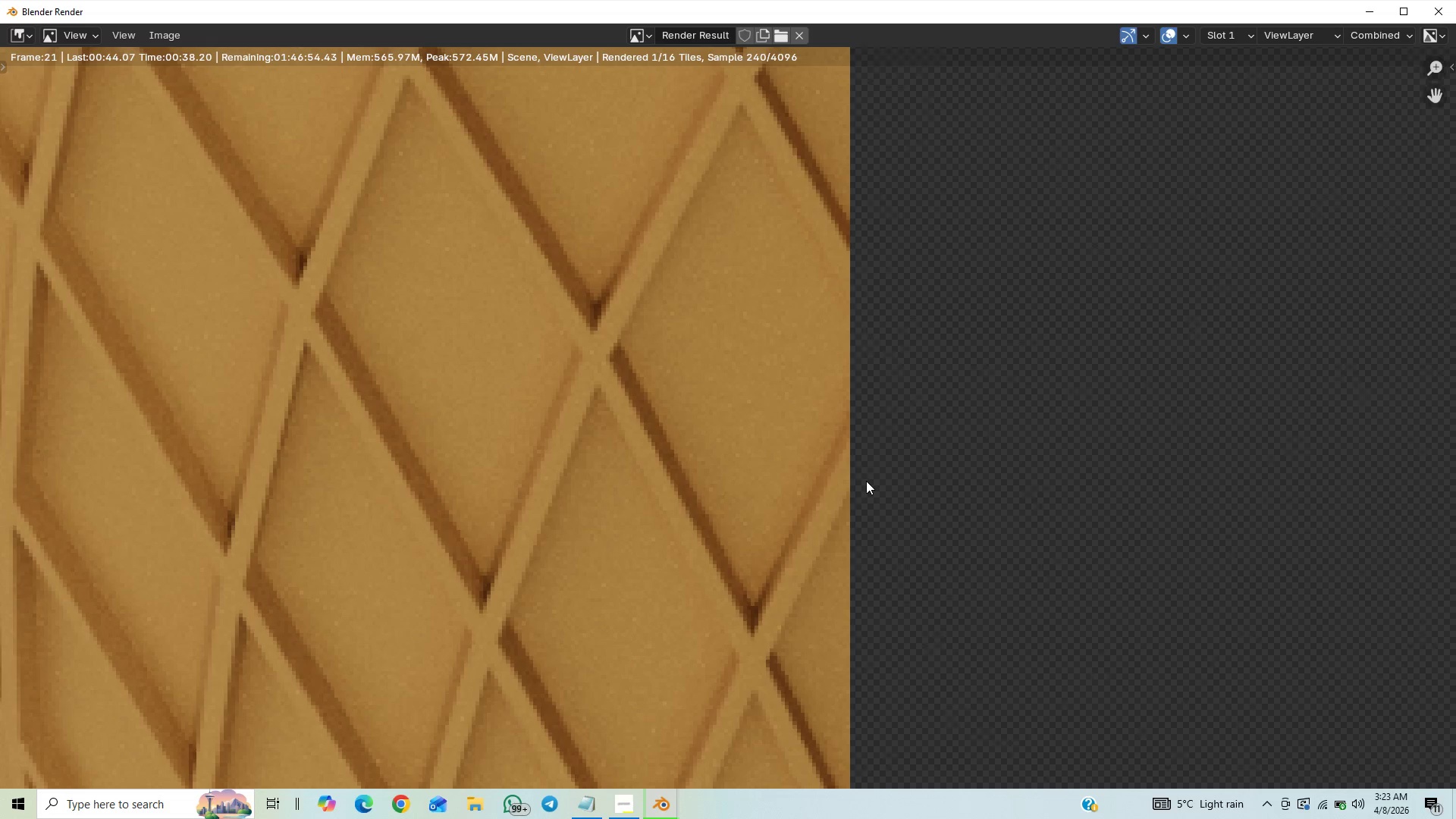 
wait(5.28)
 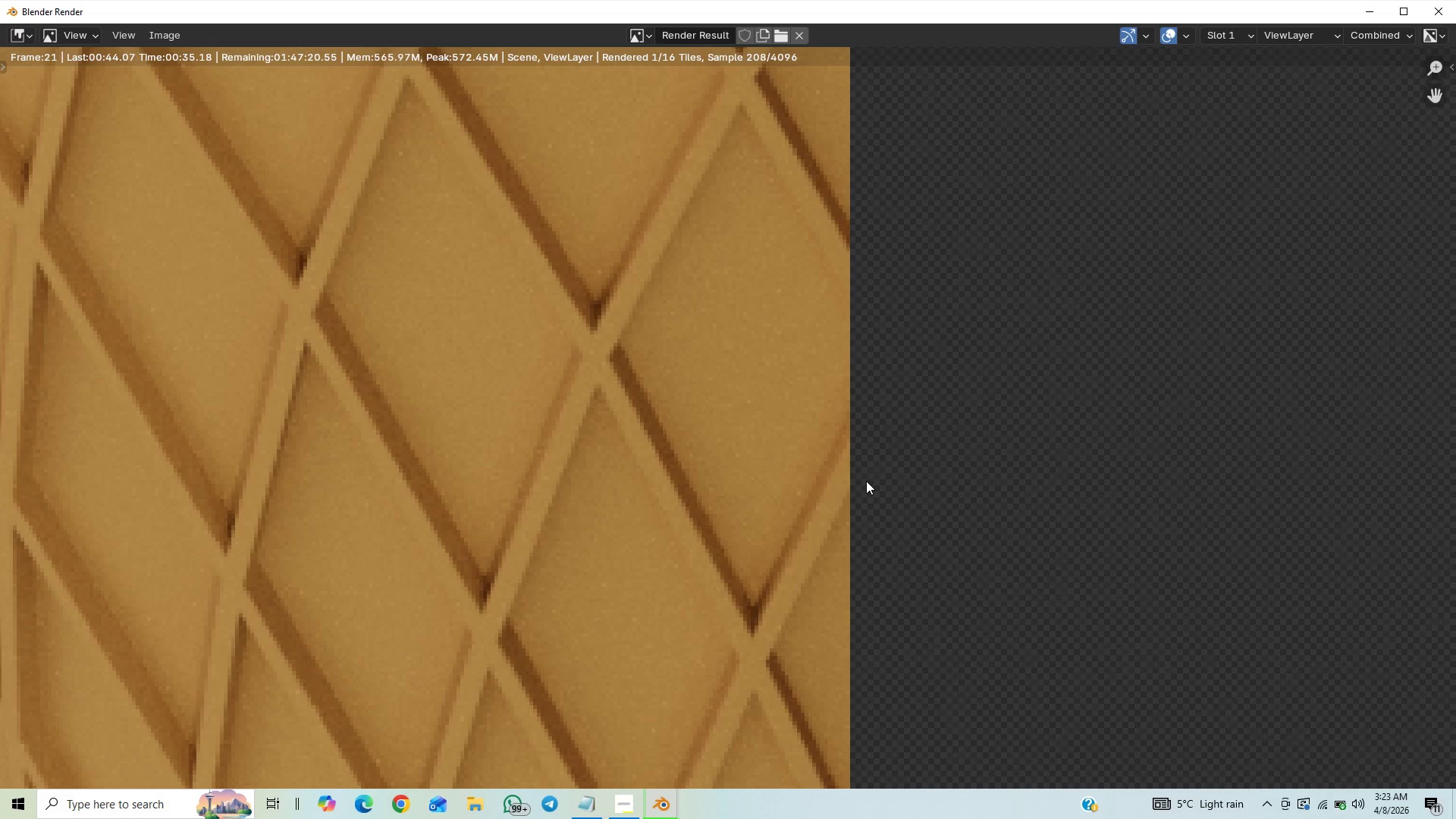 
scroll: coordinate [1008, 423], scroll_direction: down, amount: 1.0
 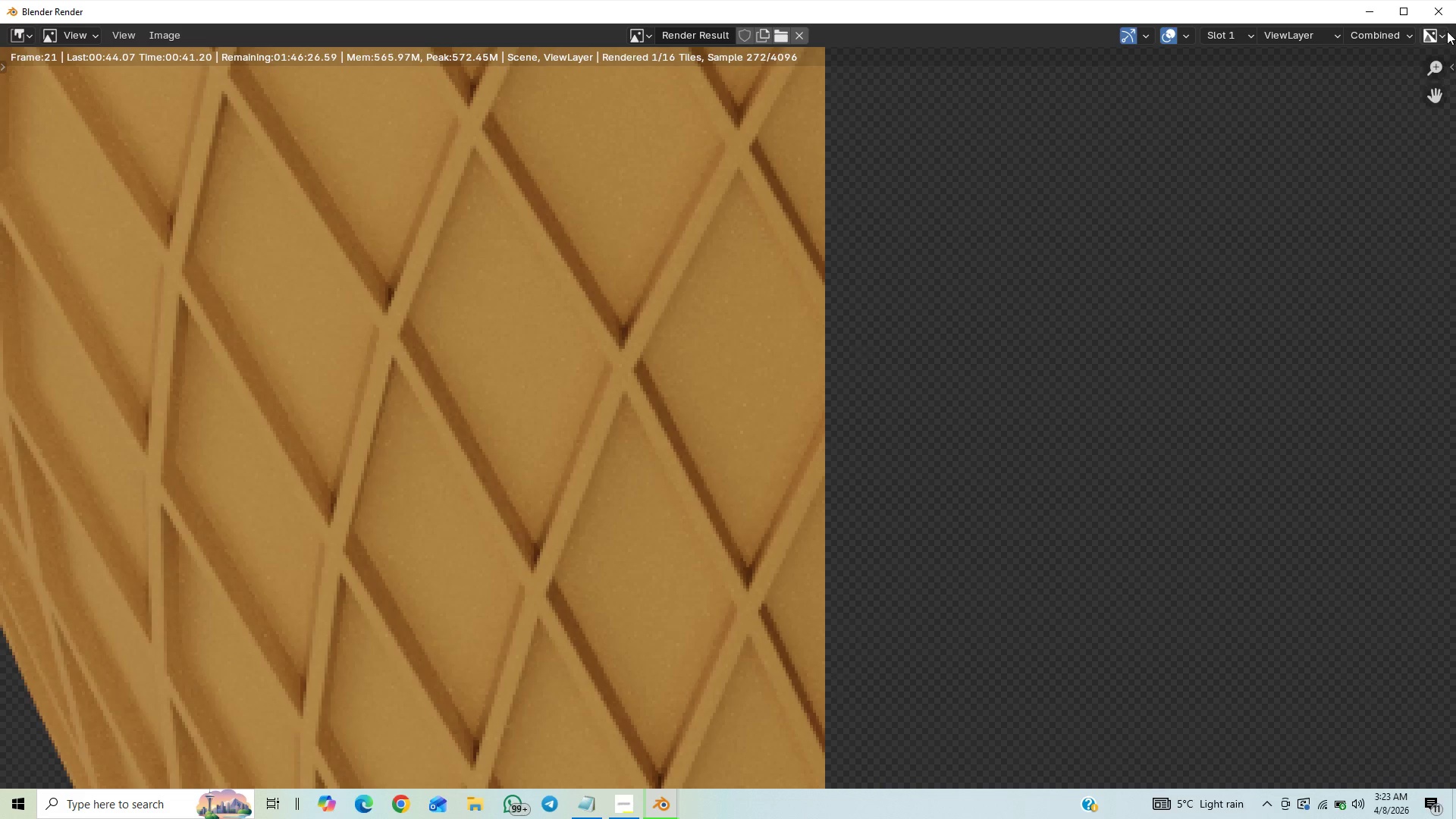 
left_click([1445, 16])
 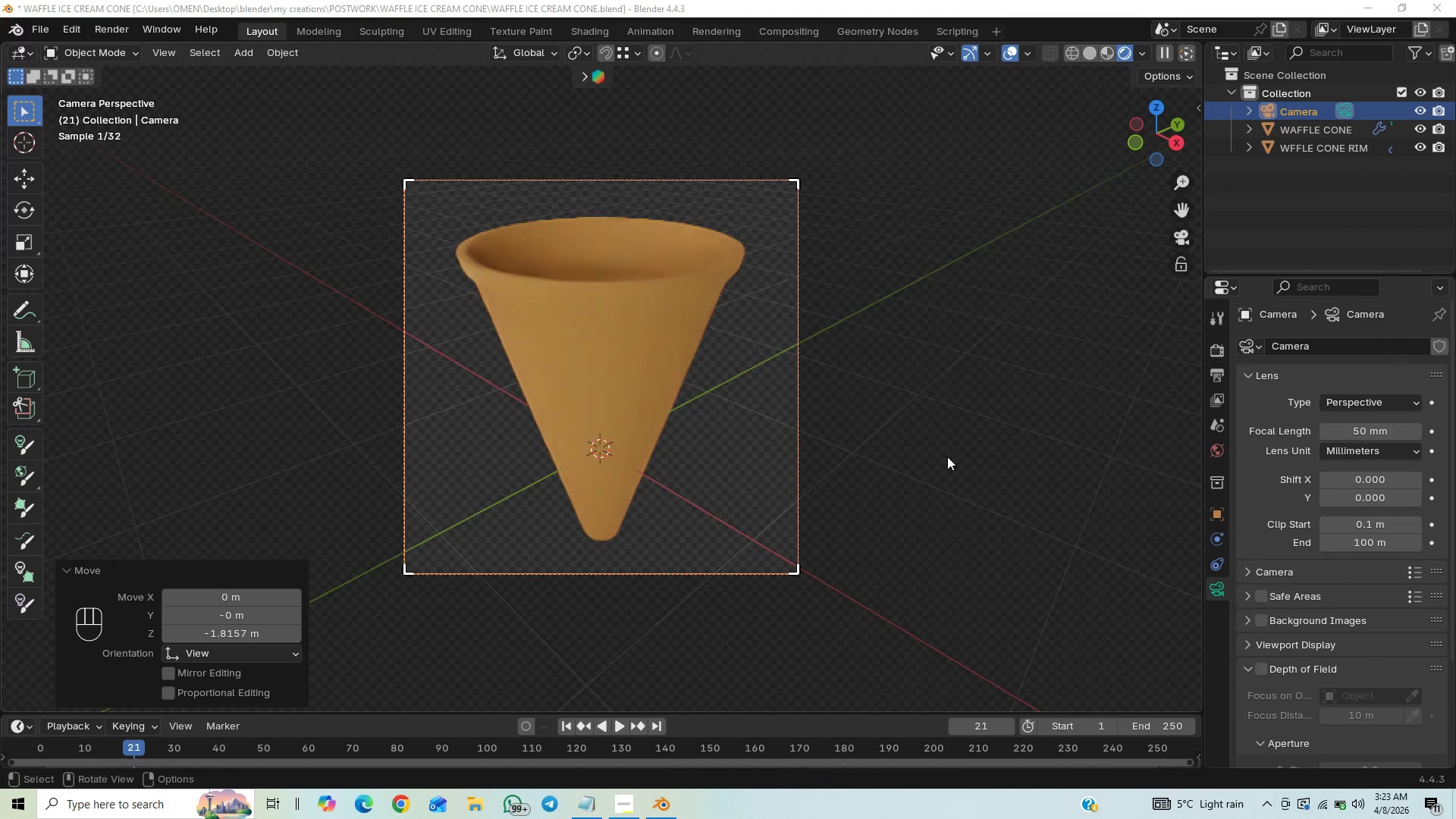 
wait(5.75)
 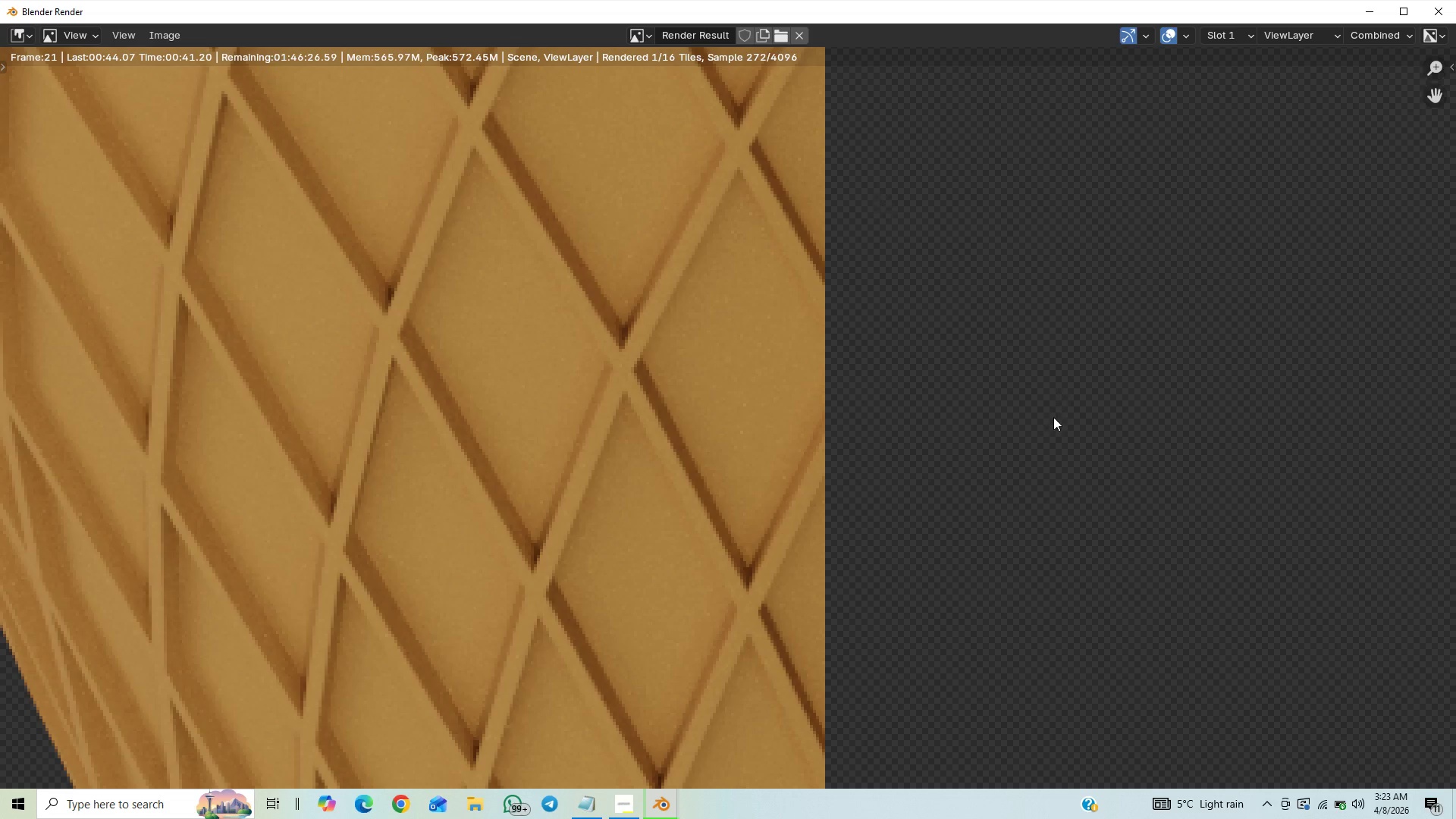 
left_click([1093, 56])
 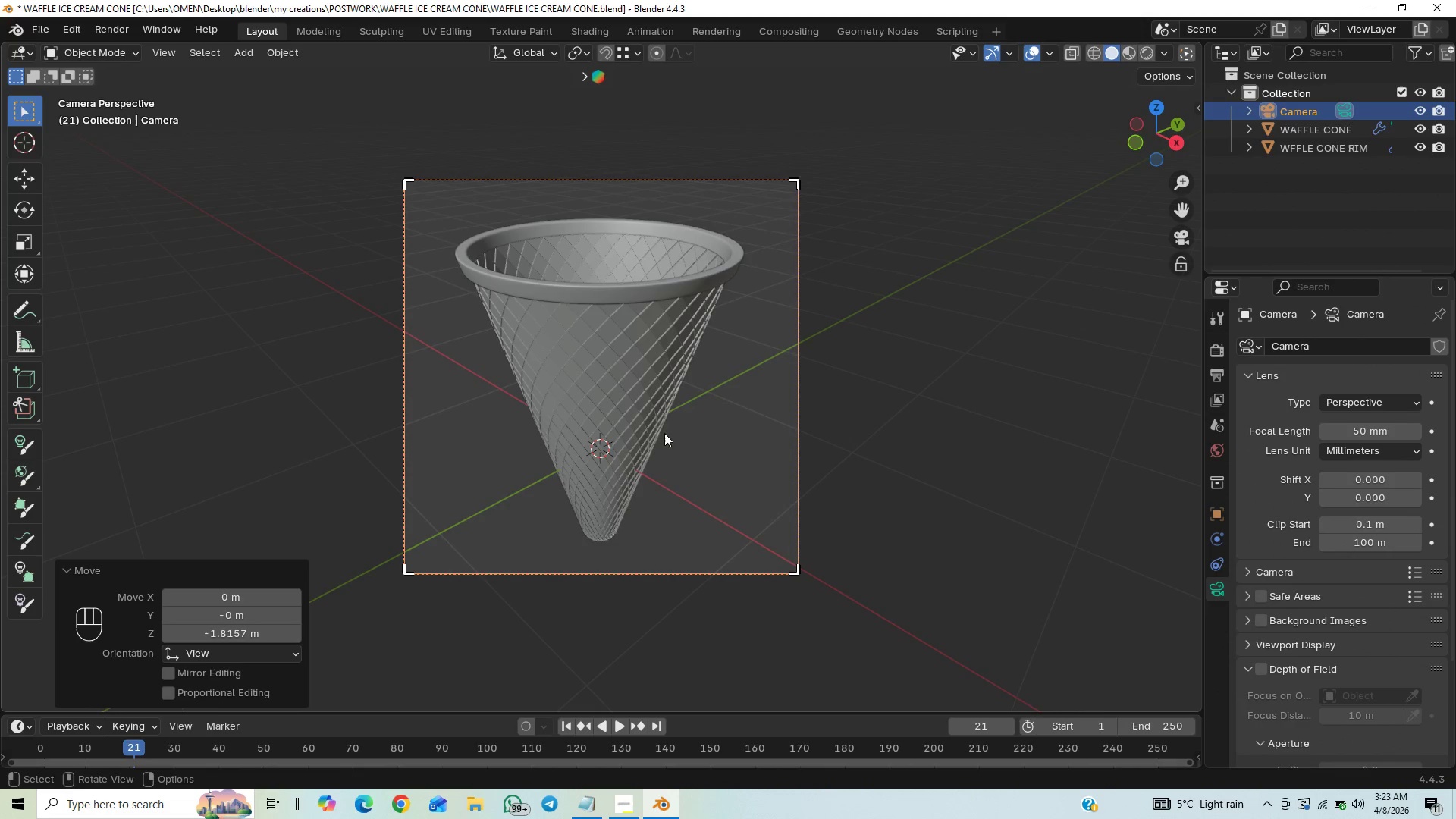 
left_click([629, 418])
 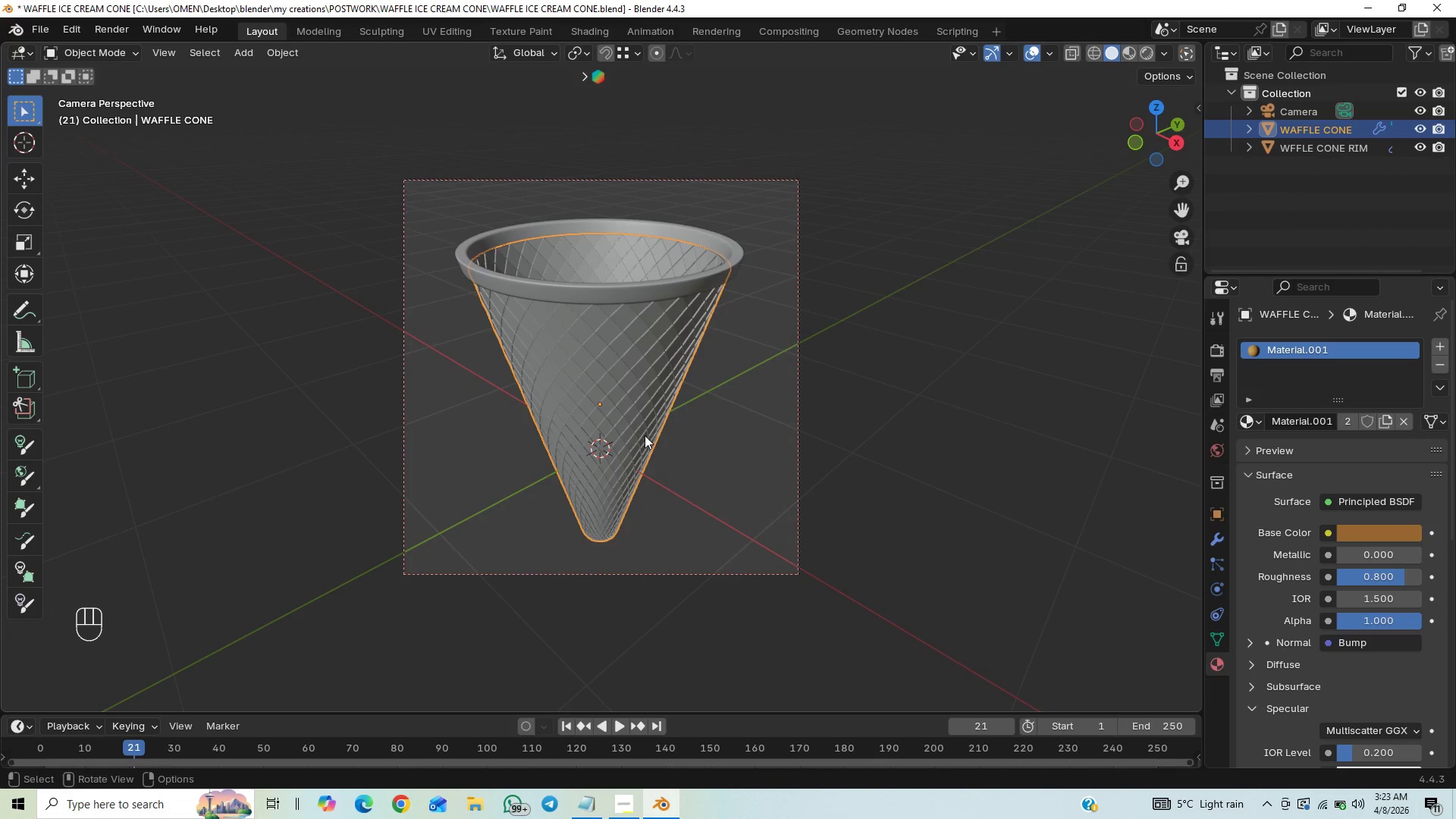 
scroll: coordinate [685, 437], scroll_direction: up, amount: 10.0
 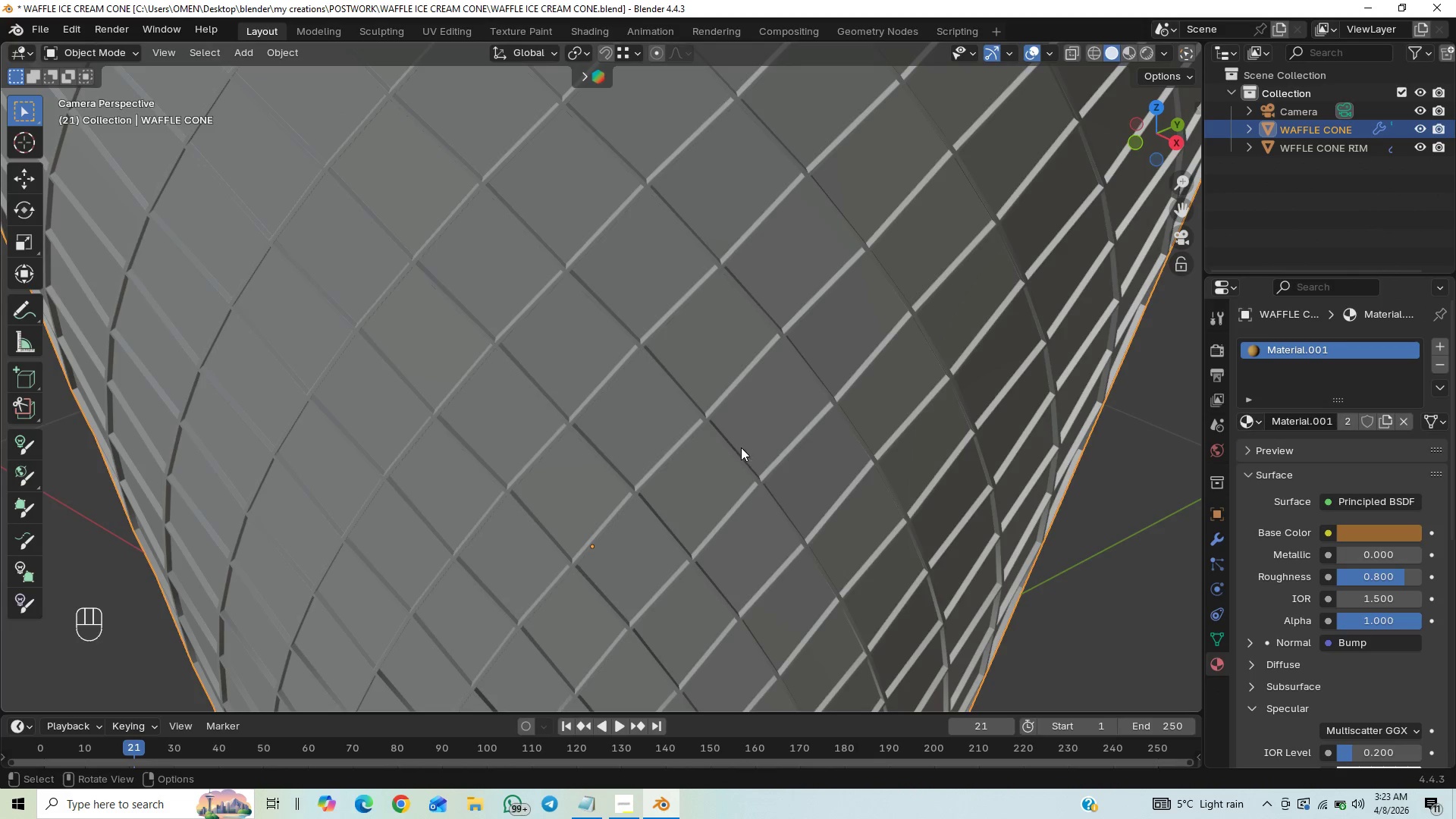 
scroll: coordinate [753, 456], scroll_direction: down, amount: 4.0
 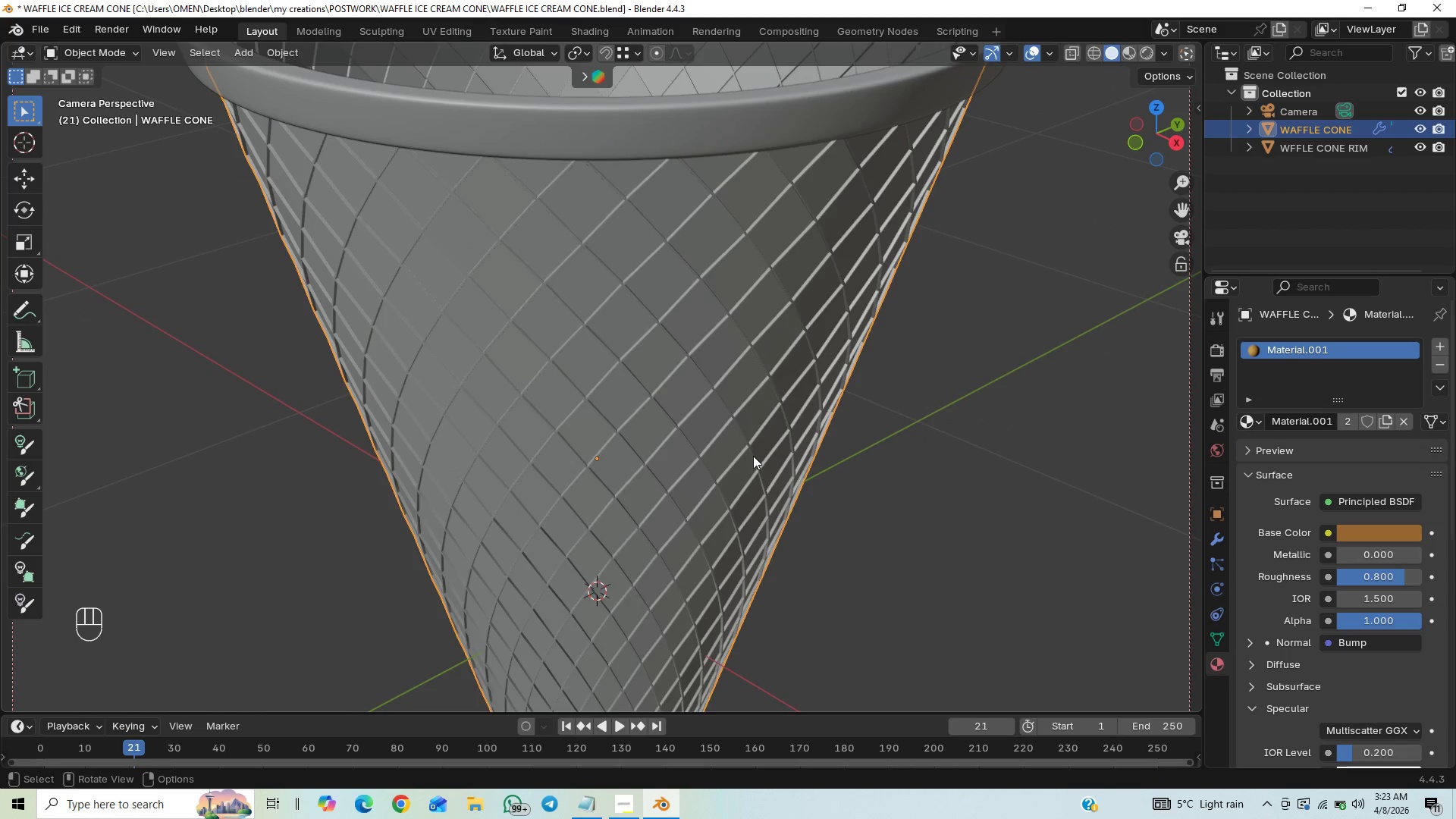 
key(Control+2)
 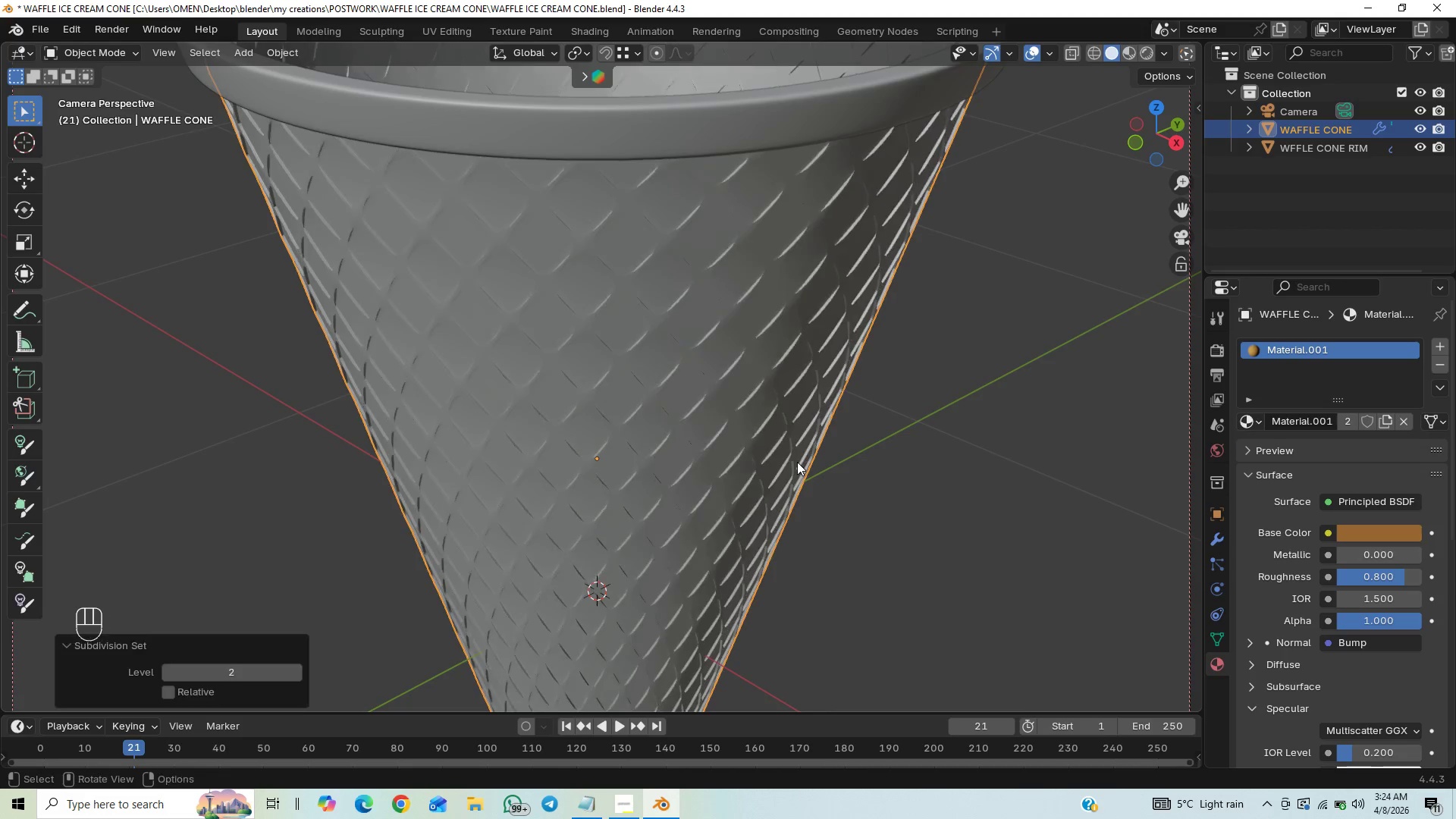 
wait(16.44)
 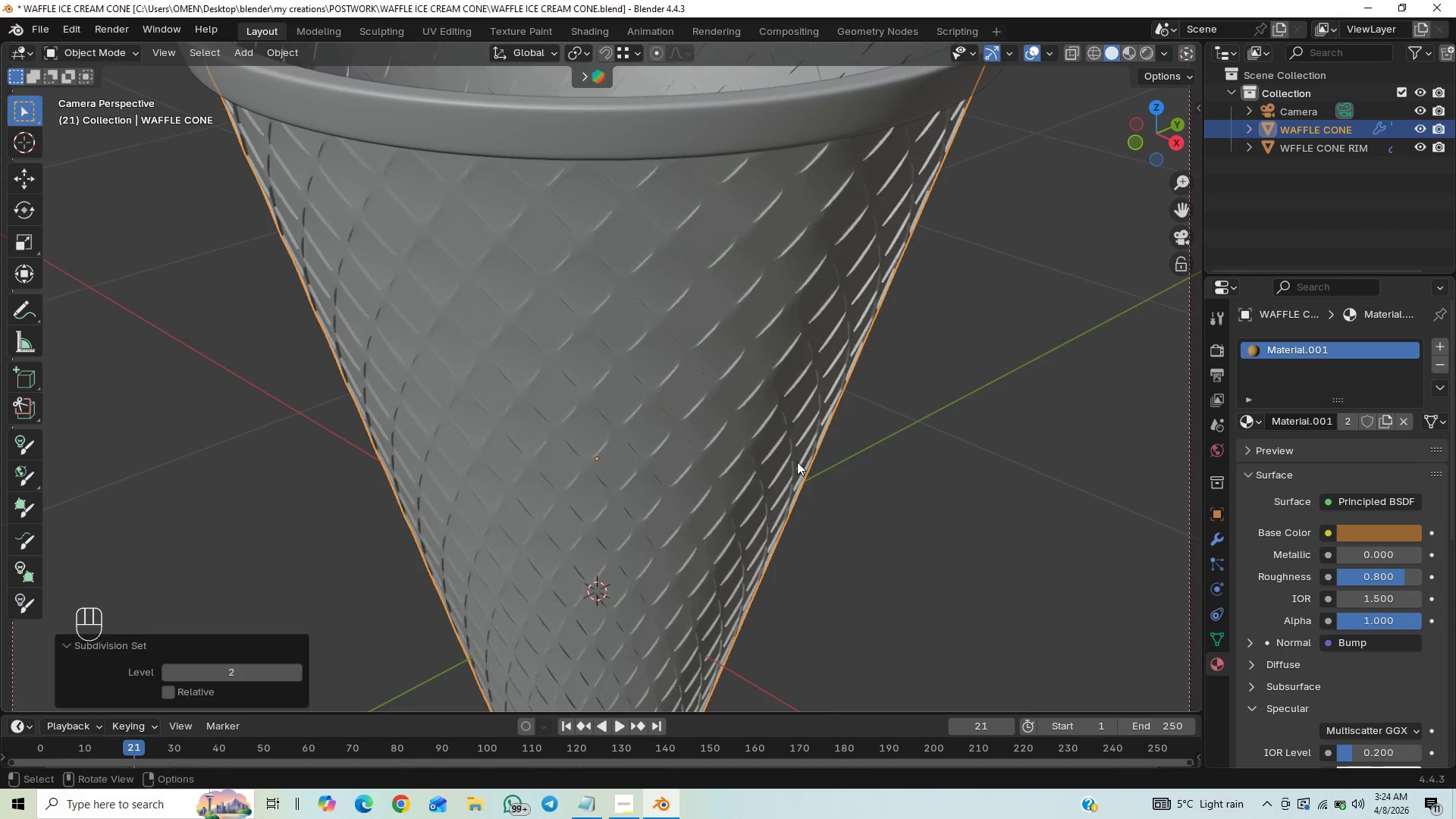 
scroll: coordinate [700, 453], scroll_direction: up, amount: 5.0
 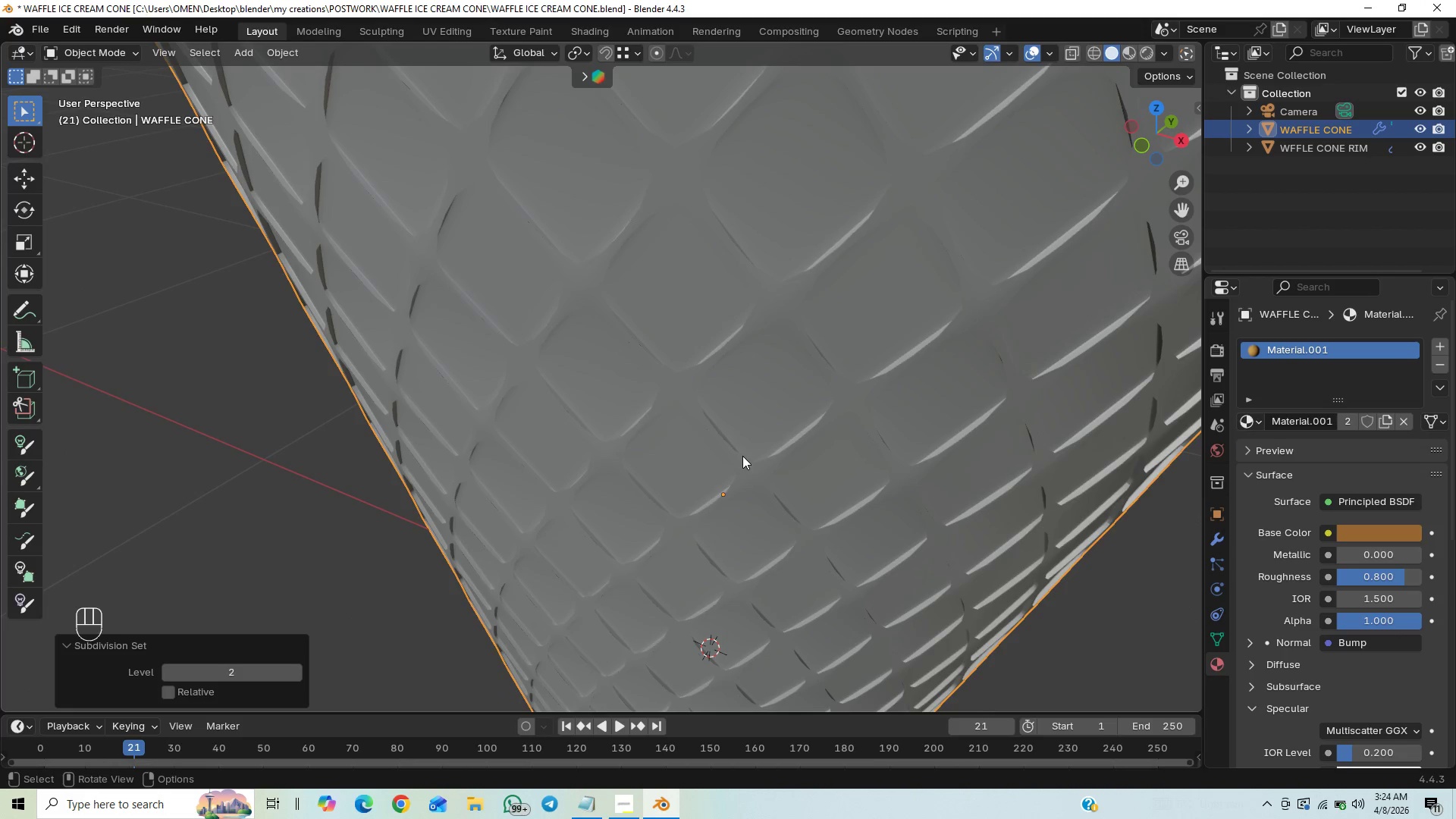 
scroll: coordinate [747, 456], scroll_direction: down, amount: 3.0
 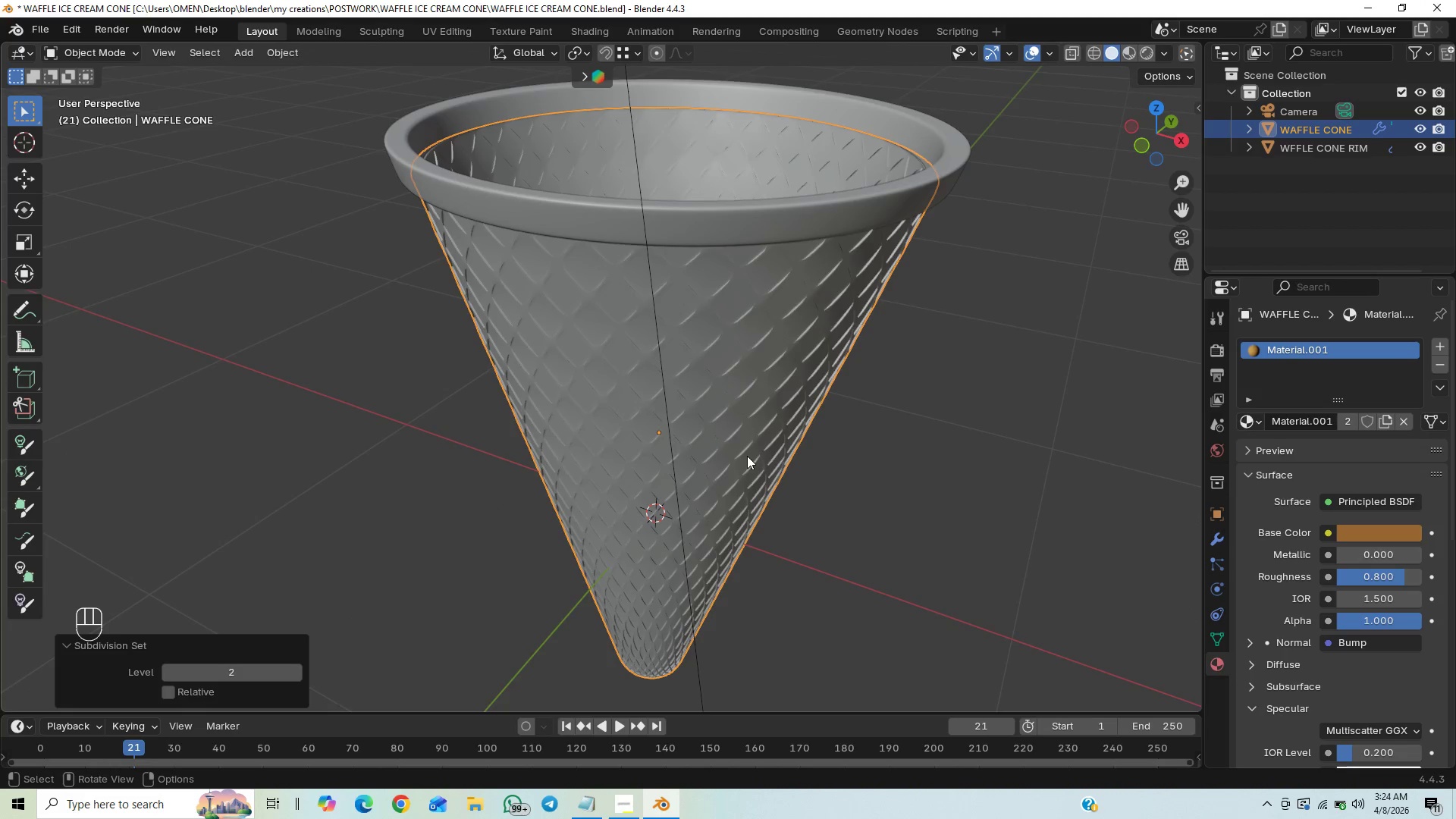 
scroll: coordinate [748, 456], scroll_direction: up, amount: 7.0
 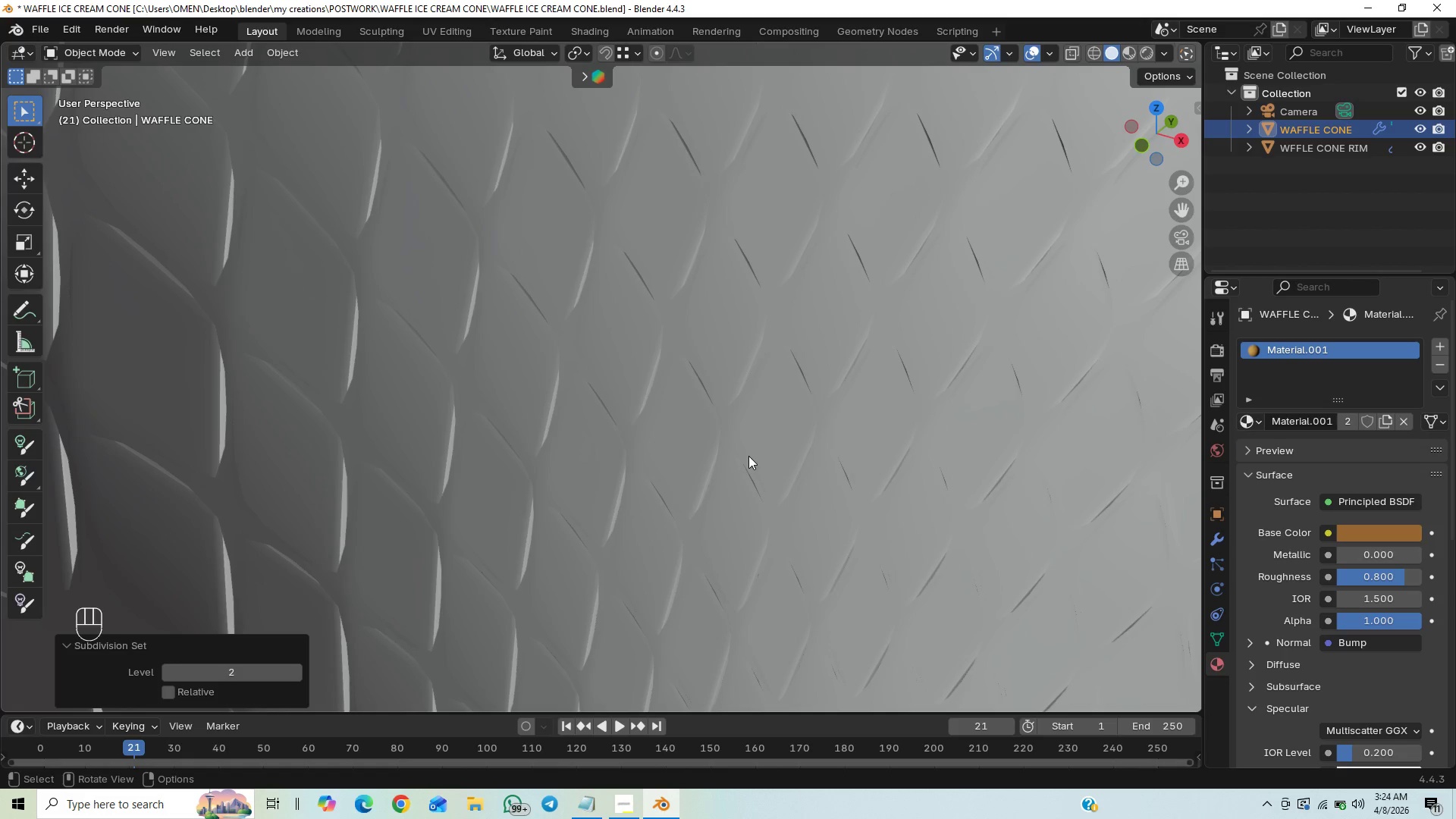 
scroll: coordinate [748, 456], scroll_direction: down, amount: 6.0
 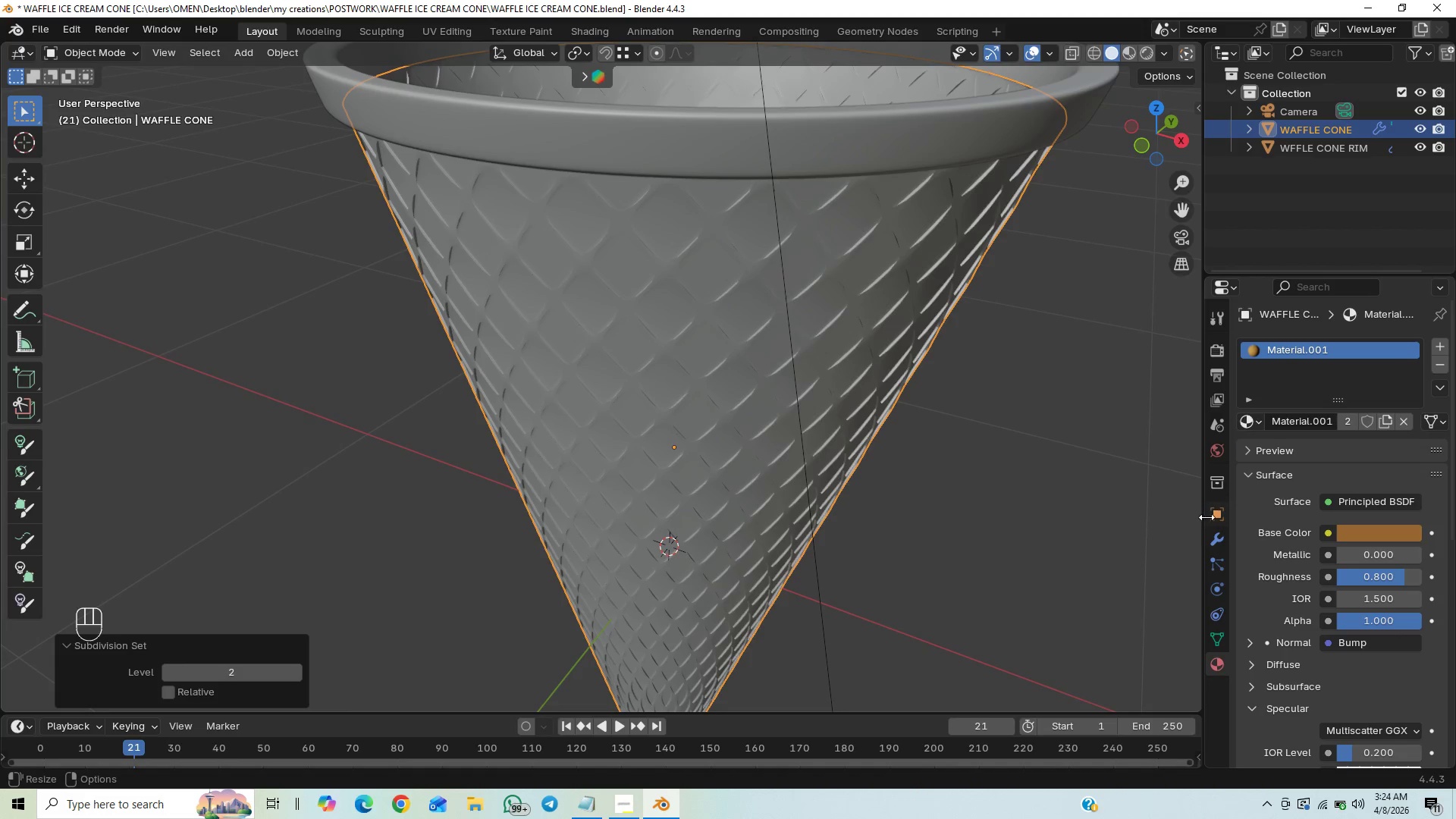 
left_click([1213, 531])
 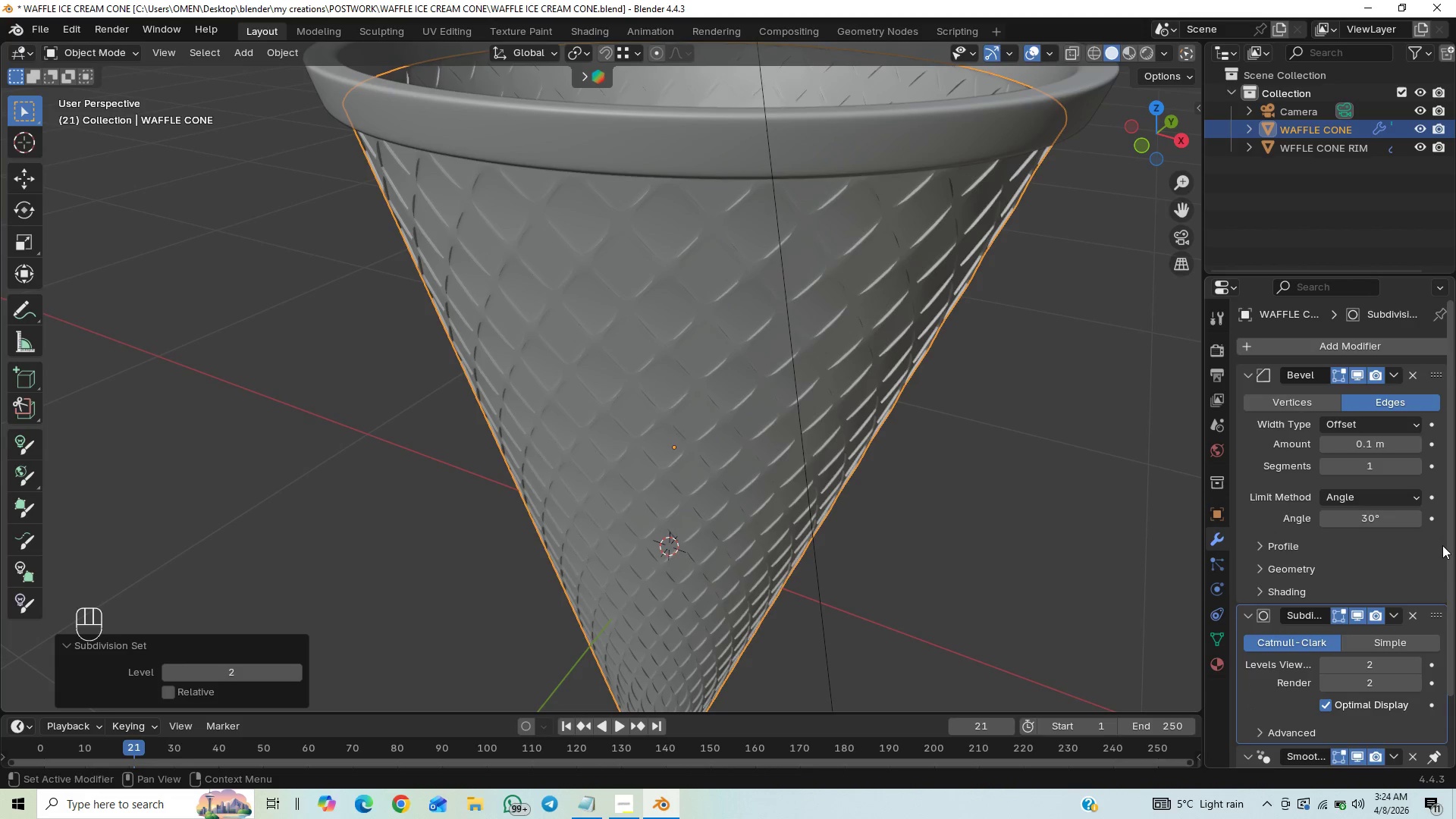 
left_click([1416, 462])
 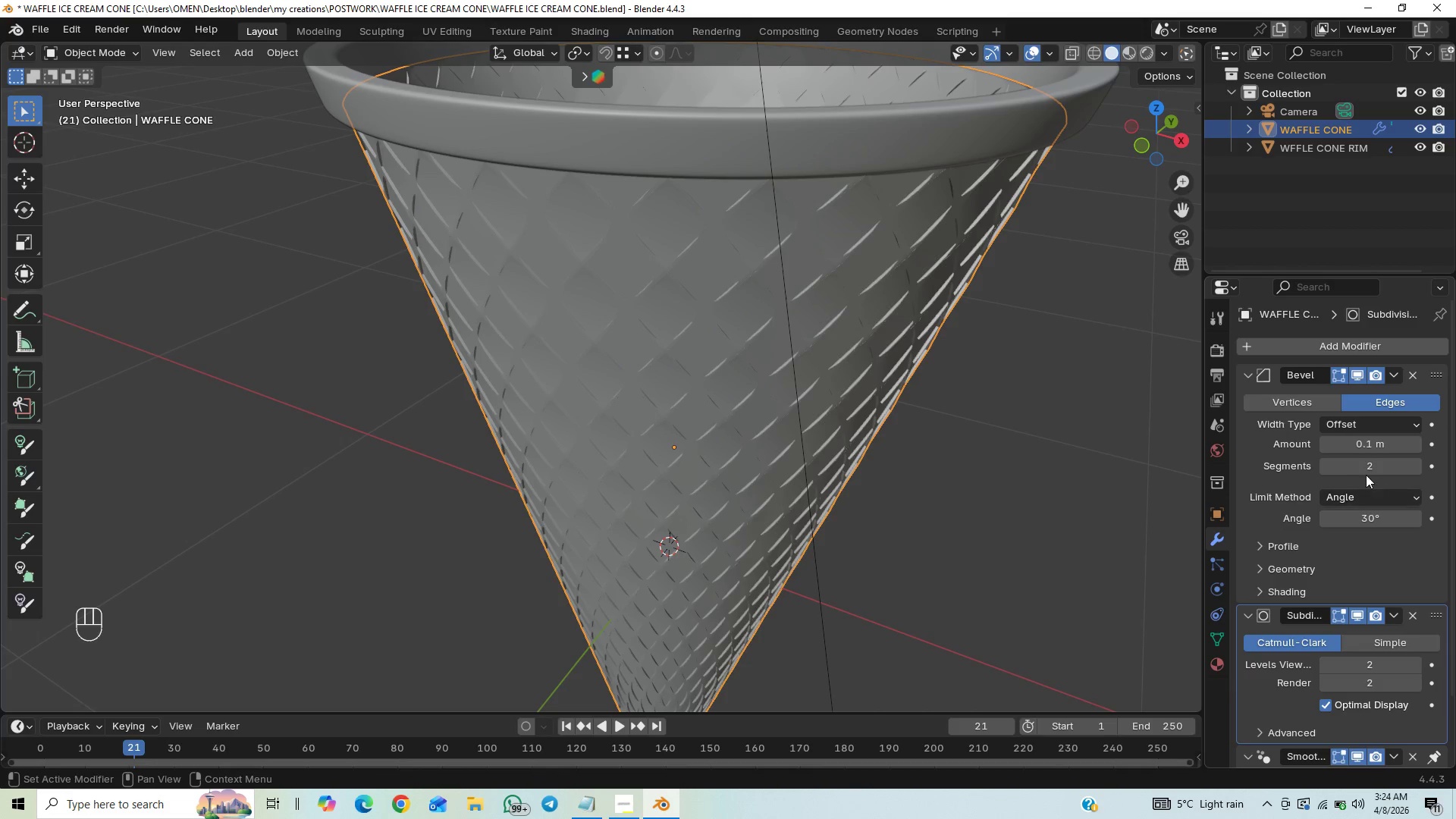 
wait(24.06)
 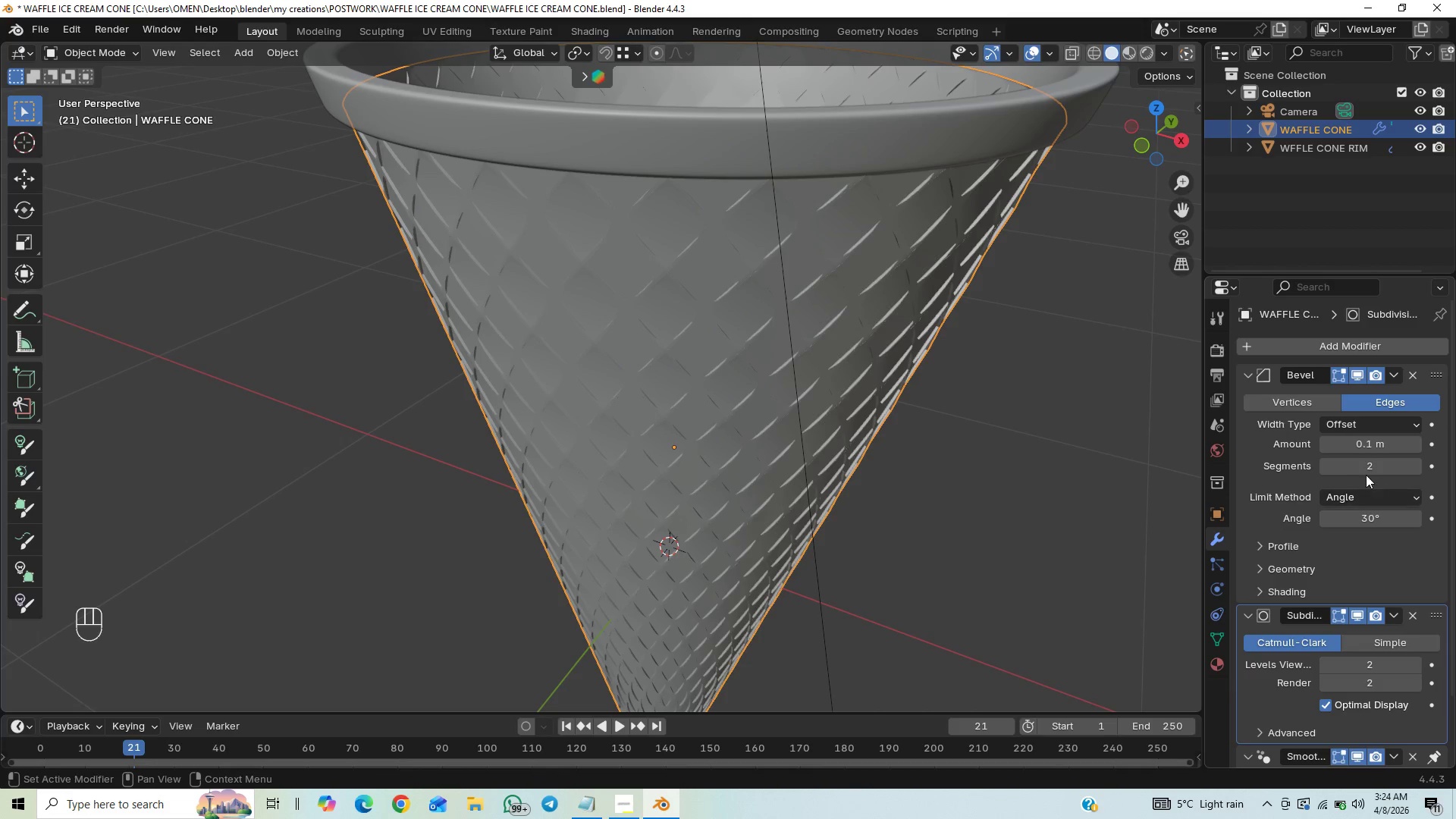 
double_click([869, 396])
 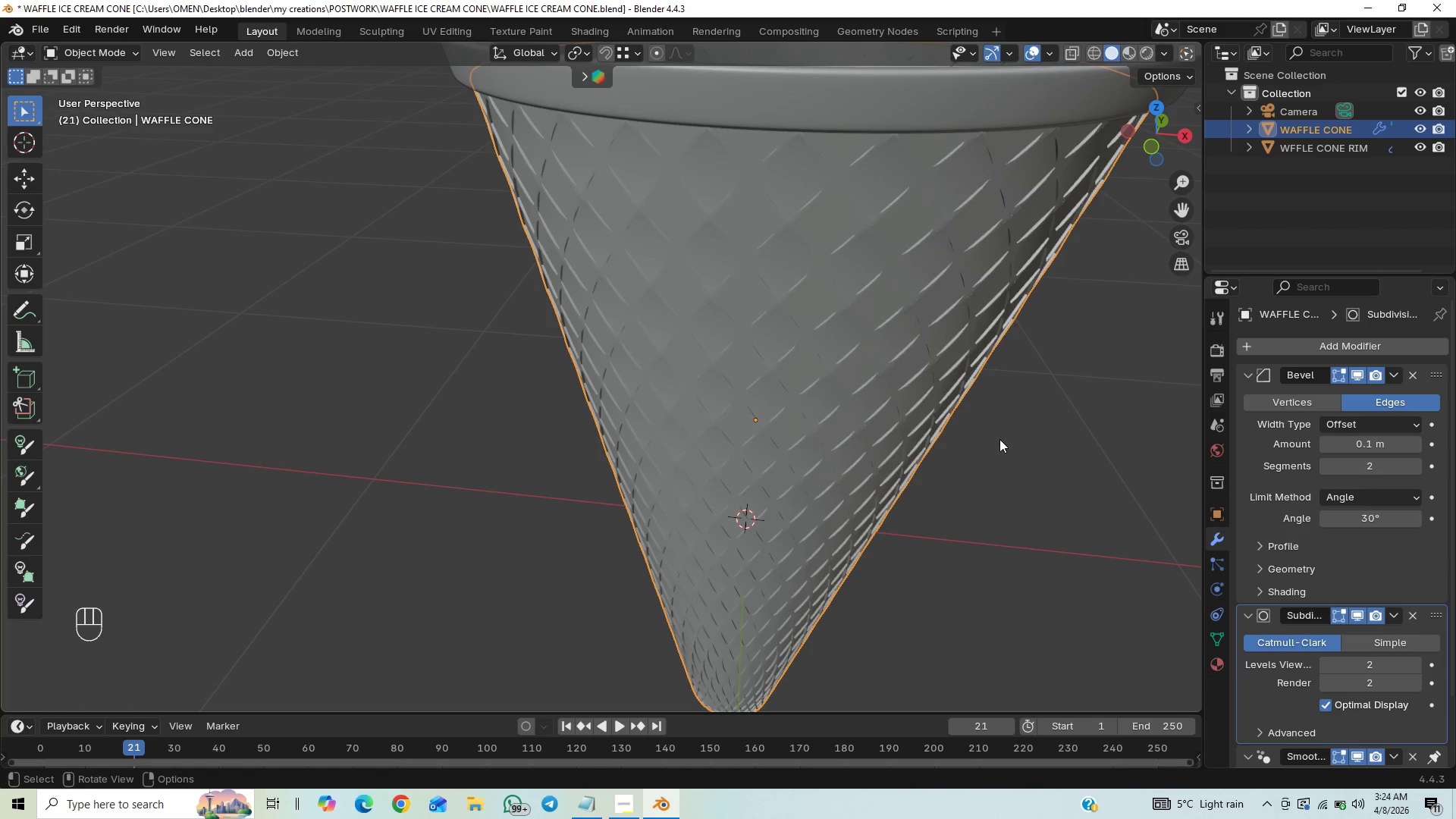 
wait(6.06)
 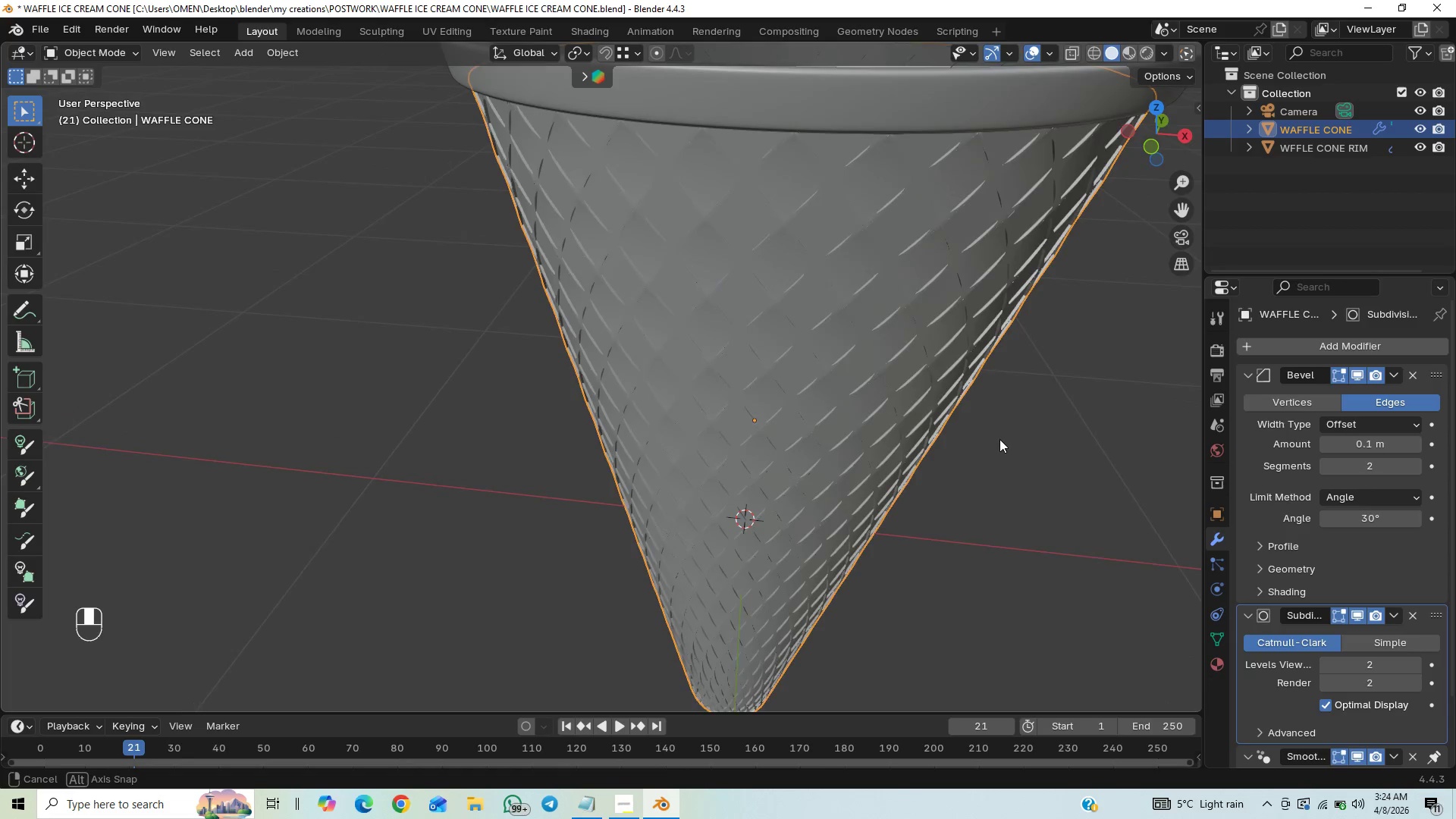 
left_click([1414, 616])
 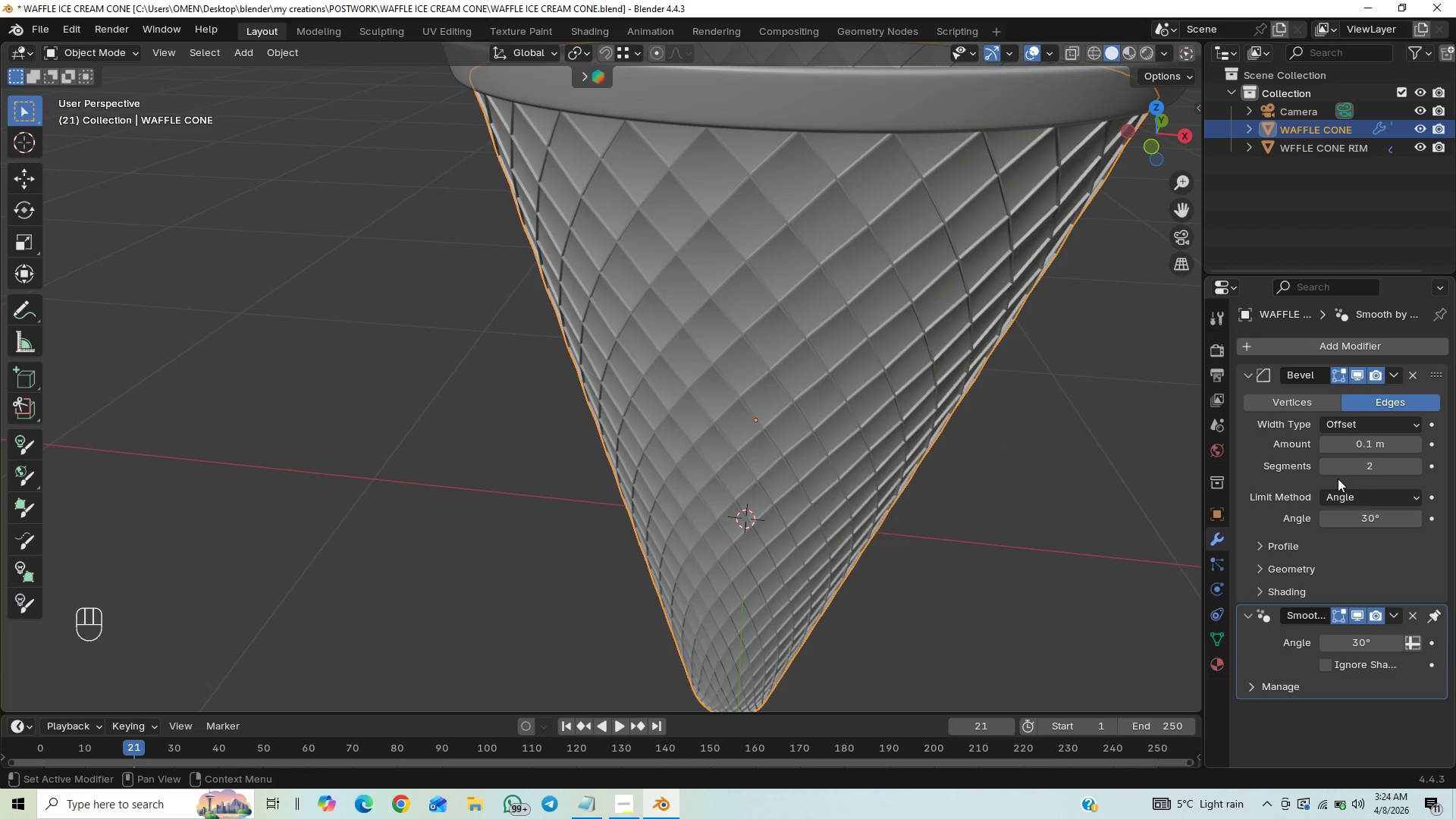 
left_click([1329, 466])
 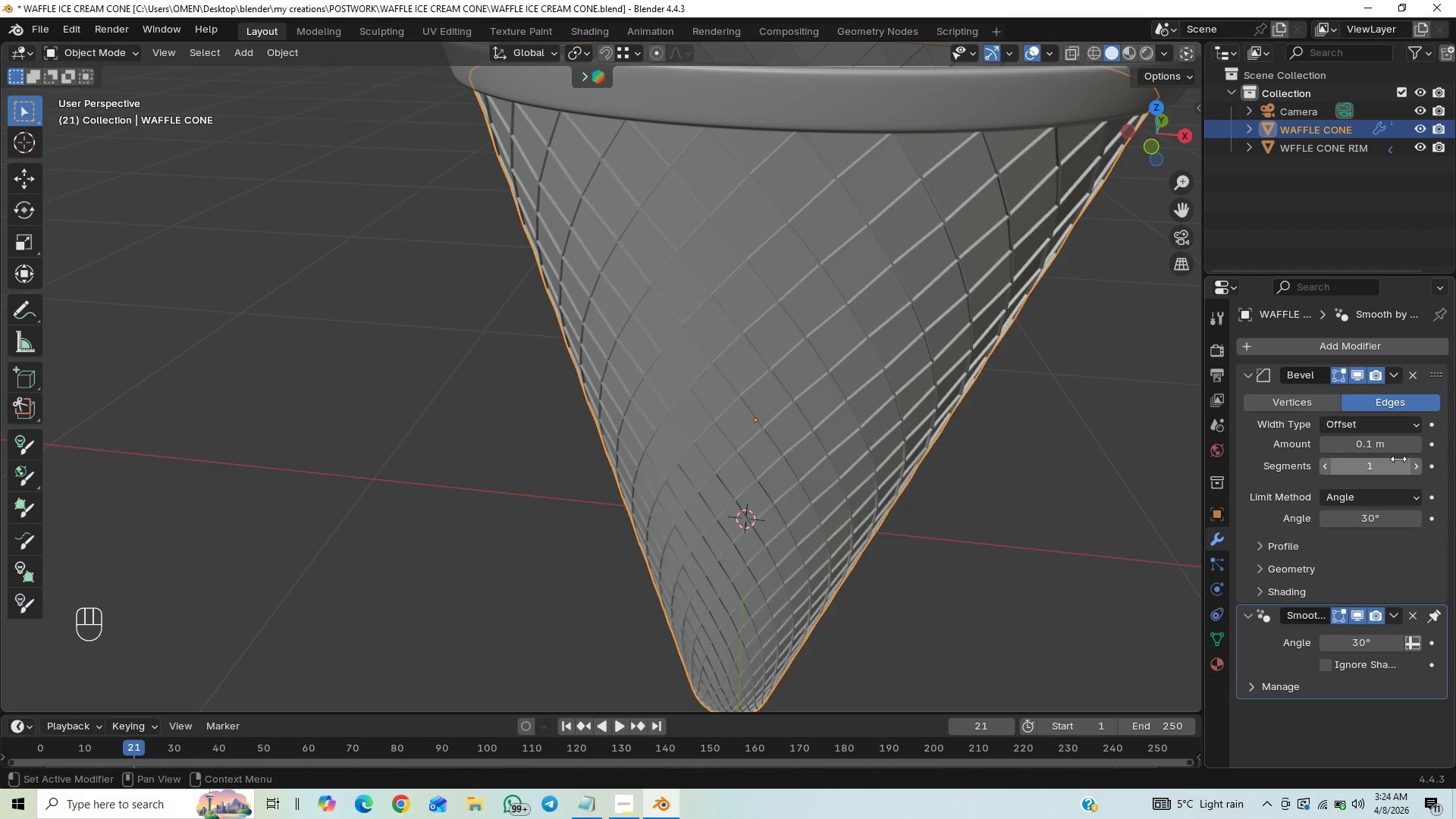 
double_click([1412, 463])
 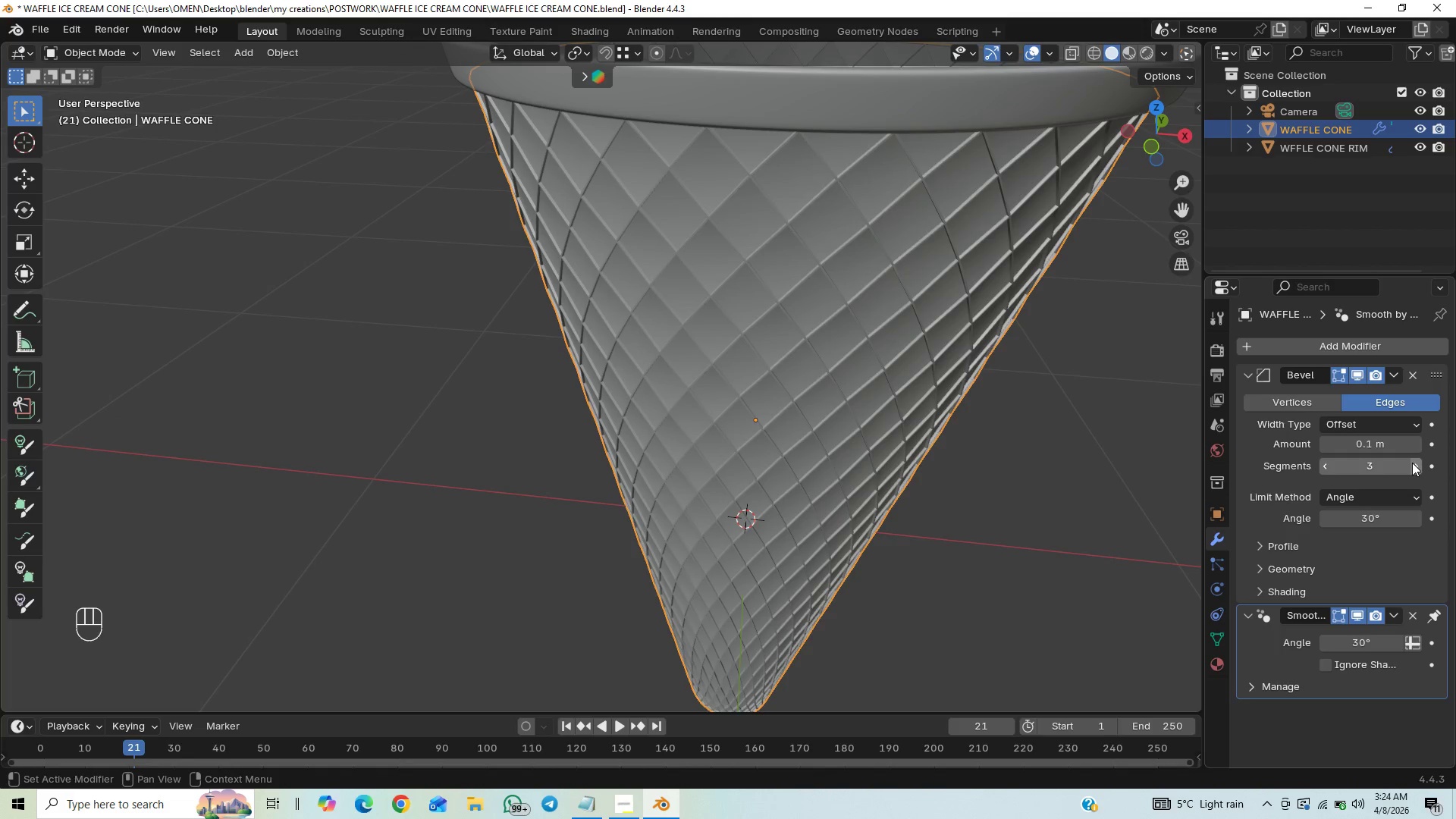 
left_click([1412, 463])
 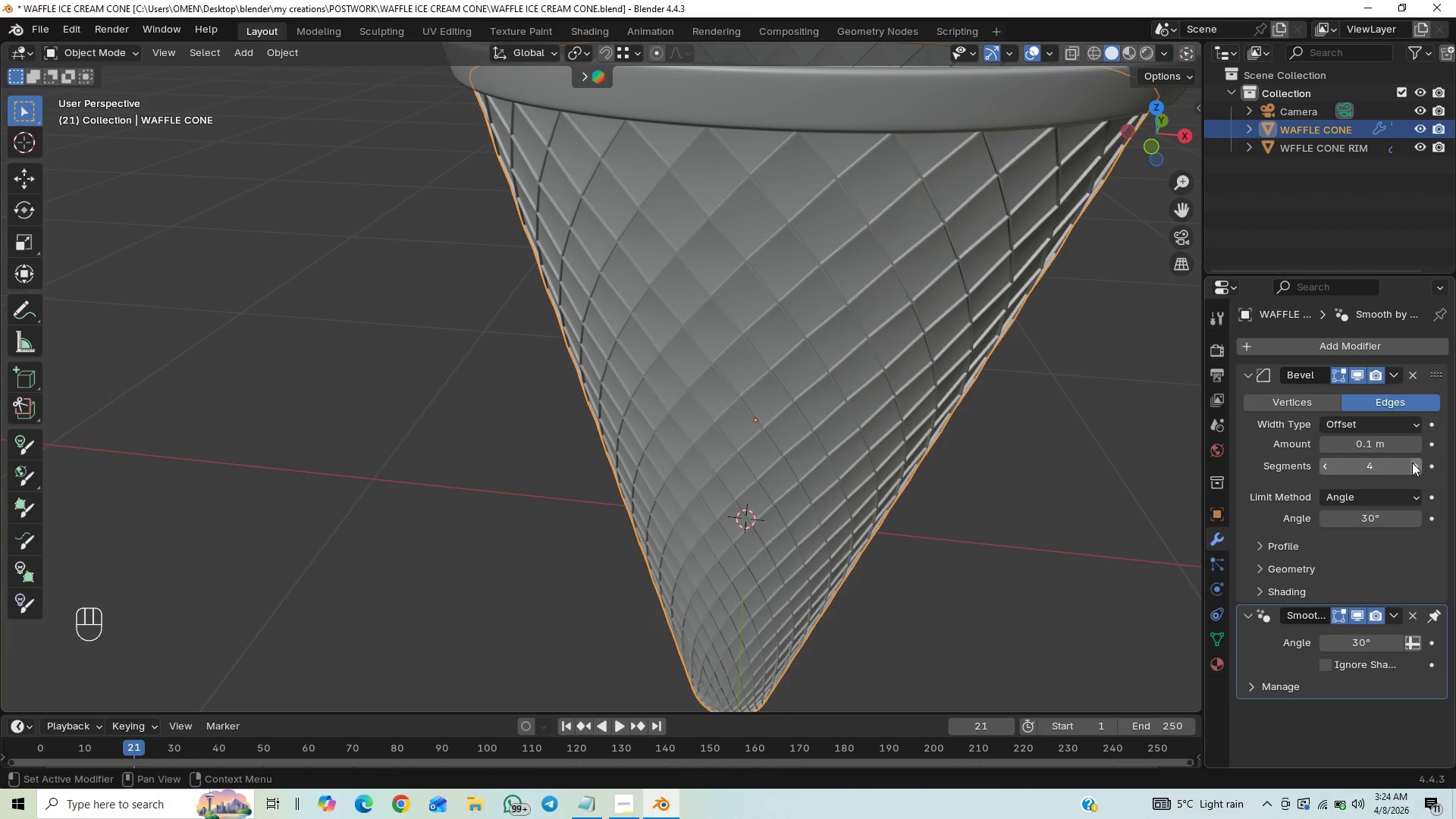 
left_click([1412, 463])
 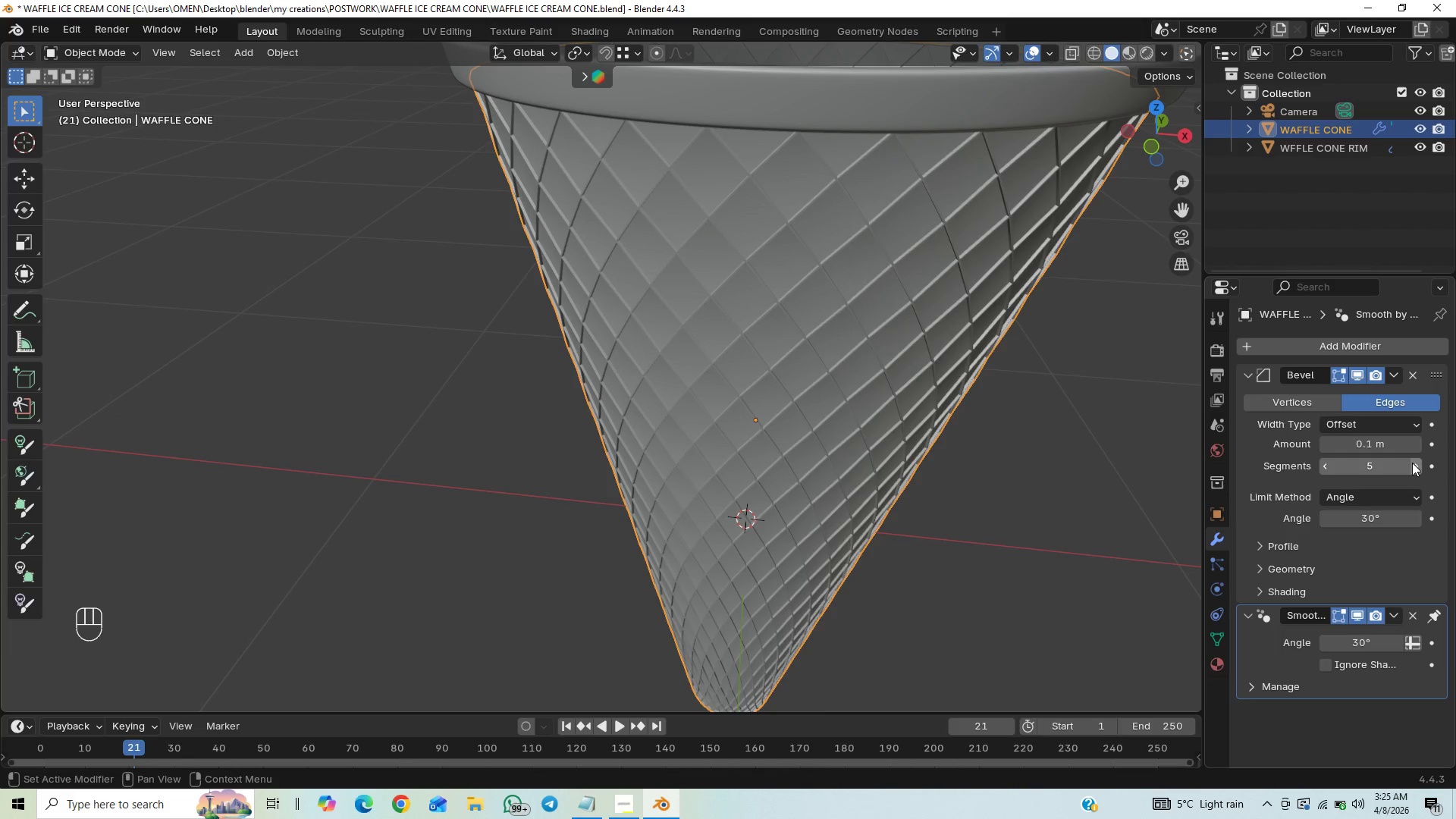 
left_click([1412, 463])
 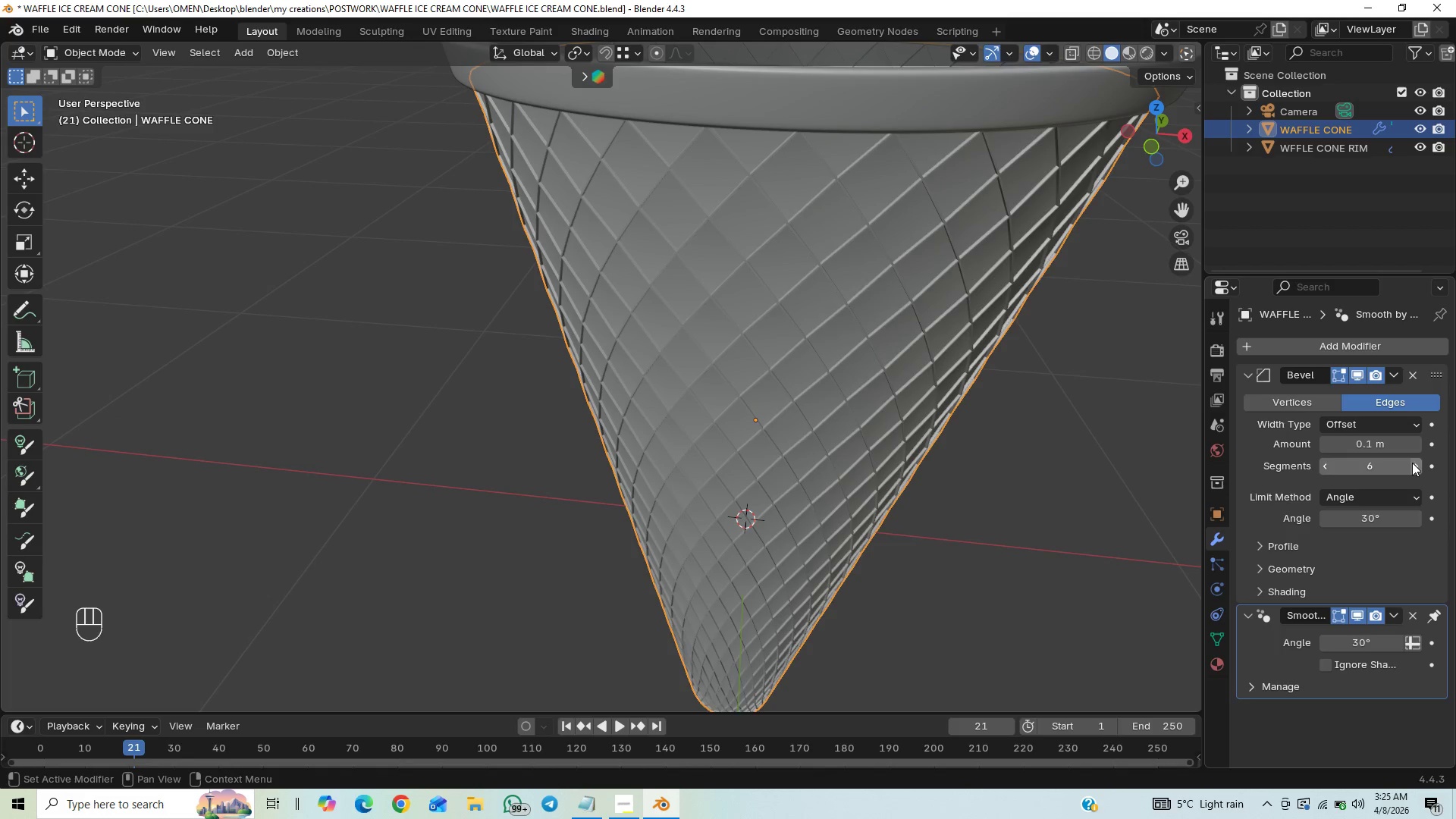 
left_click([1329, 466])
 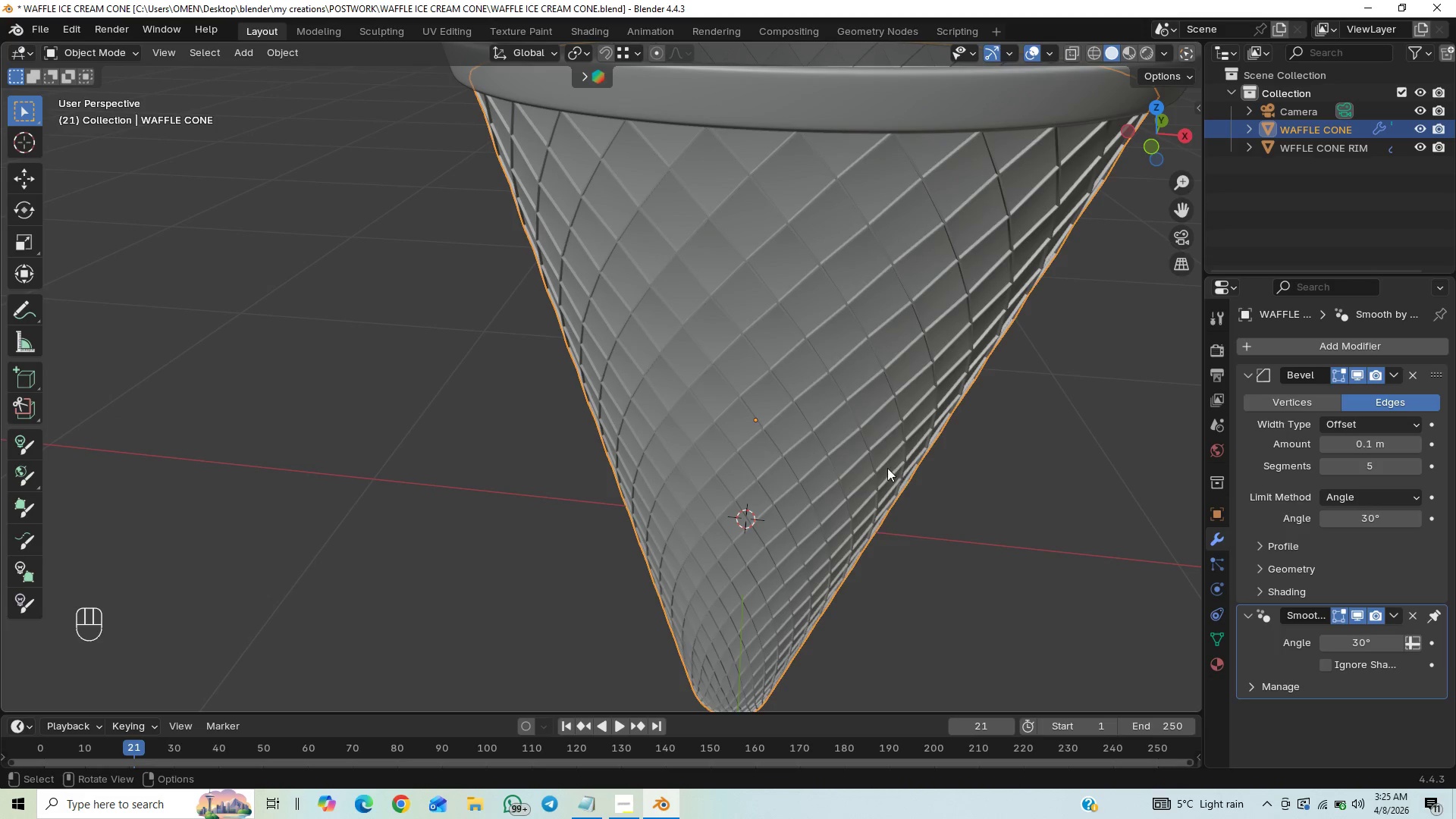 
left_click([1423, 450])
 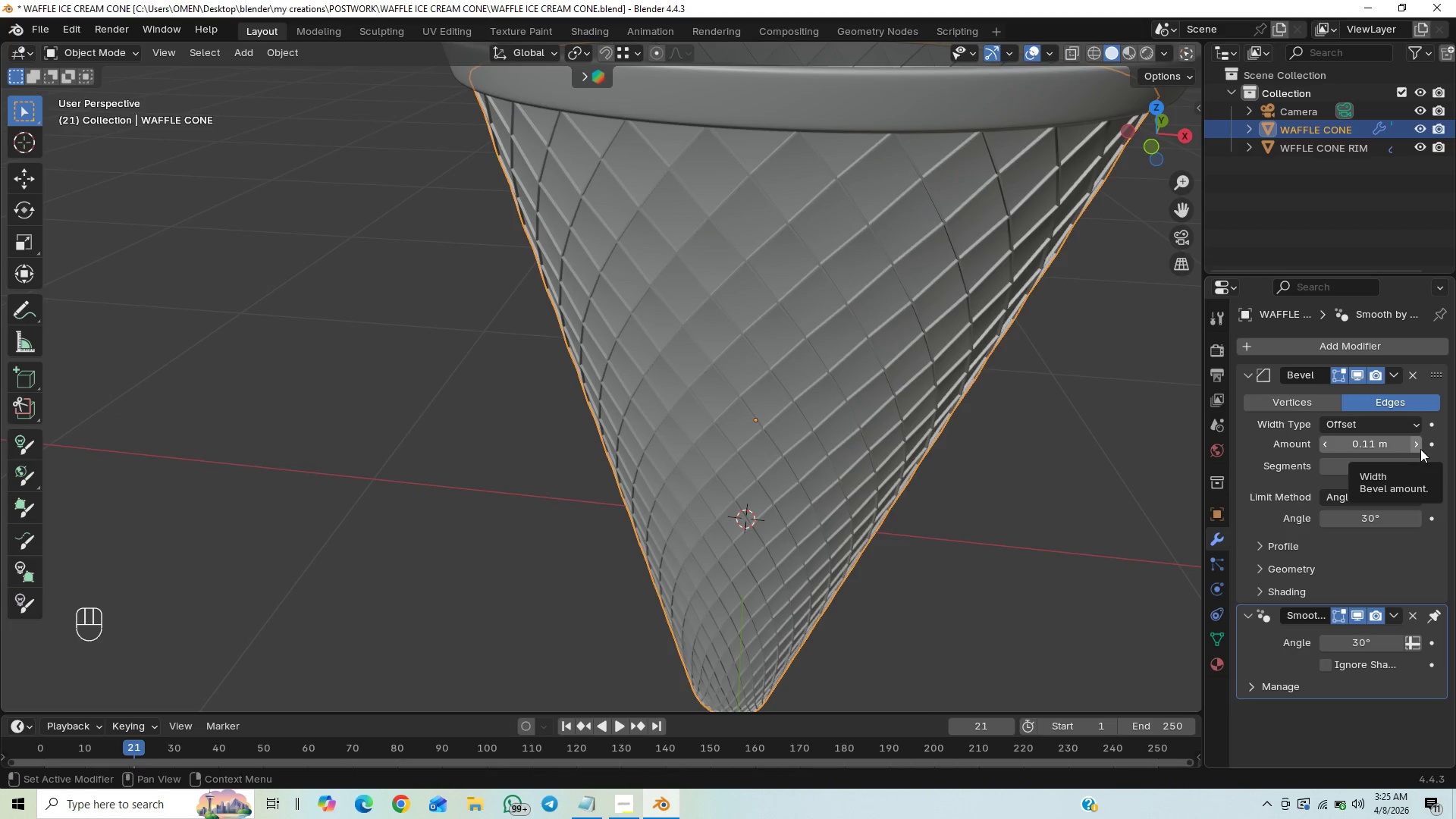 
left_click([1324, 446])
 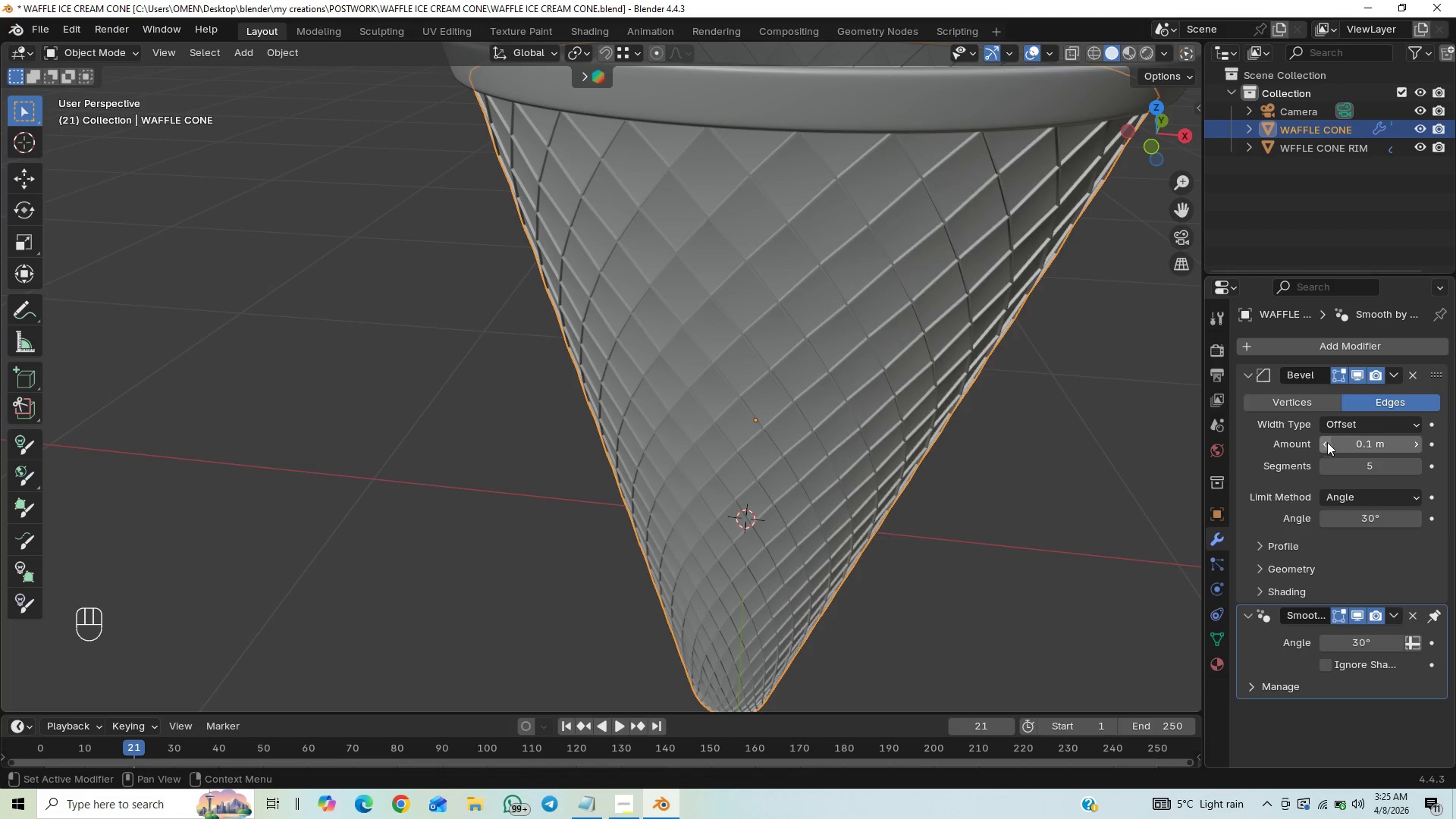 
left_click([1366, 450])
 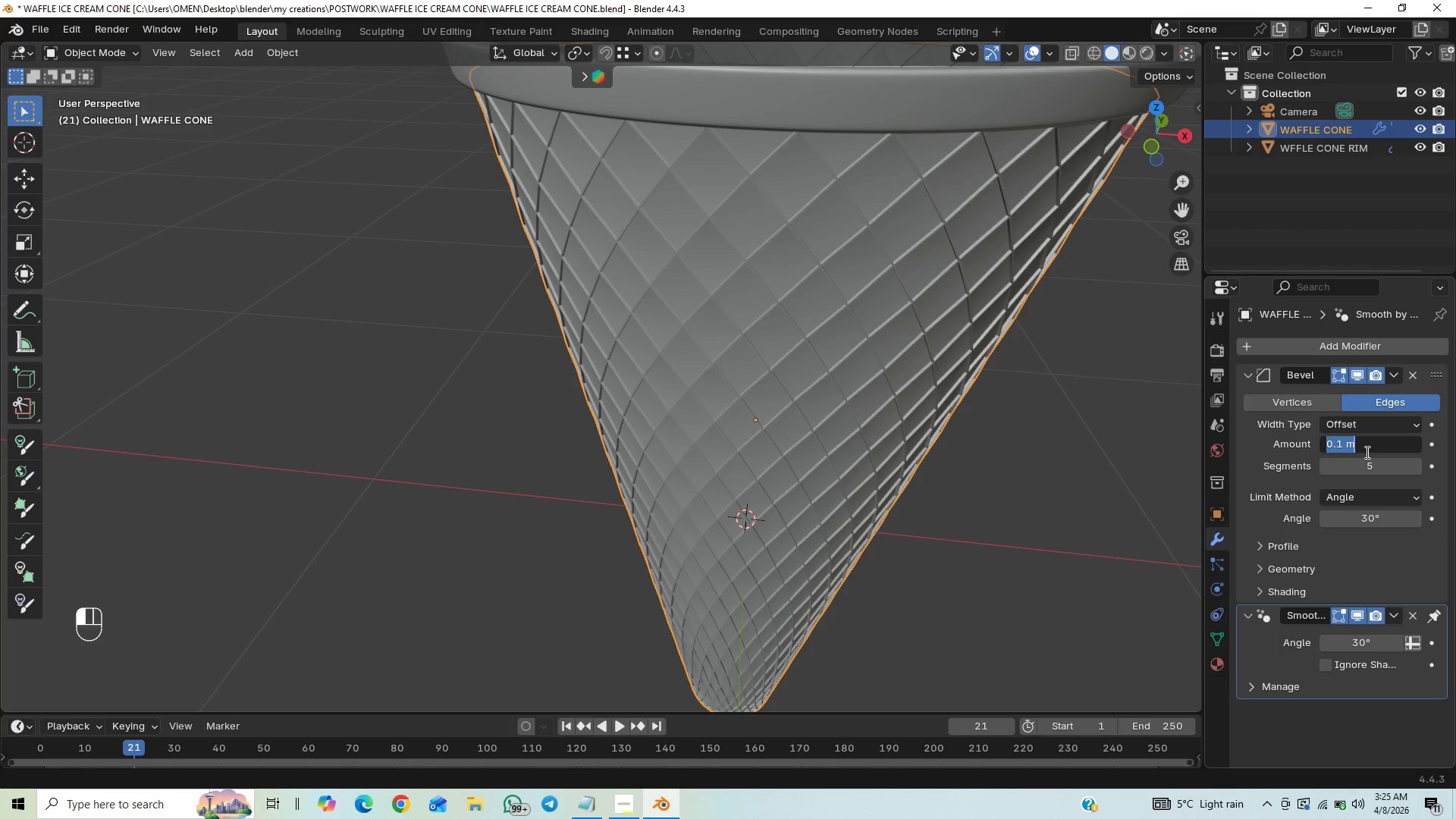 
key(Period)
 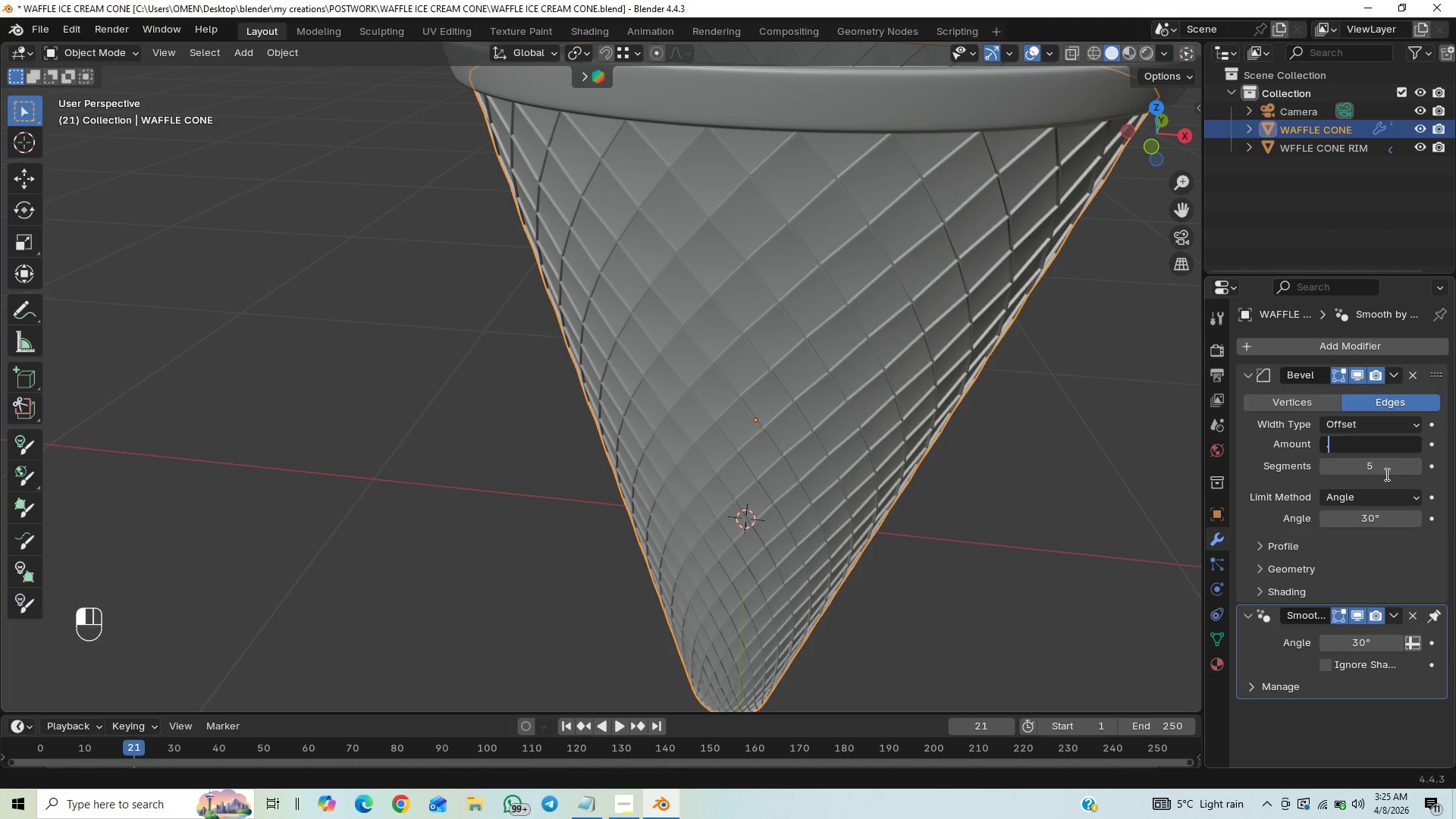 
key(2)
 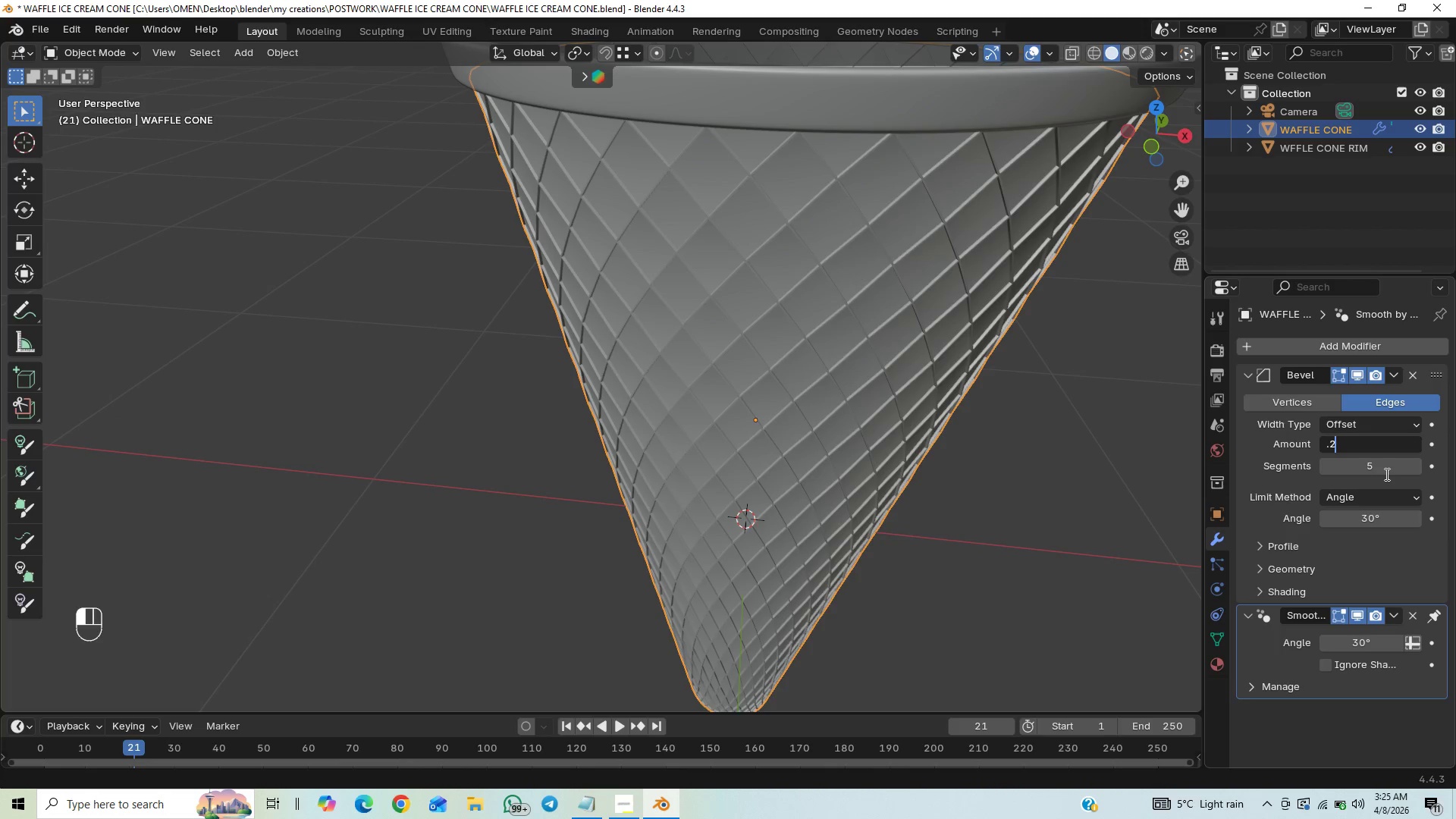 
key(Enter)
 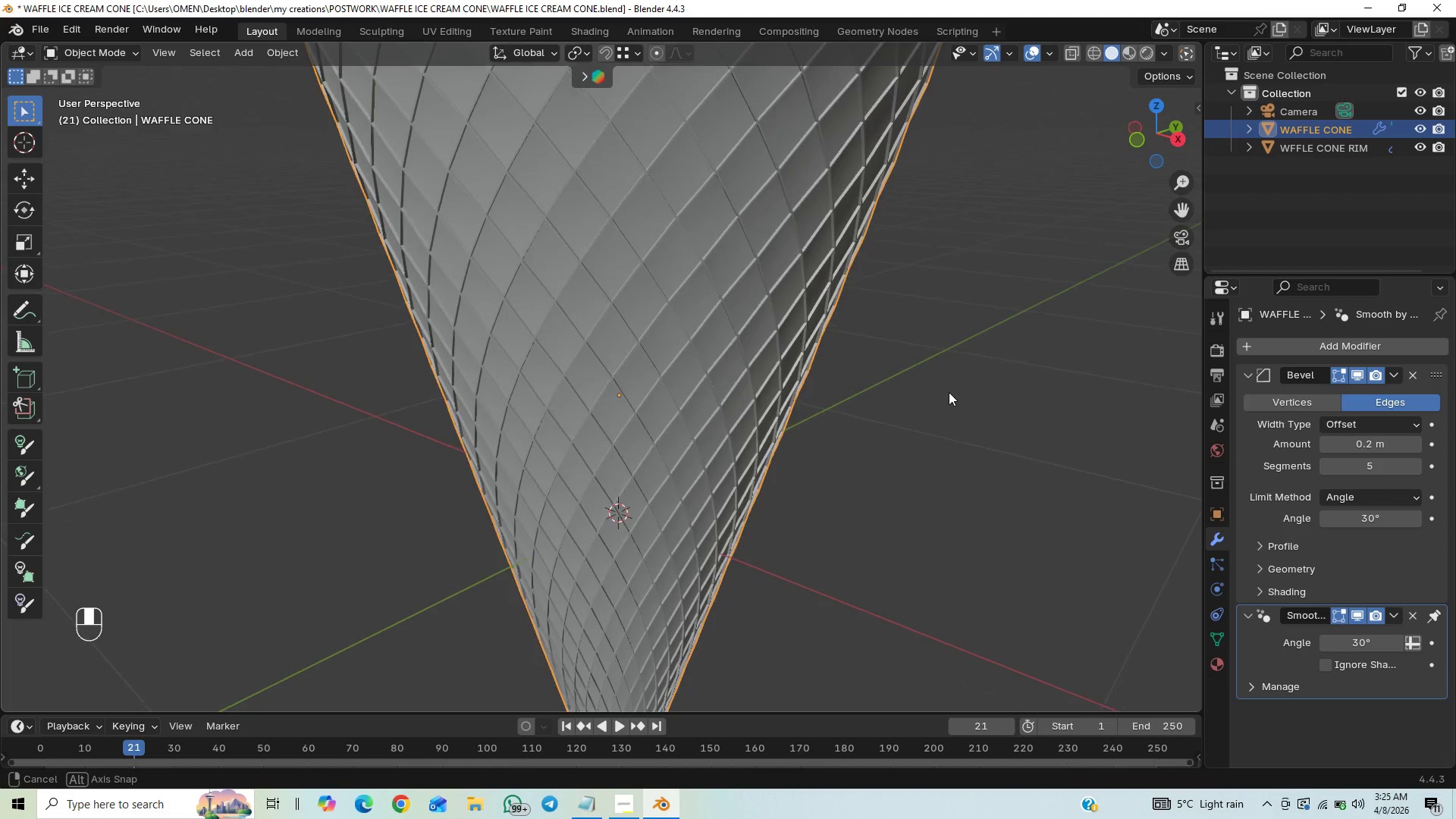 
wait(6.39)
 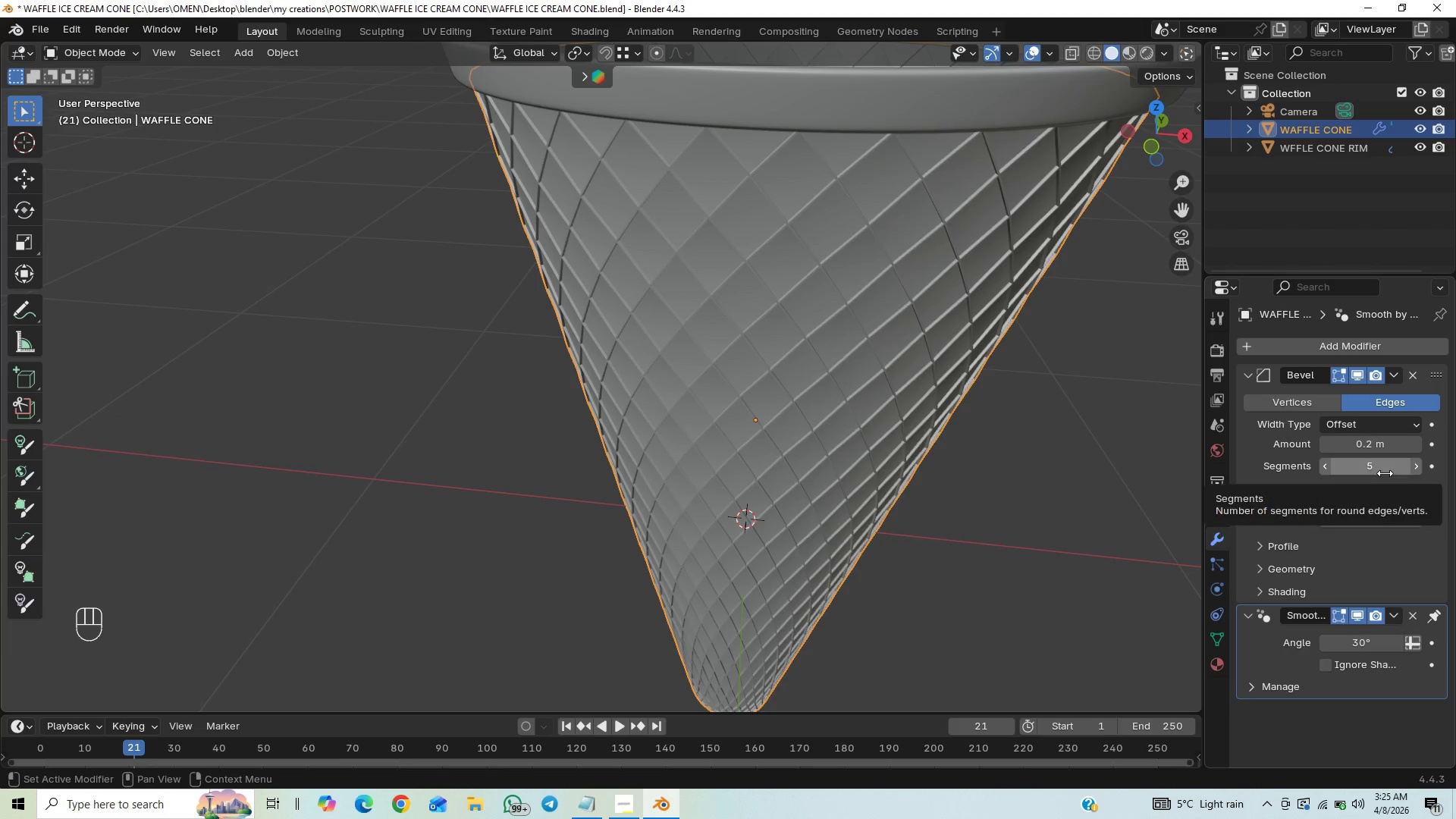 
left_click([1143, 50])
 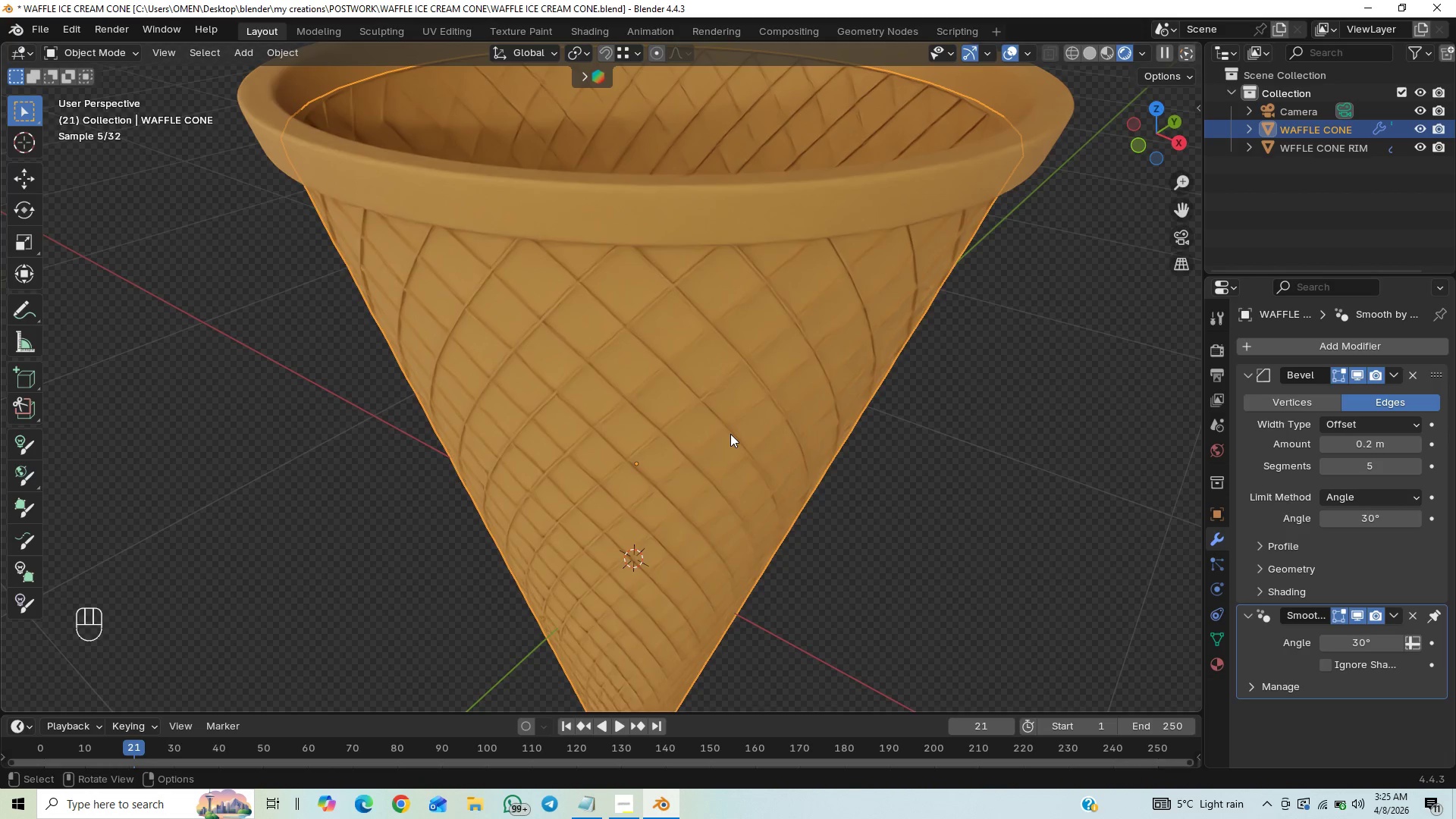 
wait(21.77)
 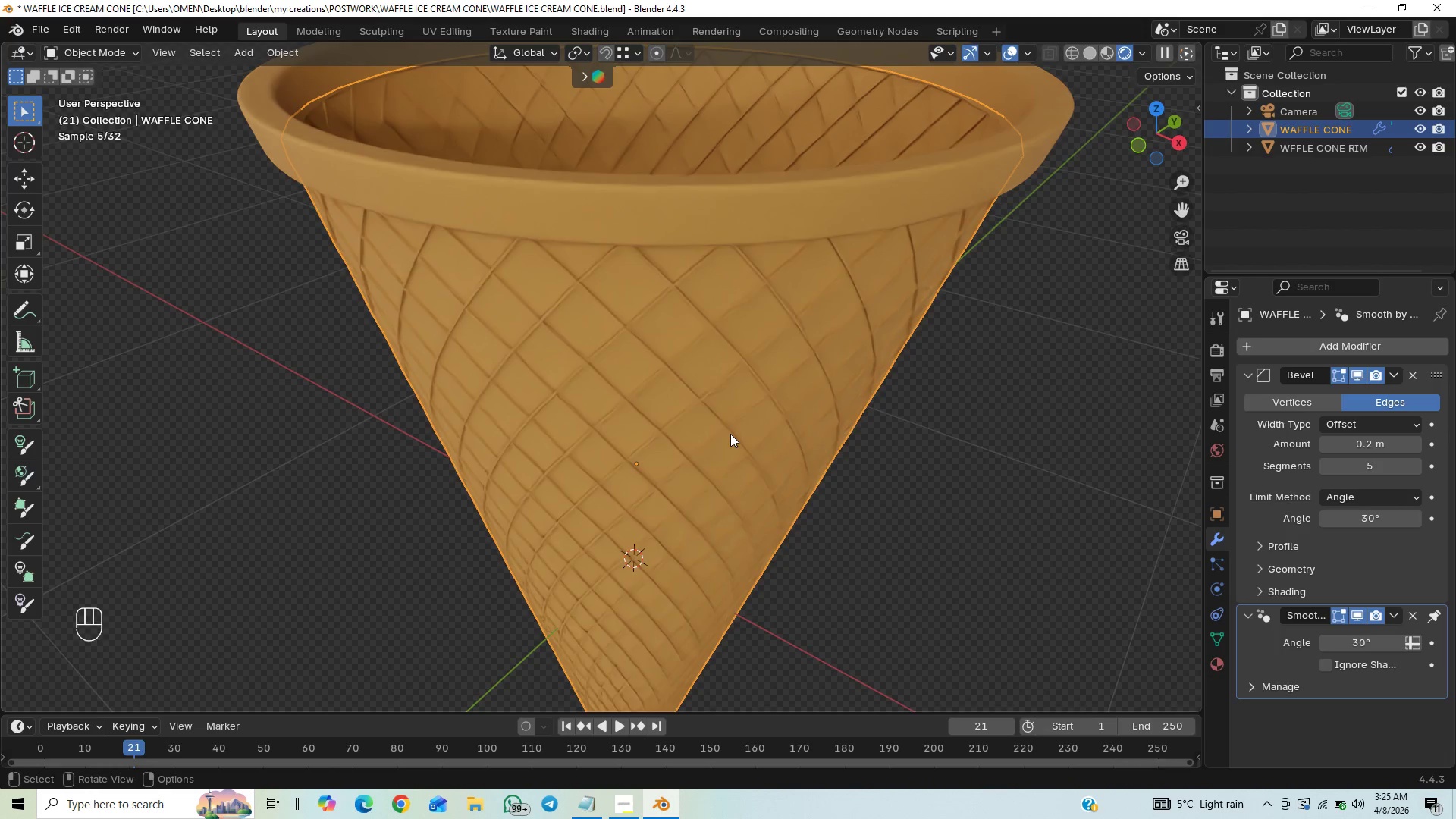 
key(Control+S)
 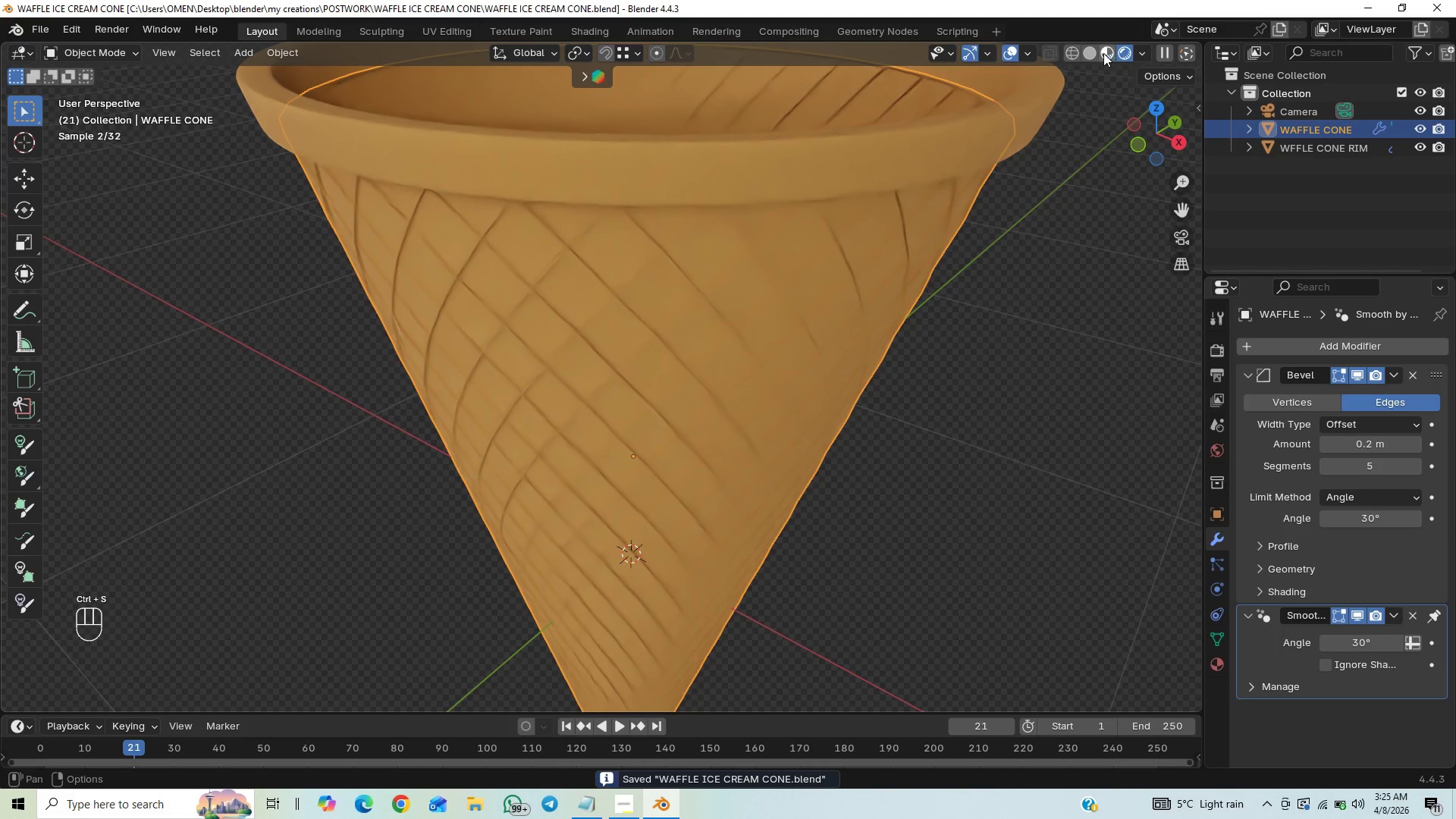 
left_click([1093, 52])
 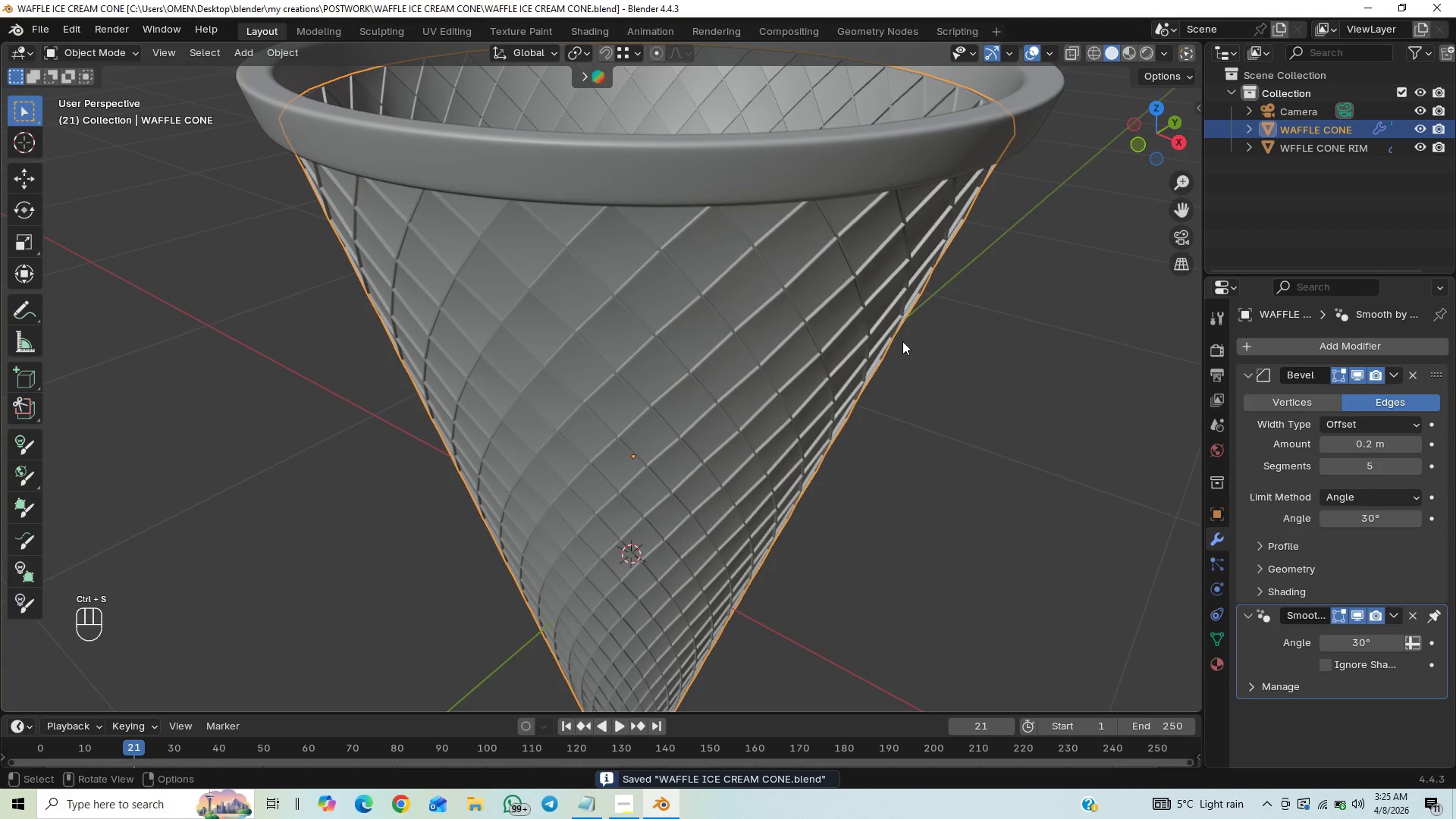 
key(Control+Backquote)
 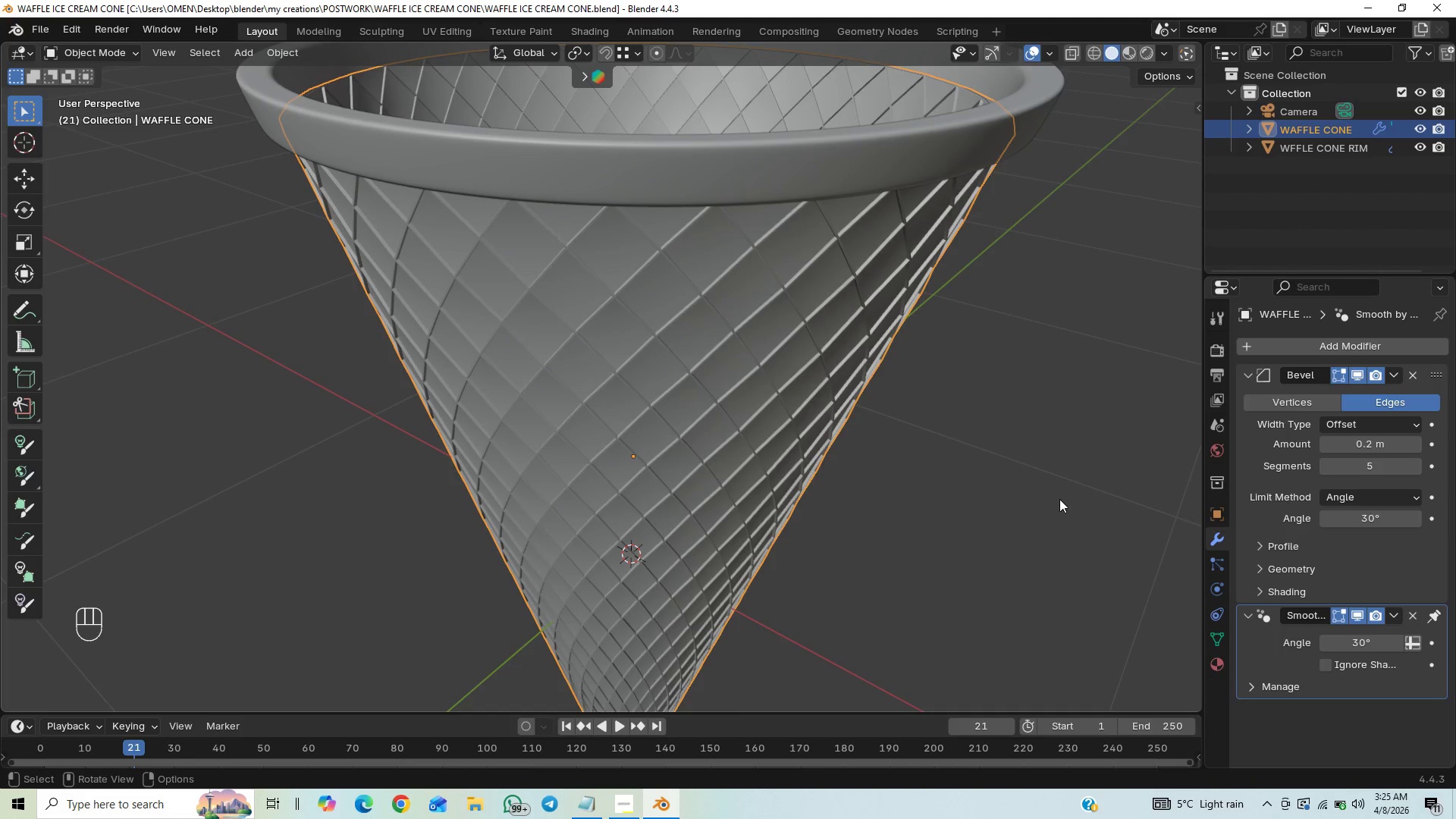 
wait(11.09)
 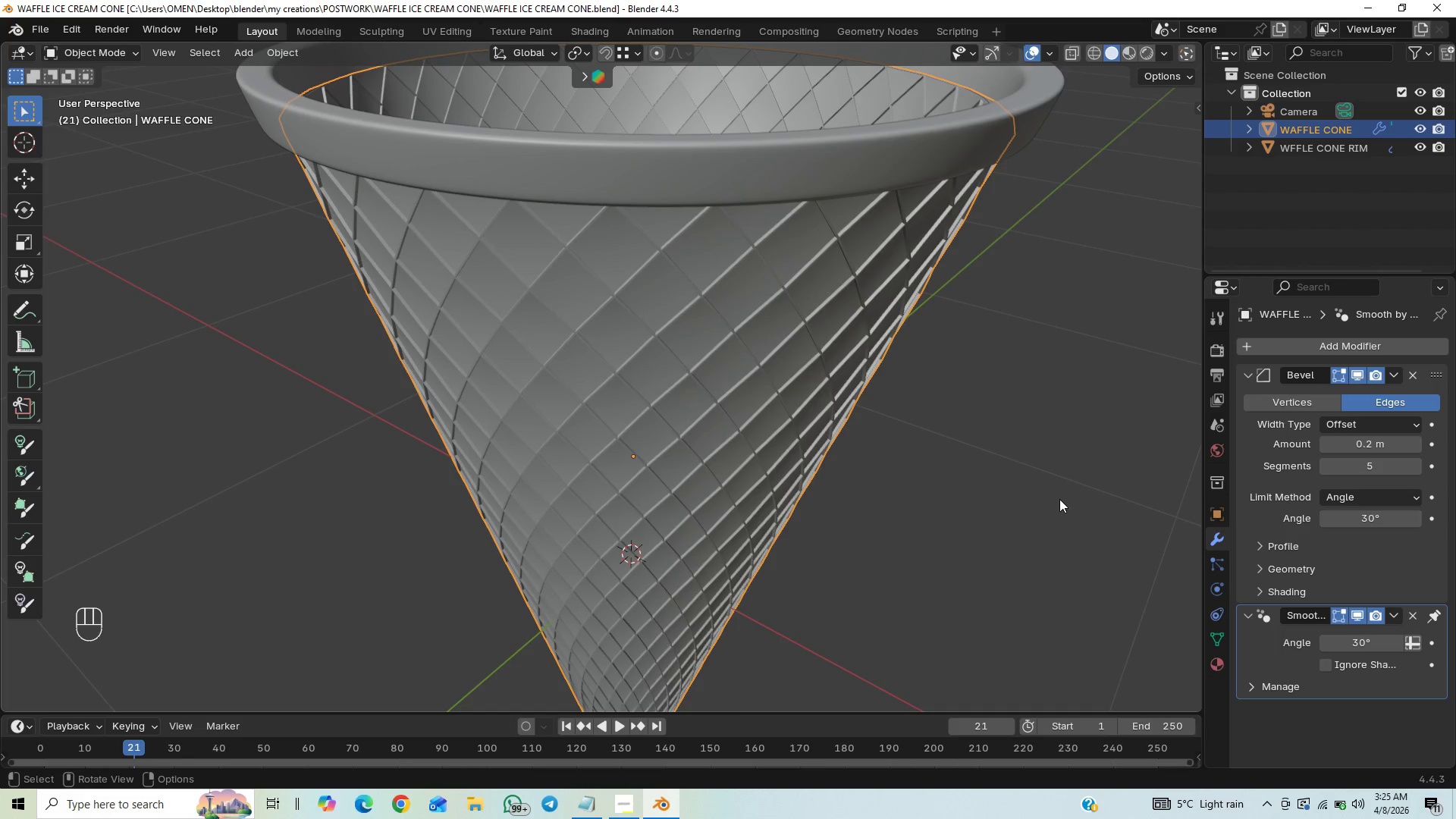 
left_click([913, 516])
 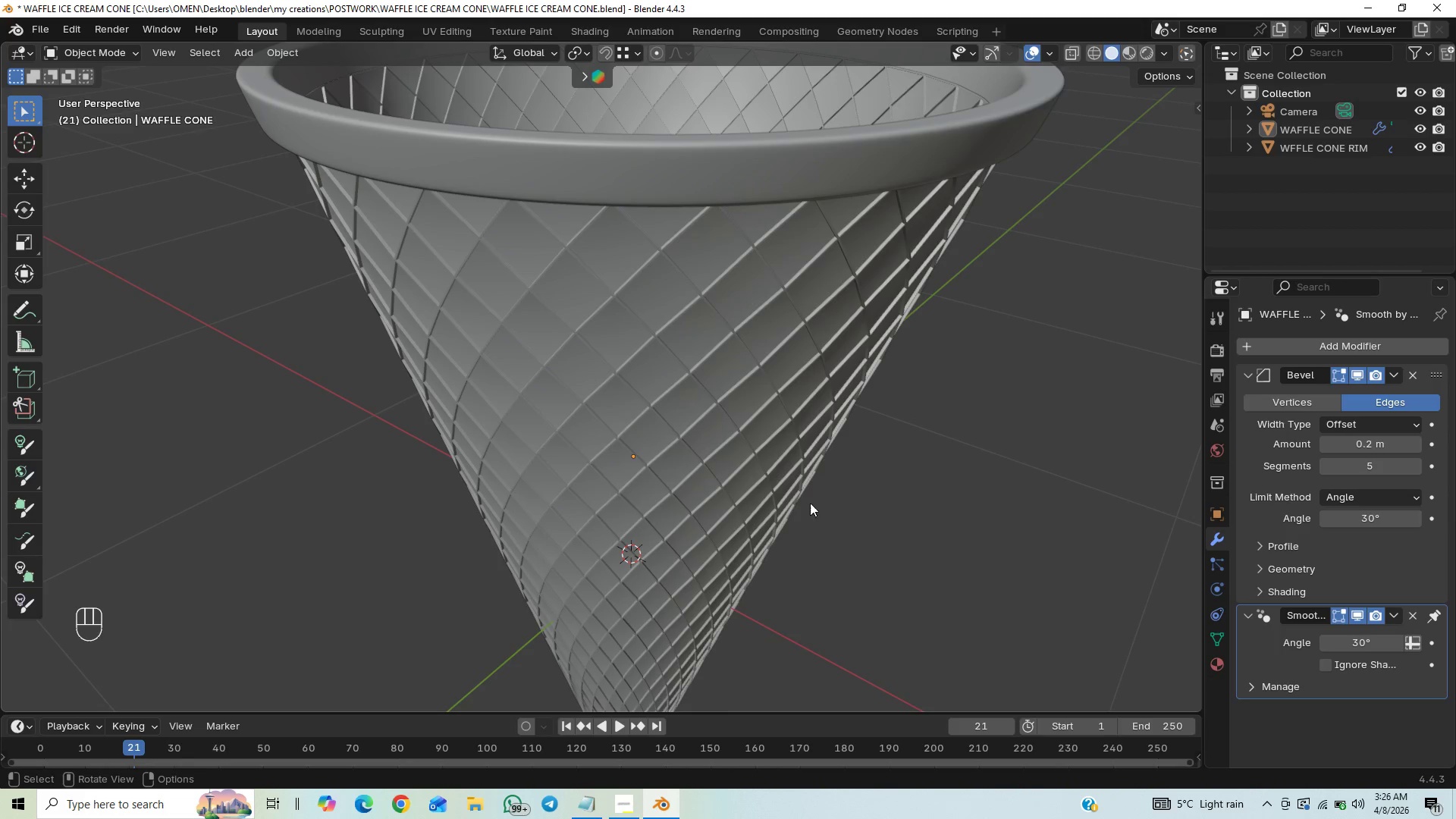 
left_click([774, 465])
 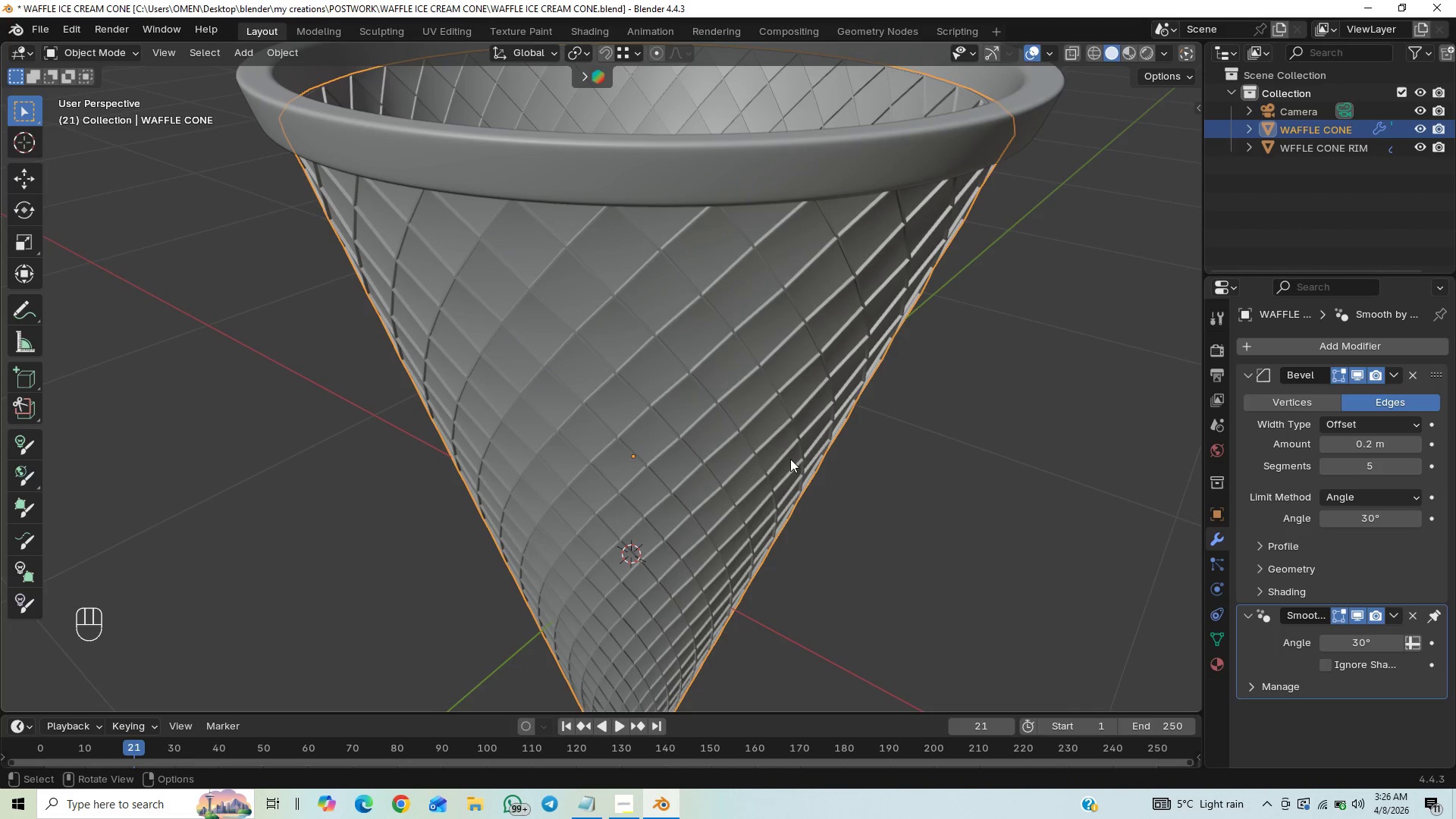 
key(Control+Z)
 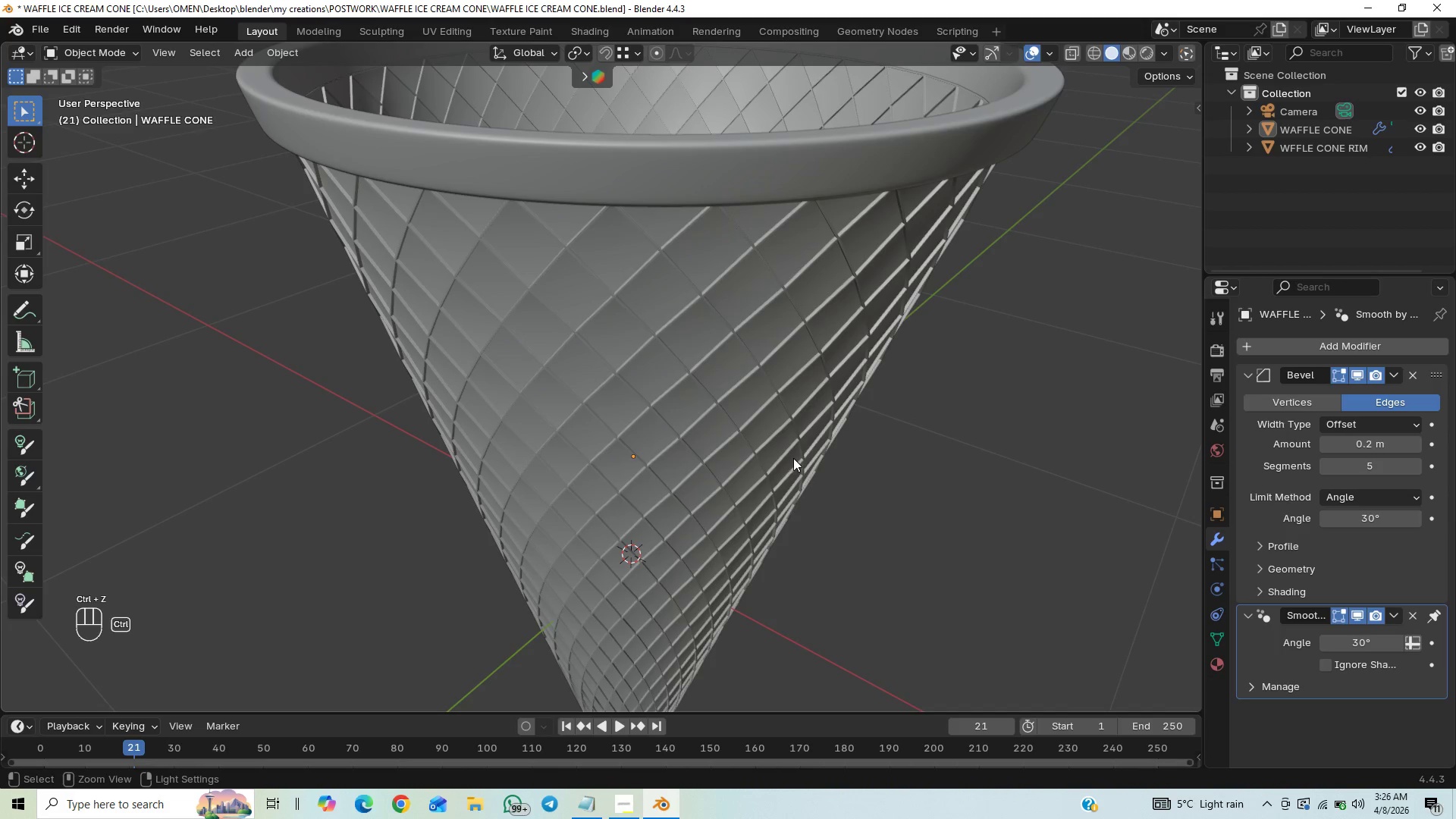 
key(Control+Z)
 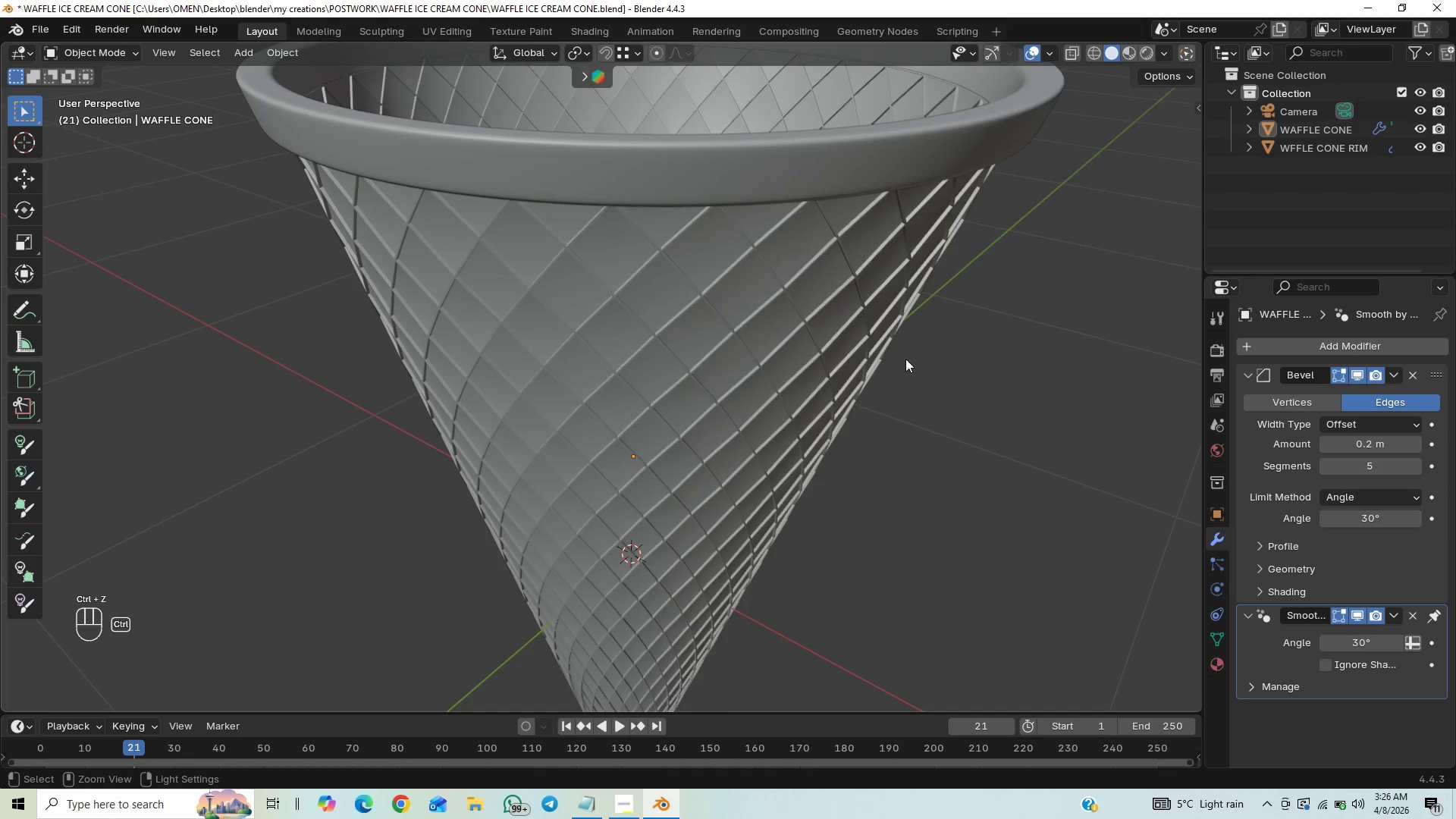 
key(Control+Z)
 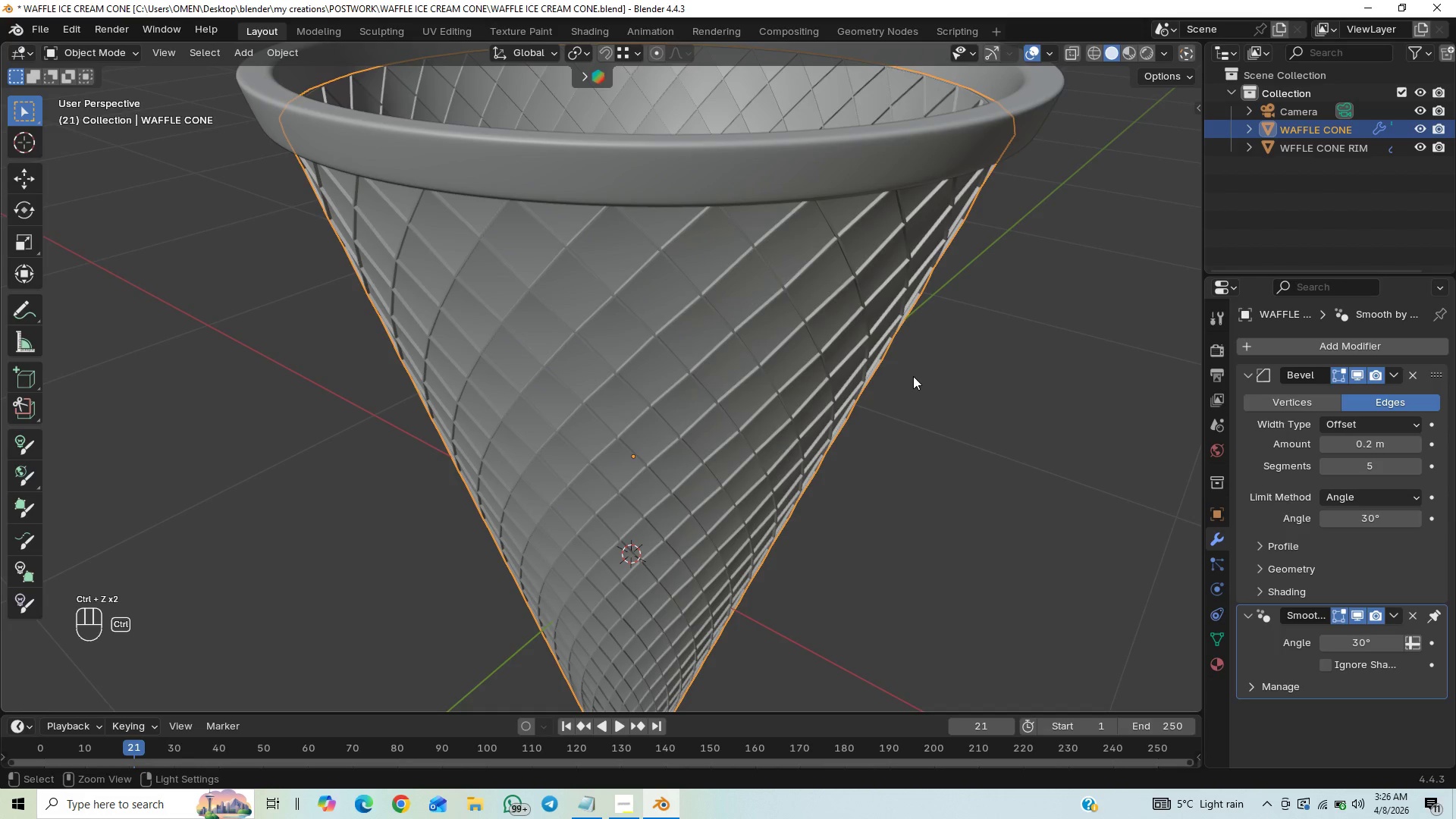 
key(Control+Z)
 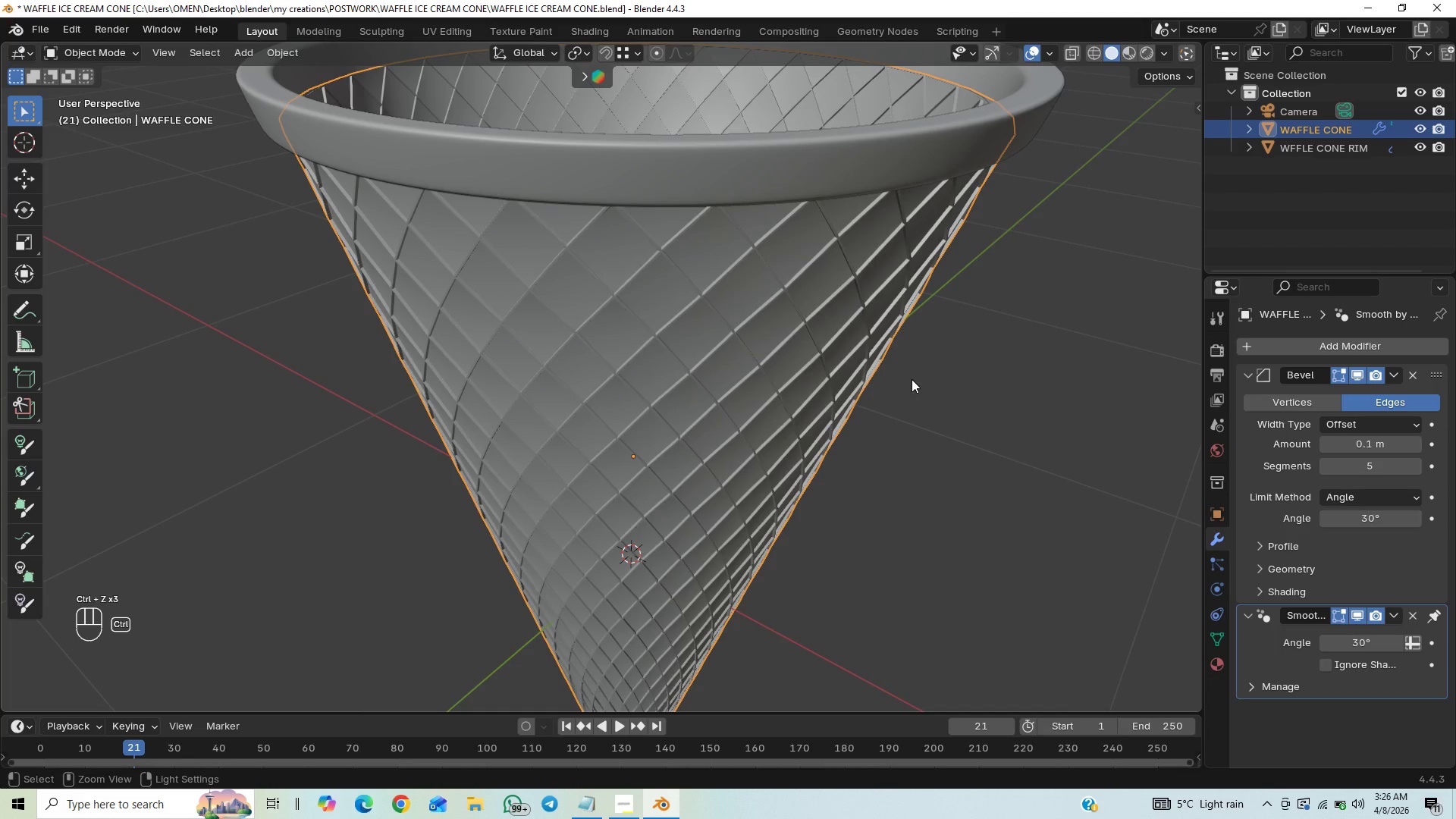 
key(Control+Z)
 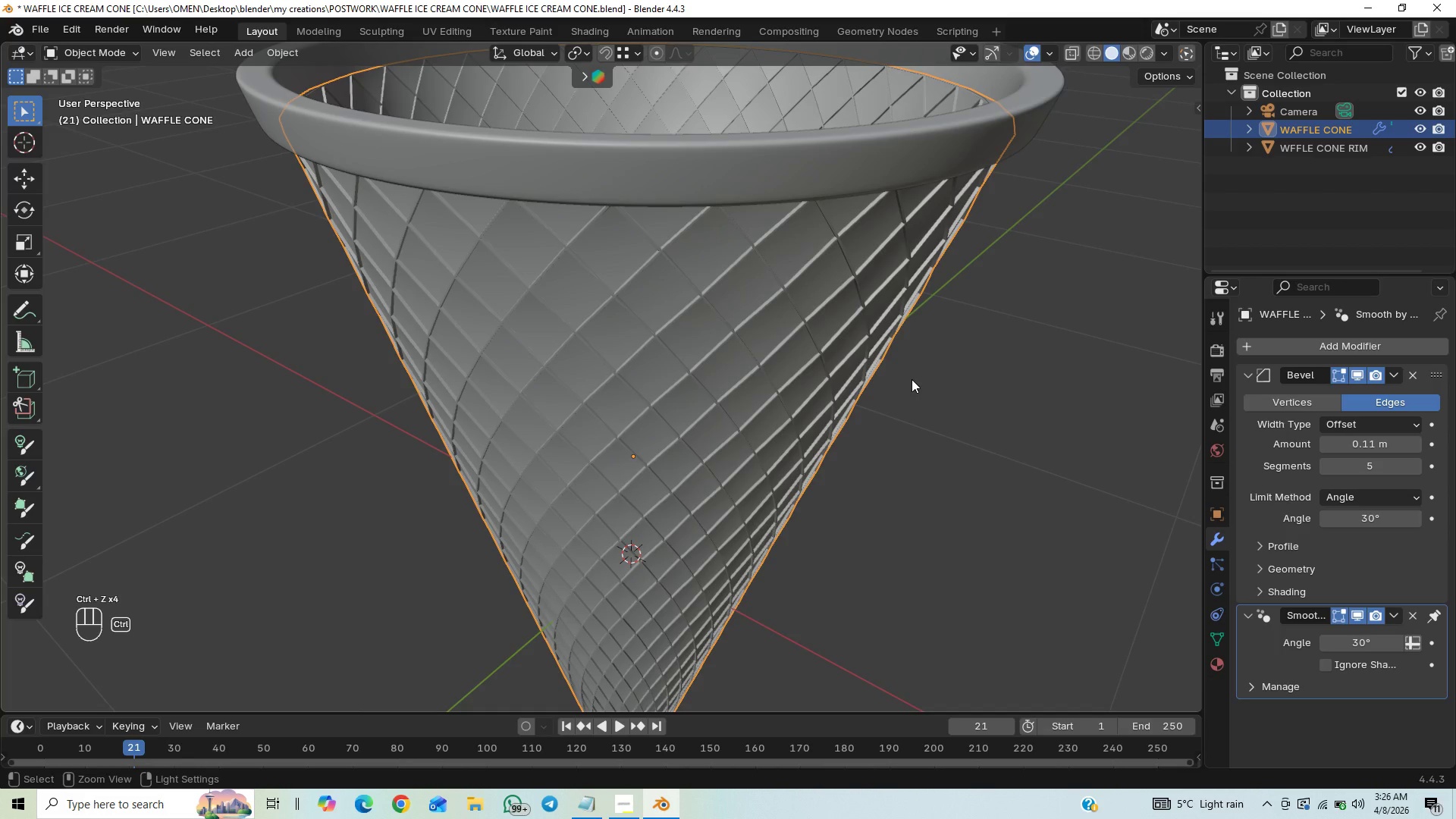 
key(Control+Shift+Z)
 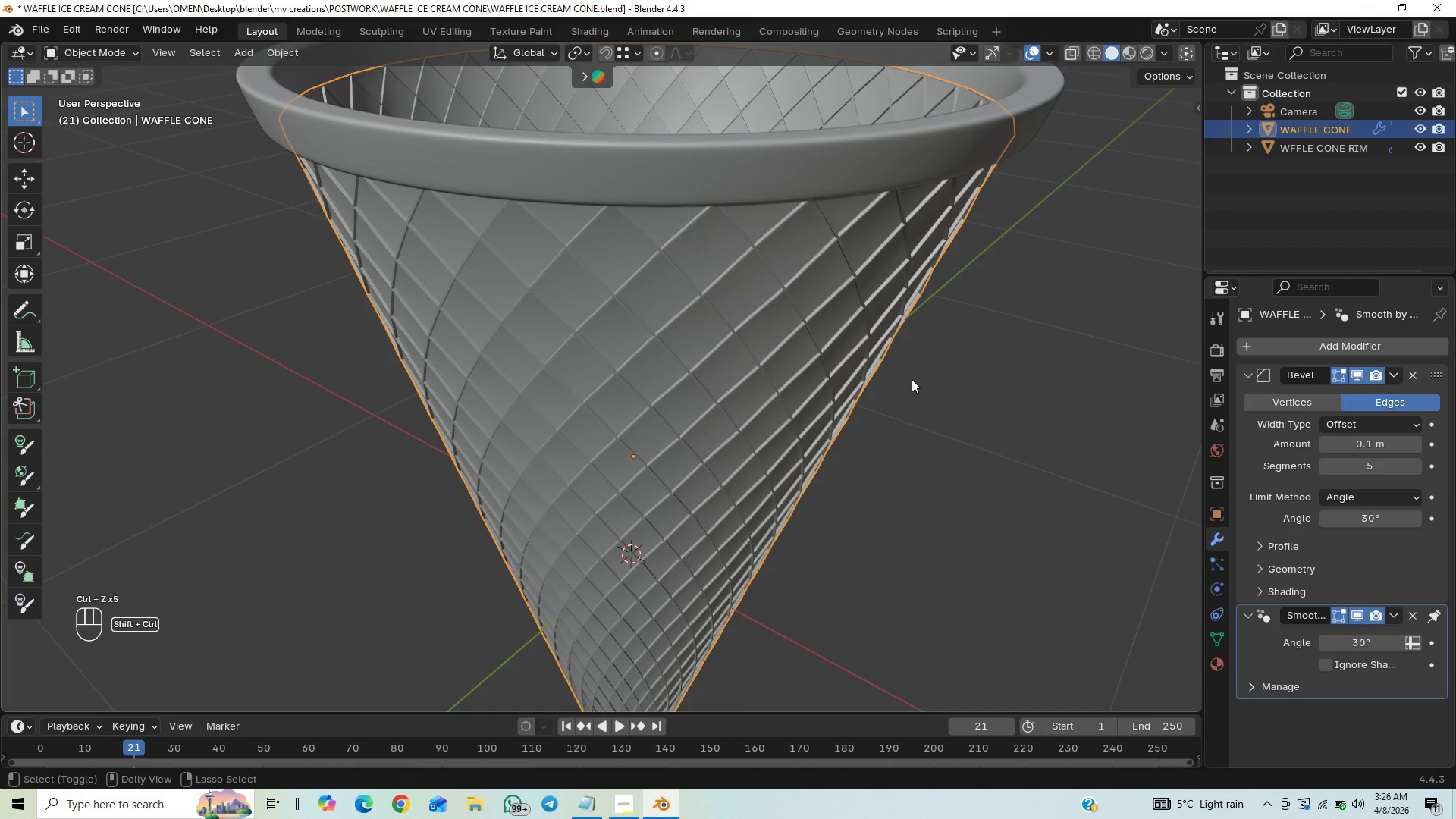 
key(Control+Shift+Z)
 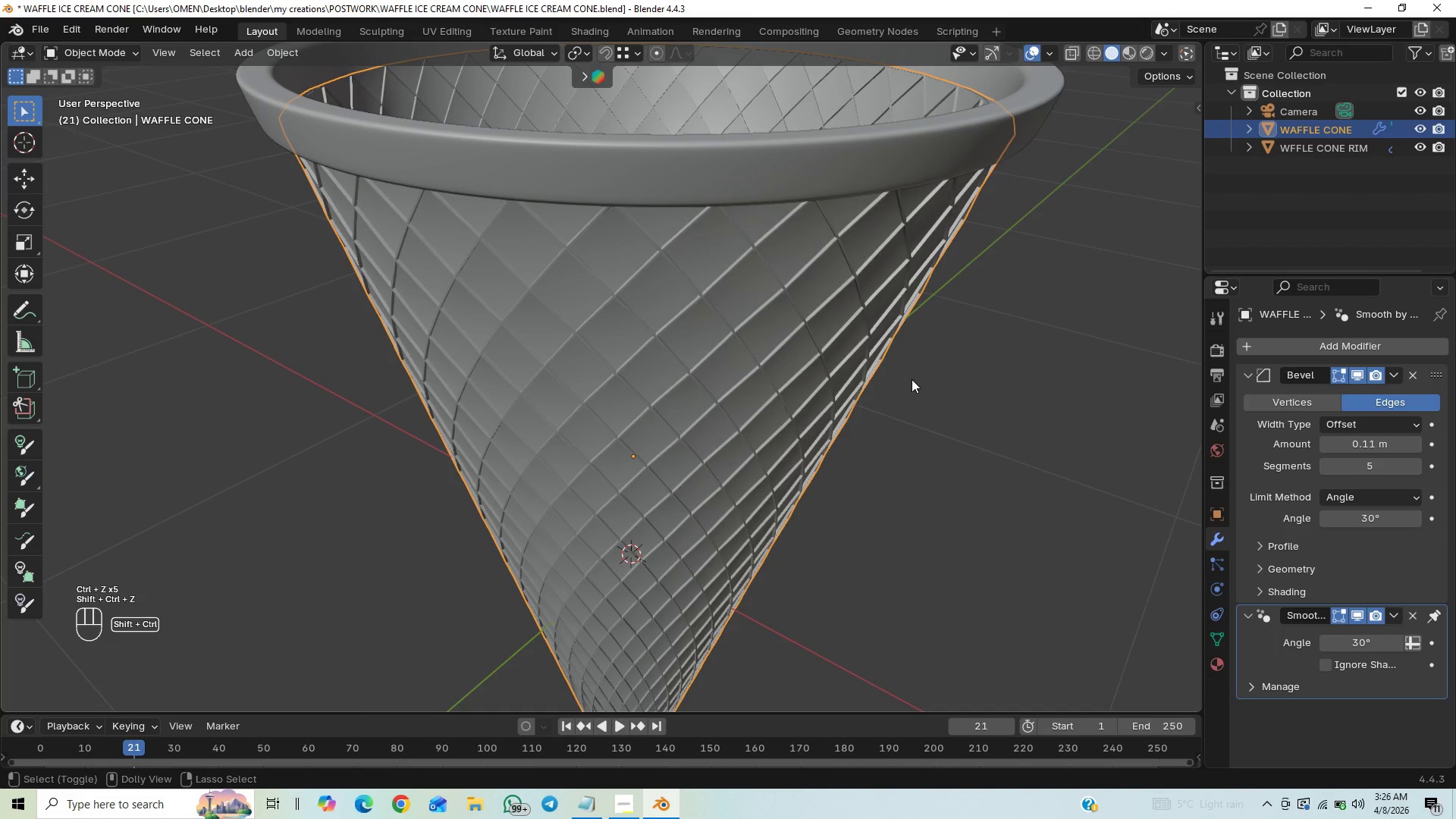 
key(Control+Shift+Z)
 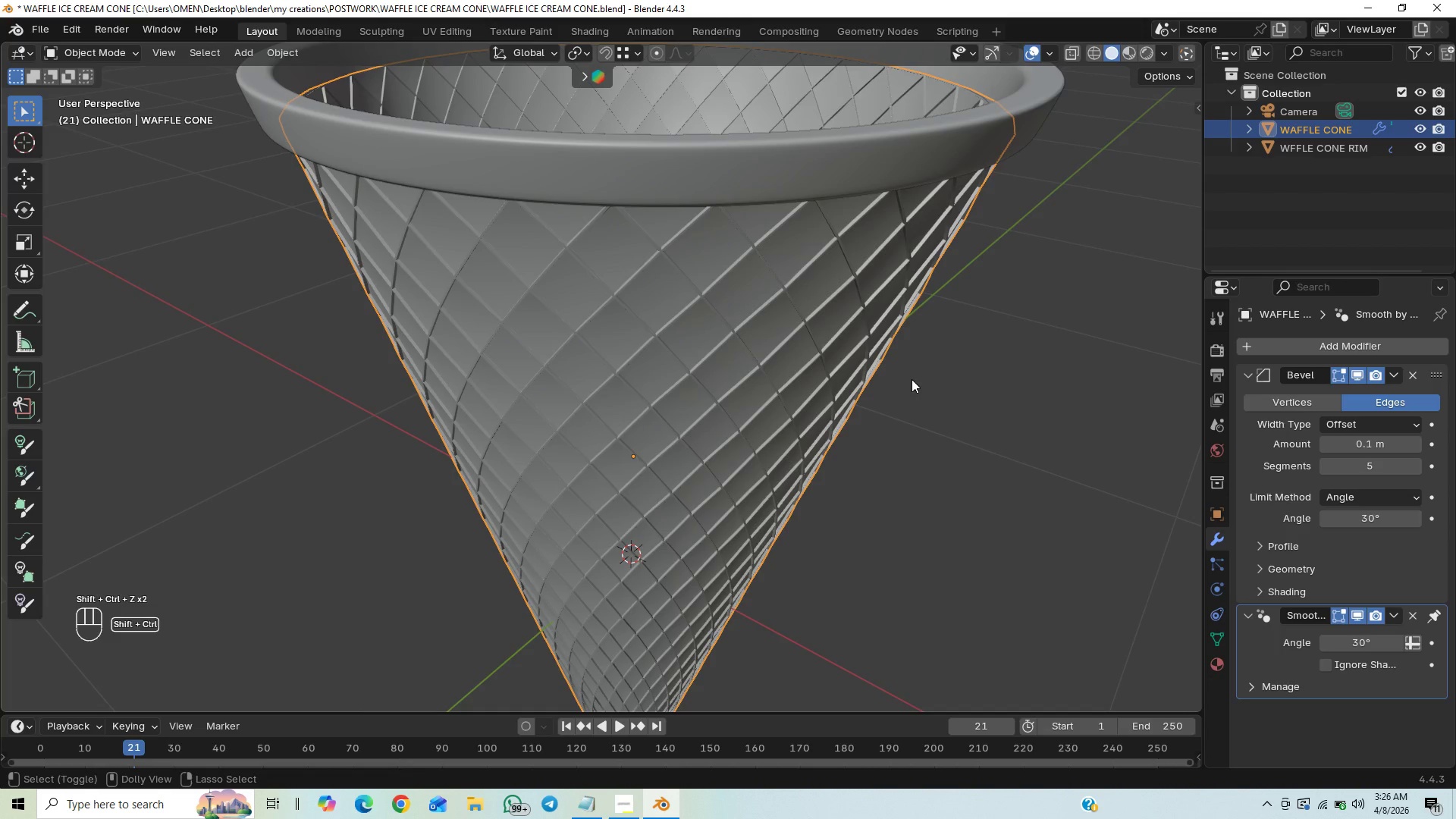 
key(Control+Shift+Z)
 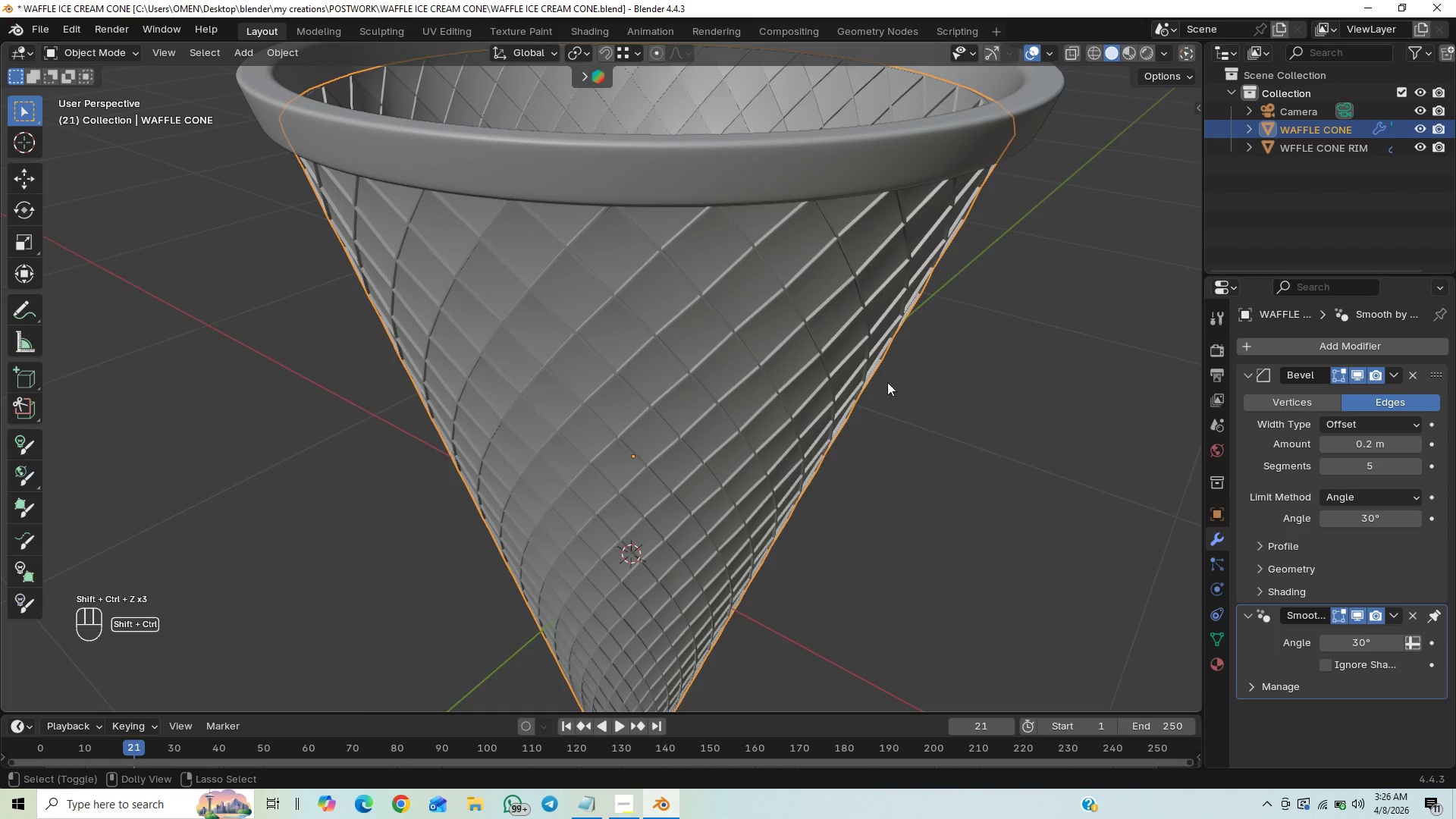 
left_click([934, 364])
 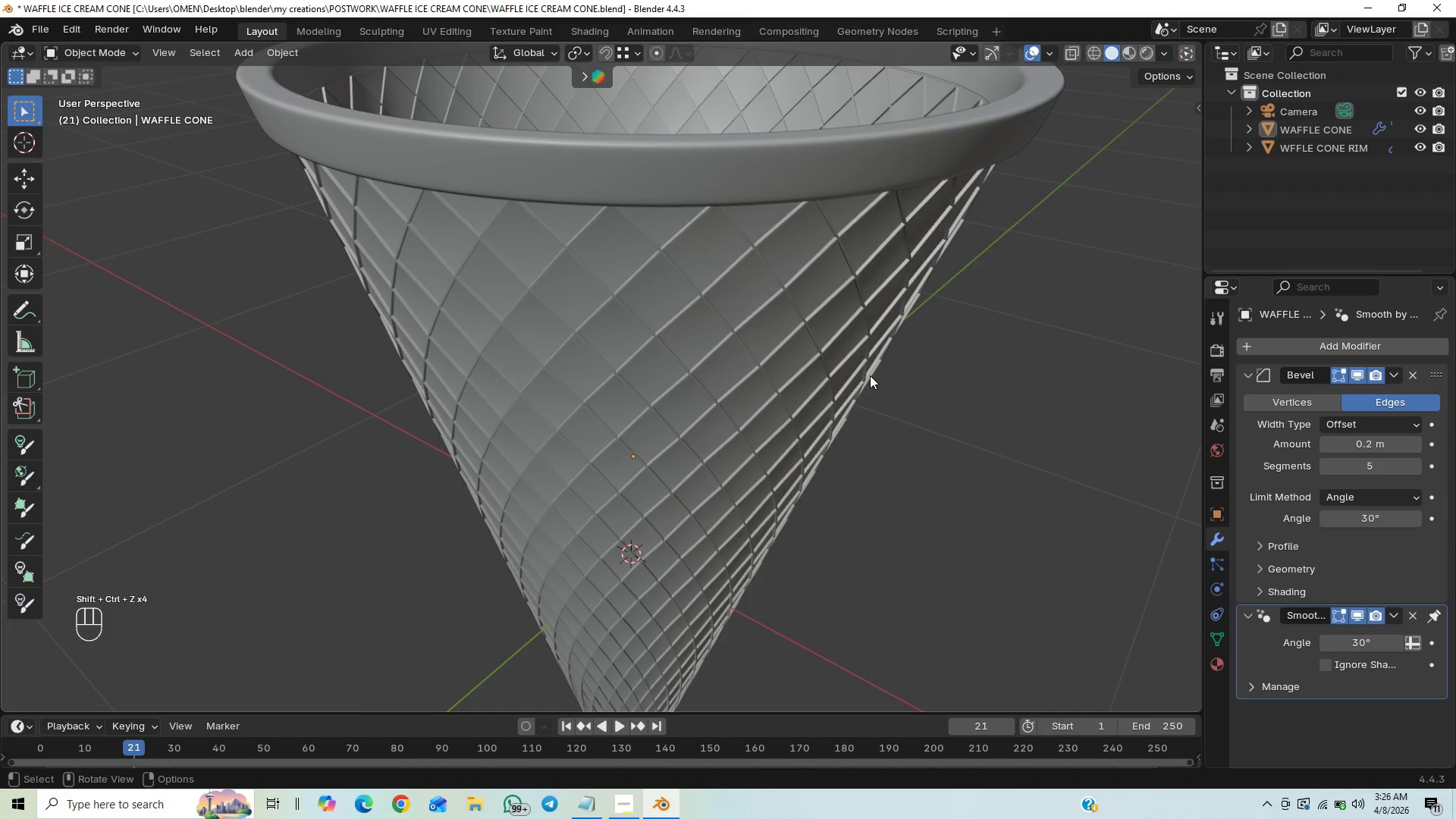 
left_click([794, 384])
 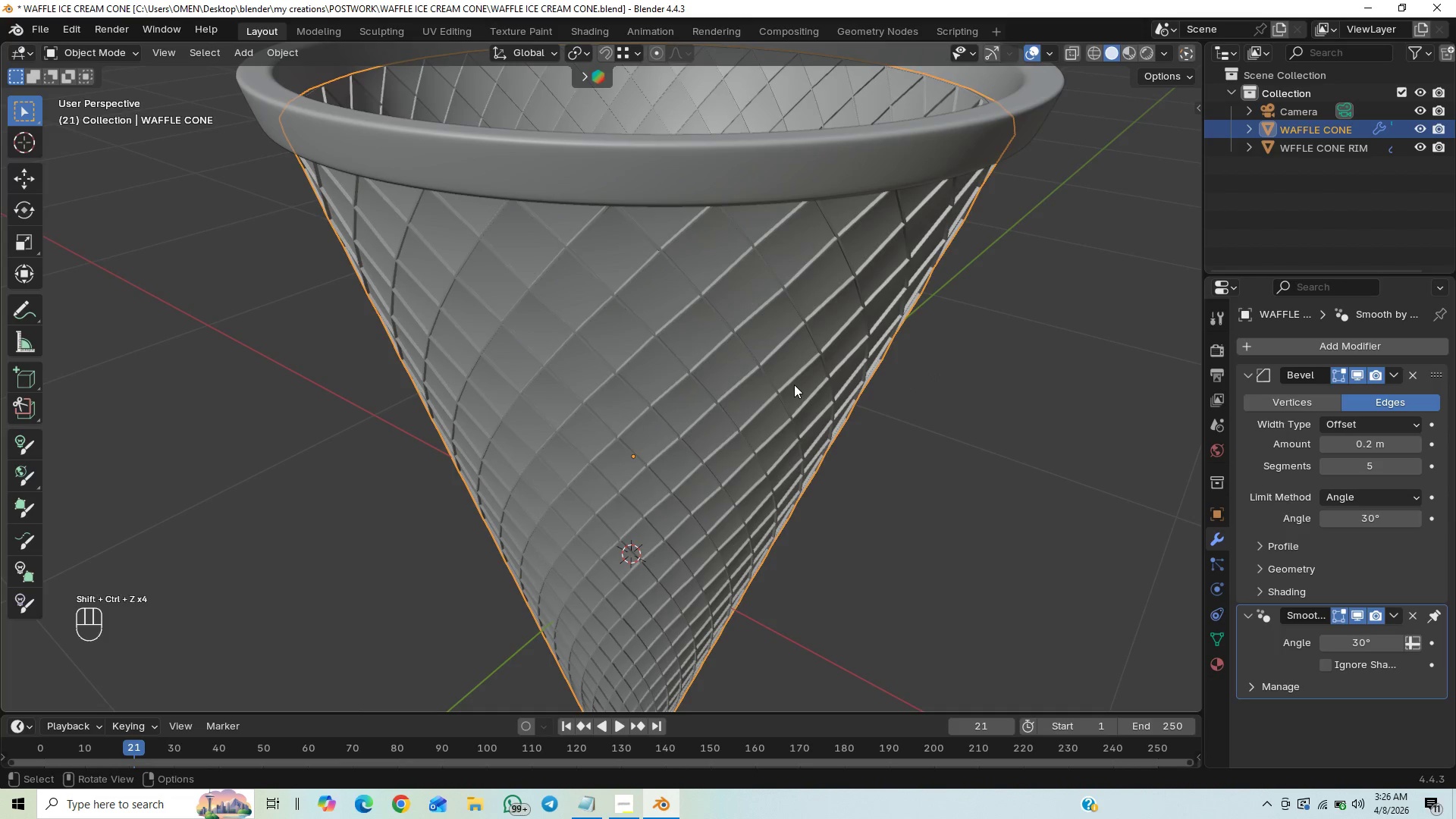 
key(Control+1)
 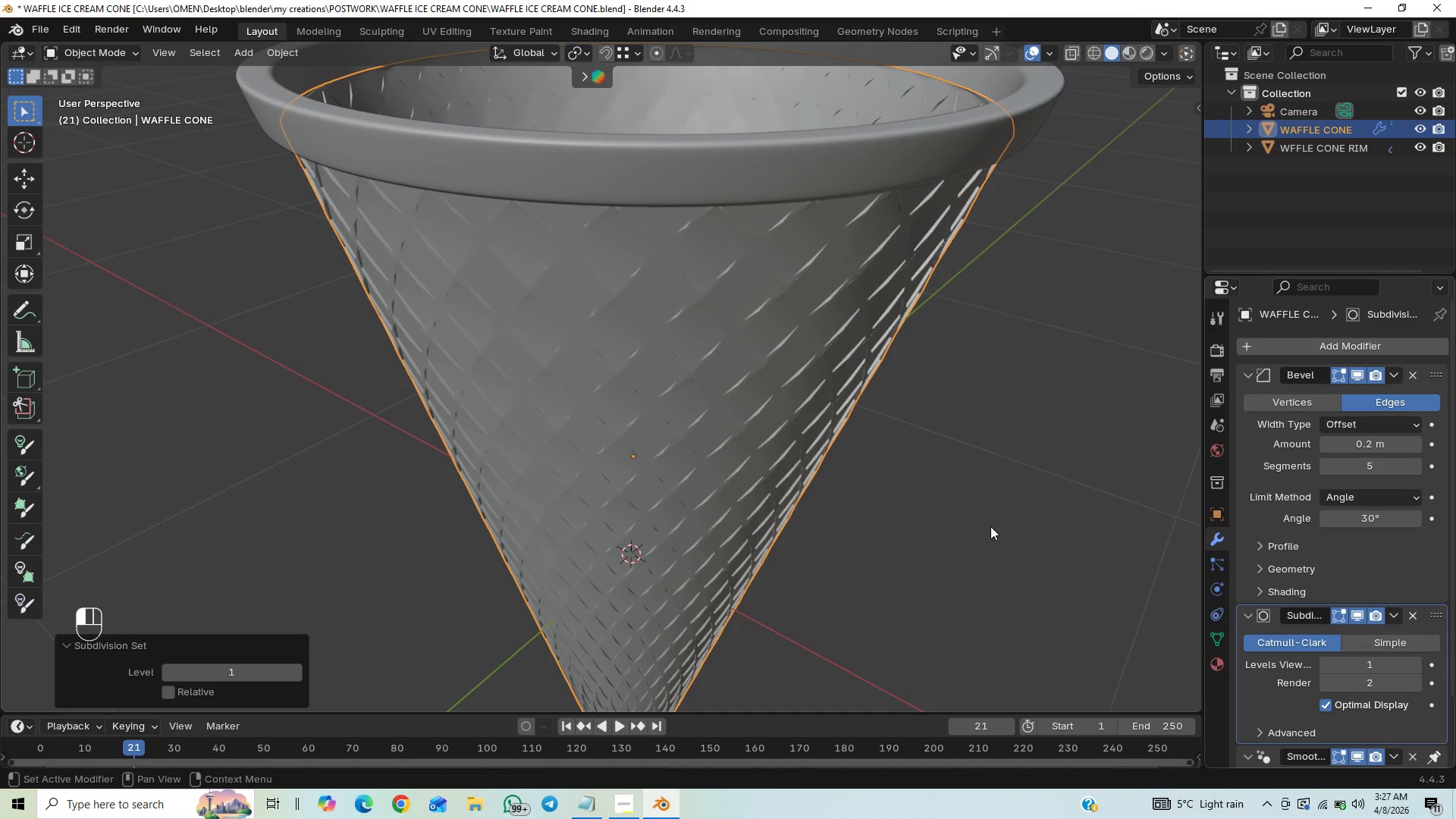 
wait(86.97)
 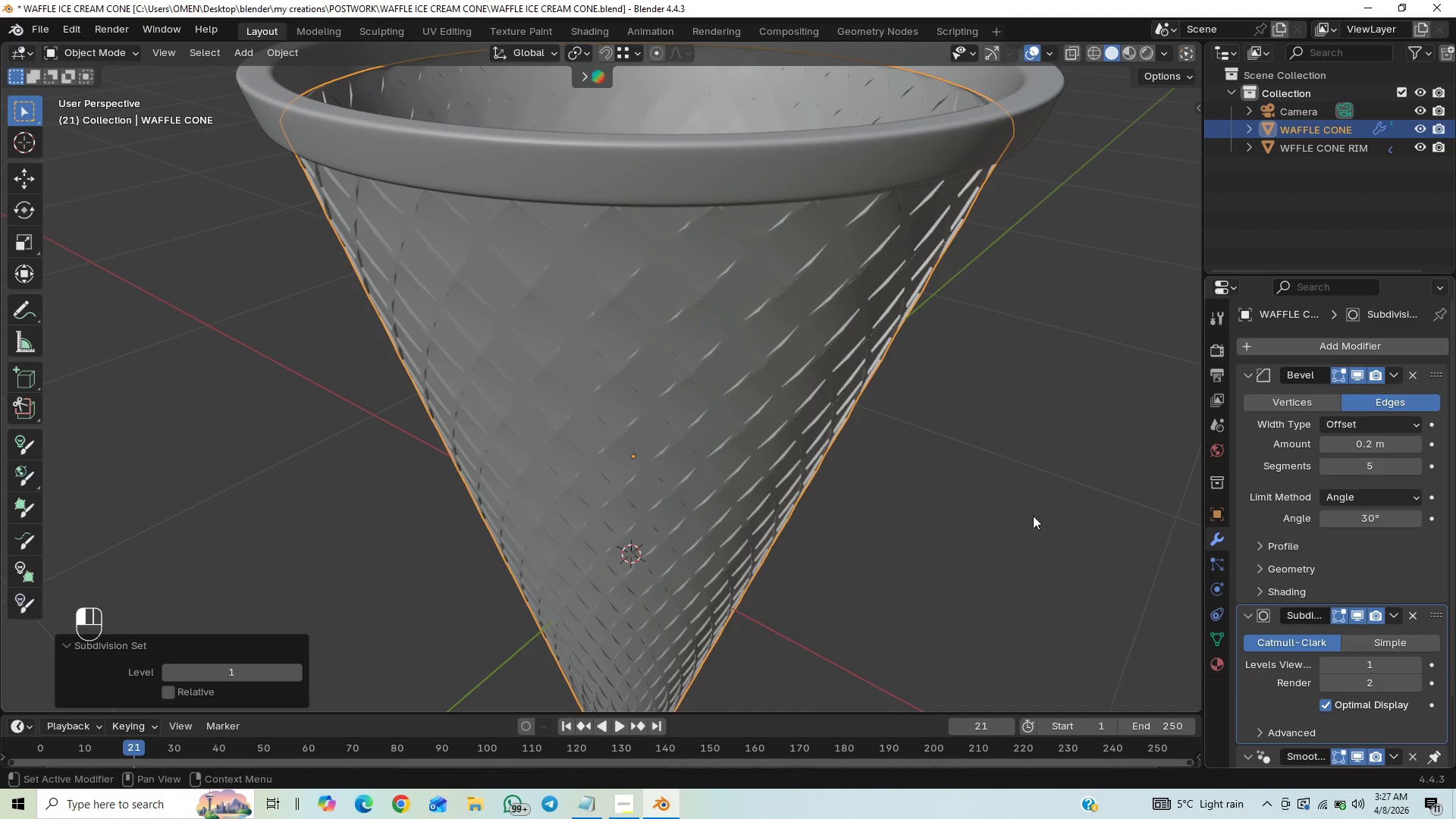 
key(Control+S)
 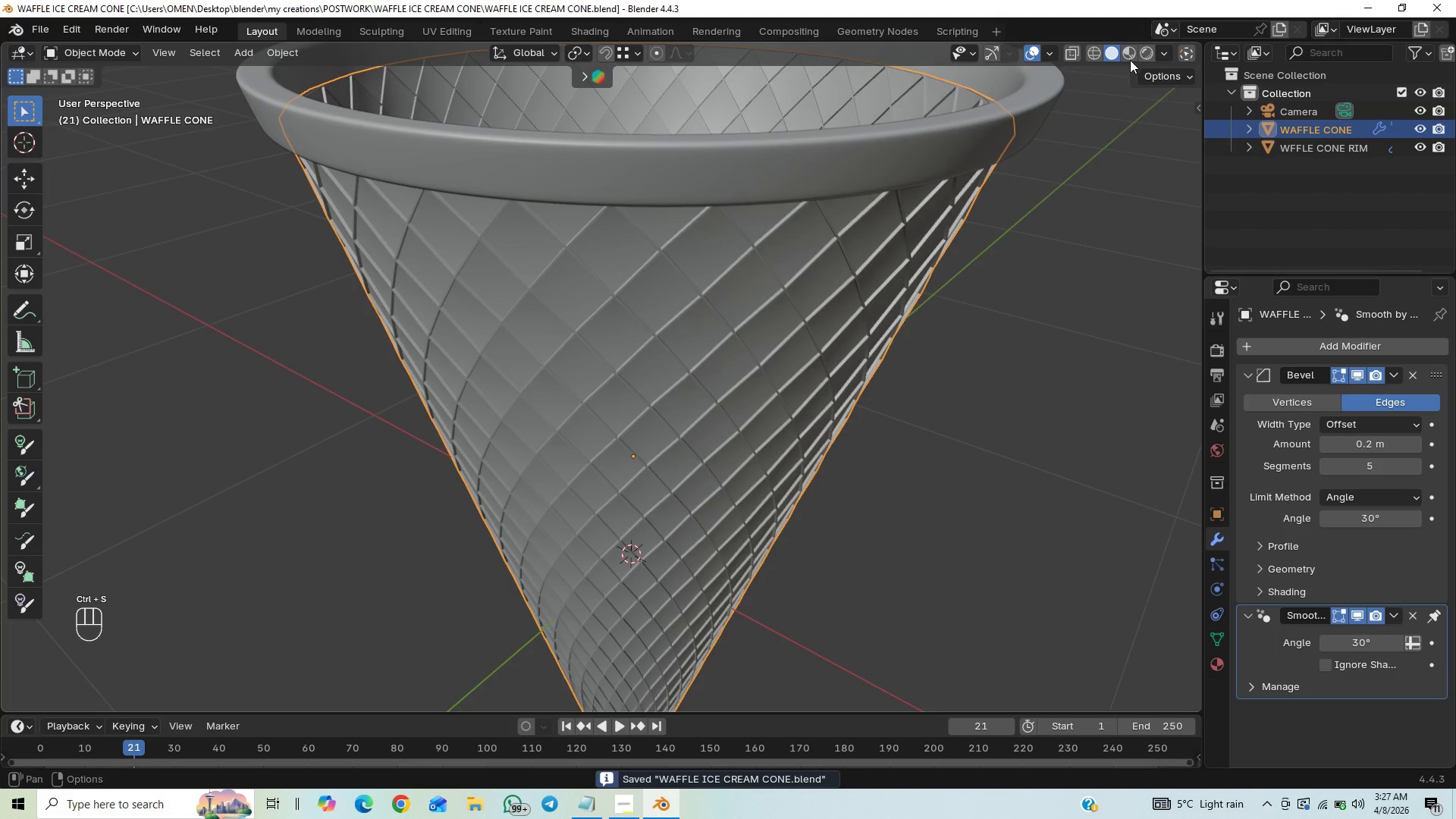 
left_click([1141, 54])
 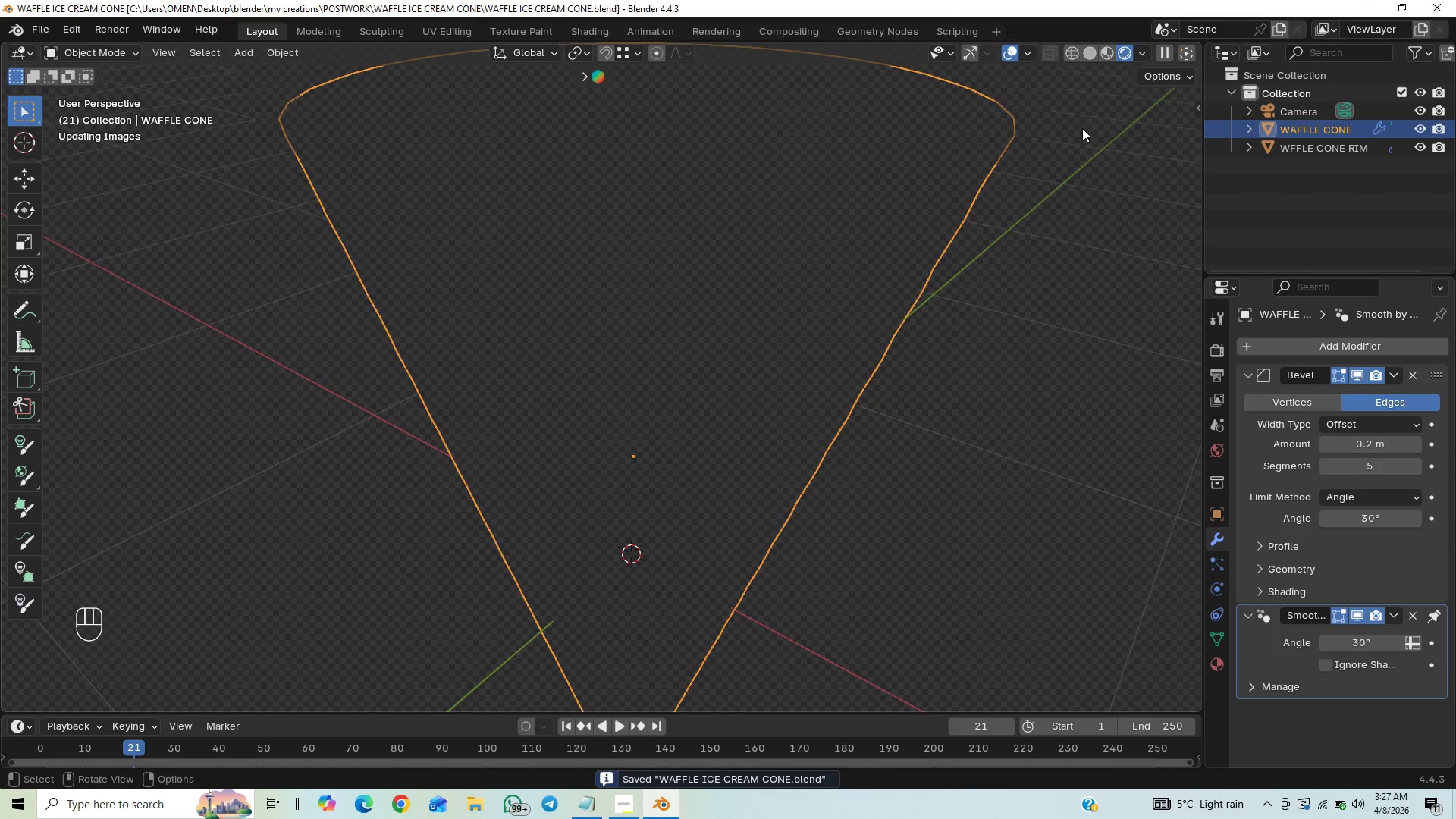 
left_click([1105, 52])
 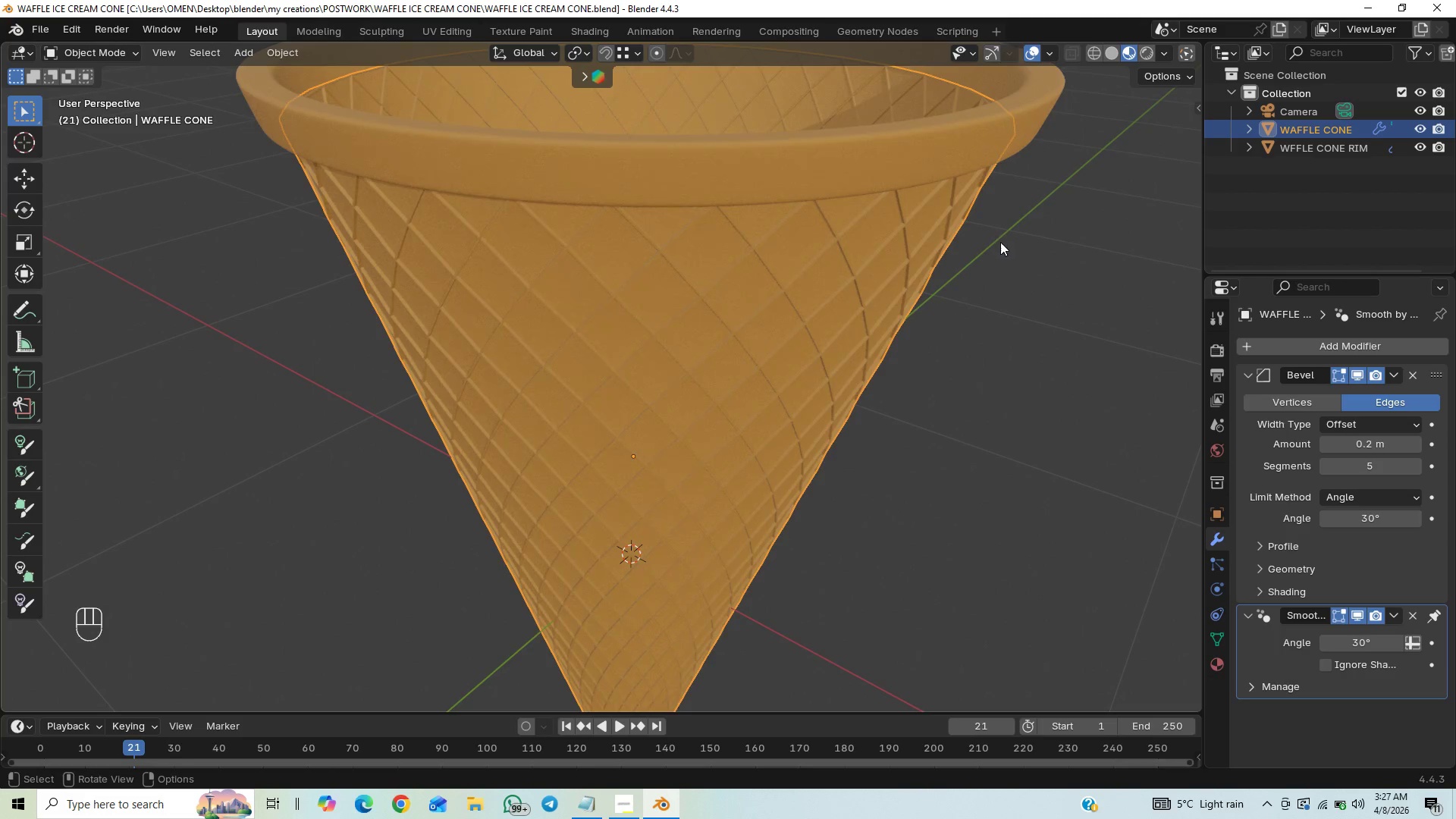 
scroll: coordinate [873, 242], scroll_direction: down, amount: 2.0
 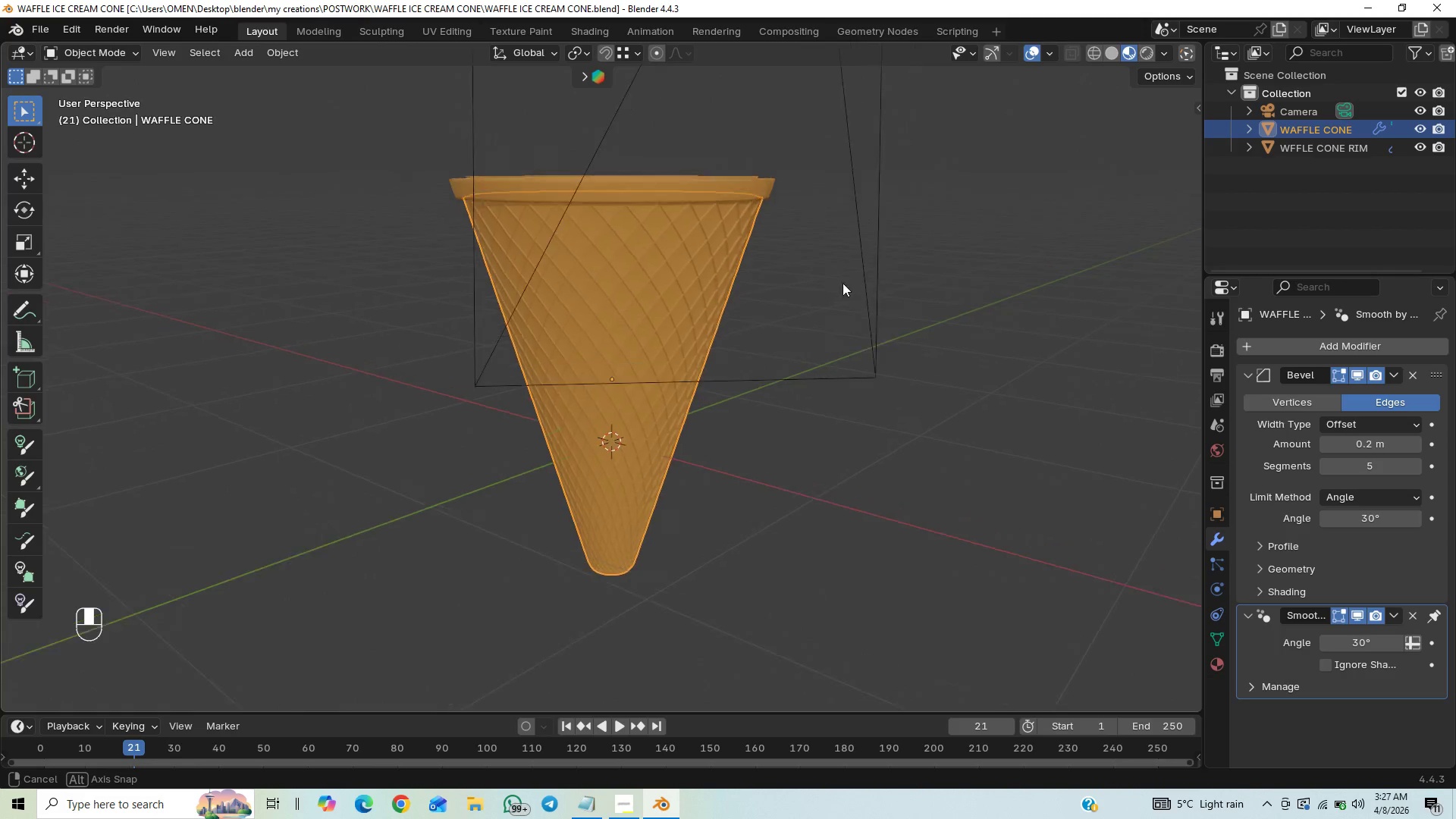 
scroll: coordinate [819, 276], scroll_direction: up, amount: 4.0
 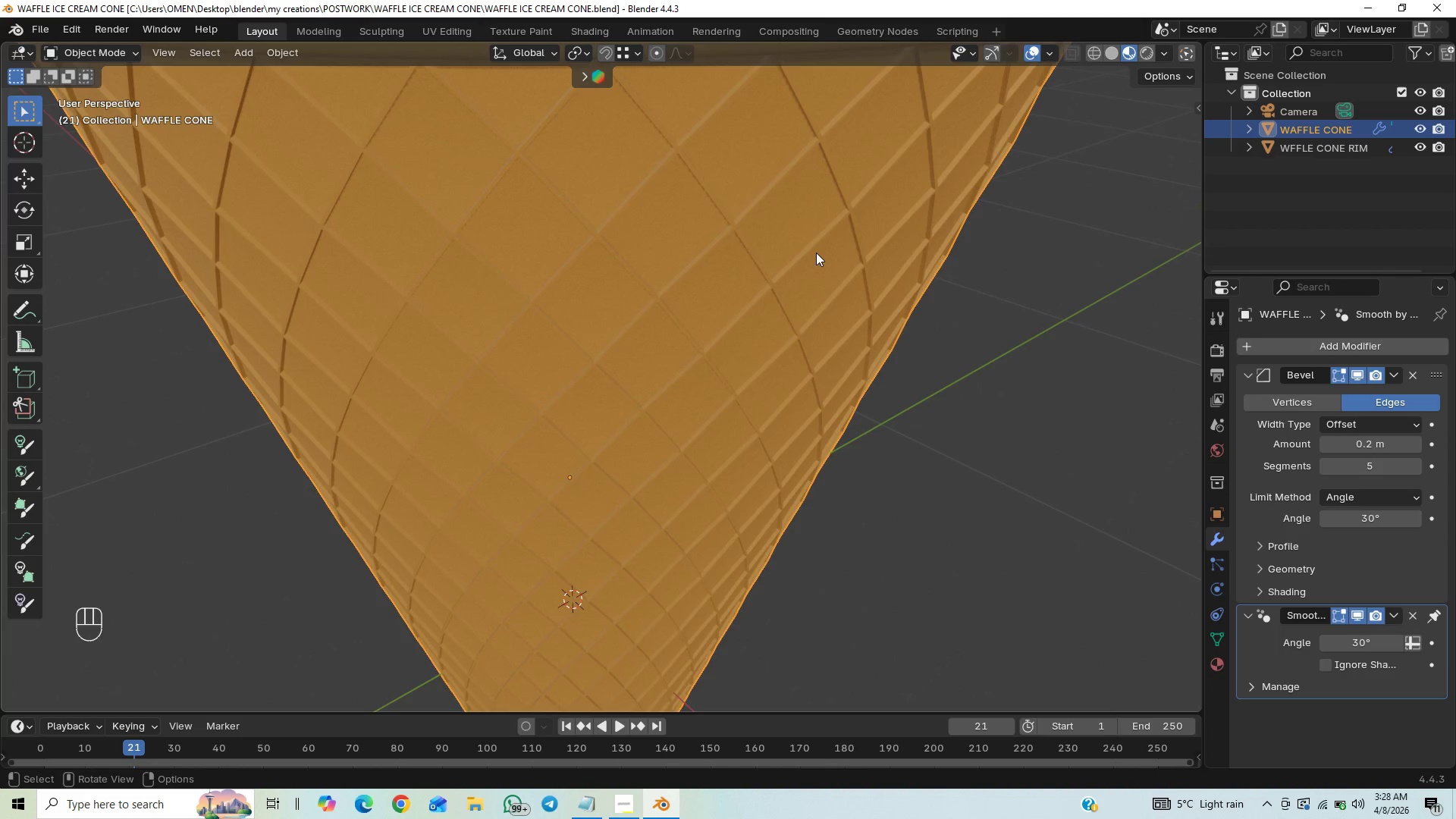 
hold_key(key=ShiftLeft, duration=0.56)
 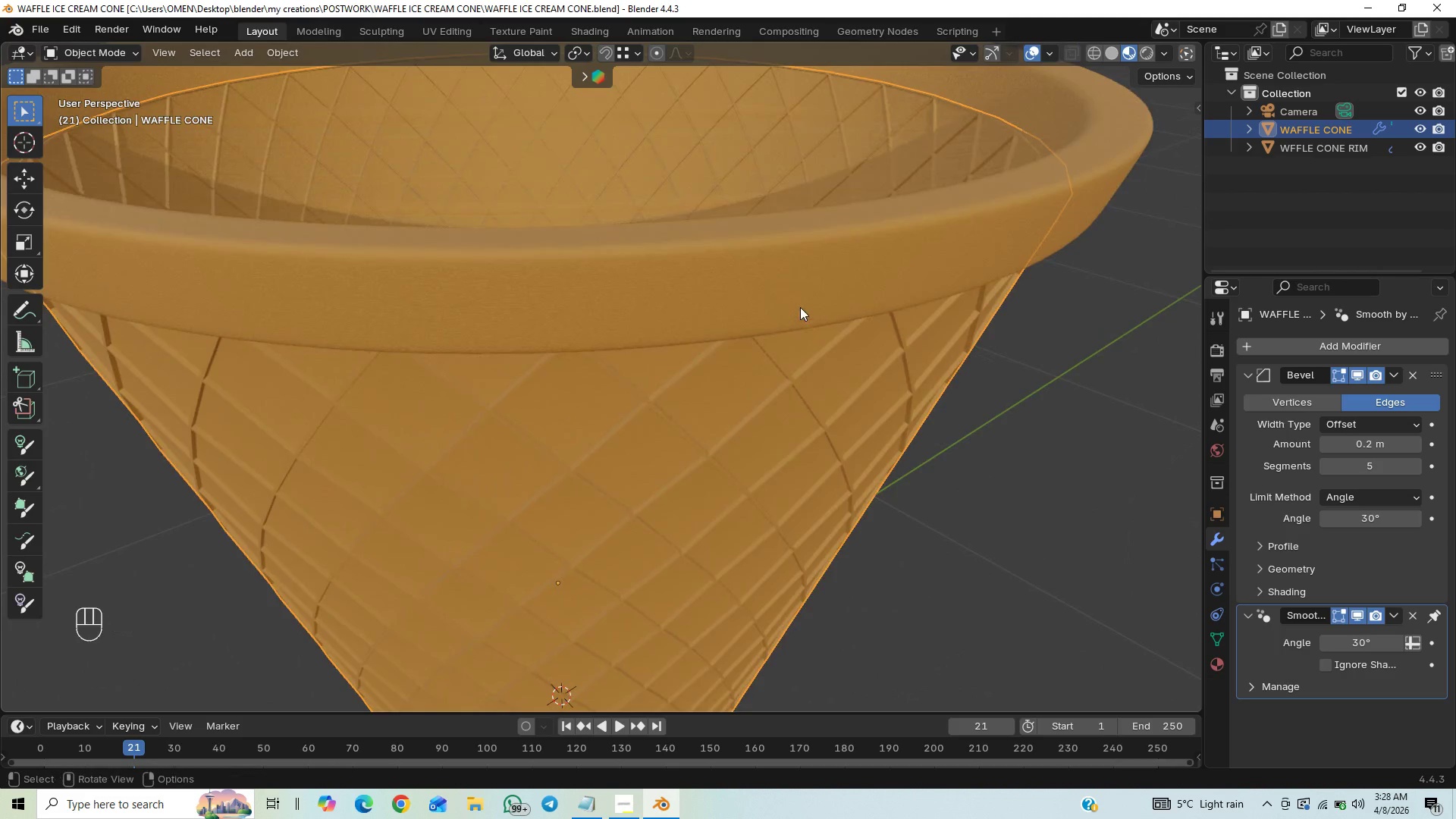 
hold_key(key=ControlLeft, duration=0.61)
 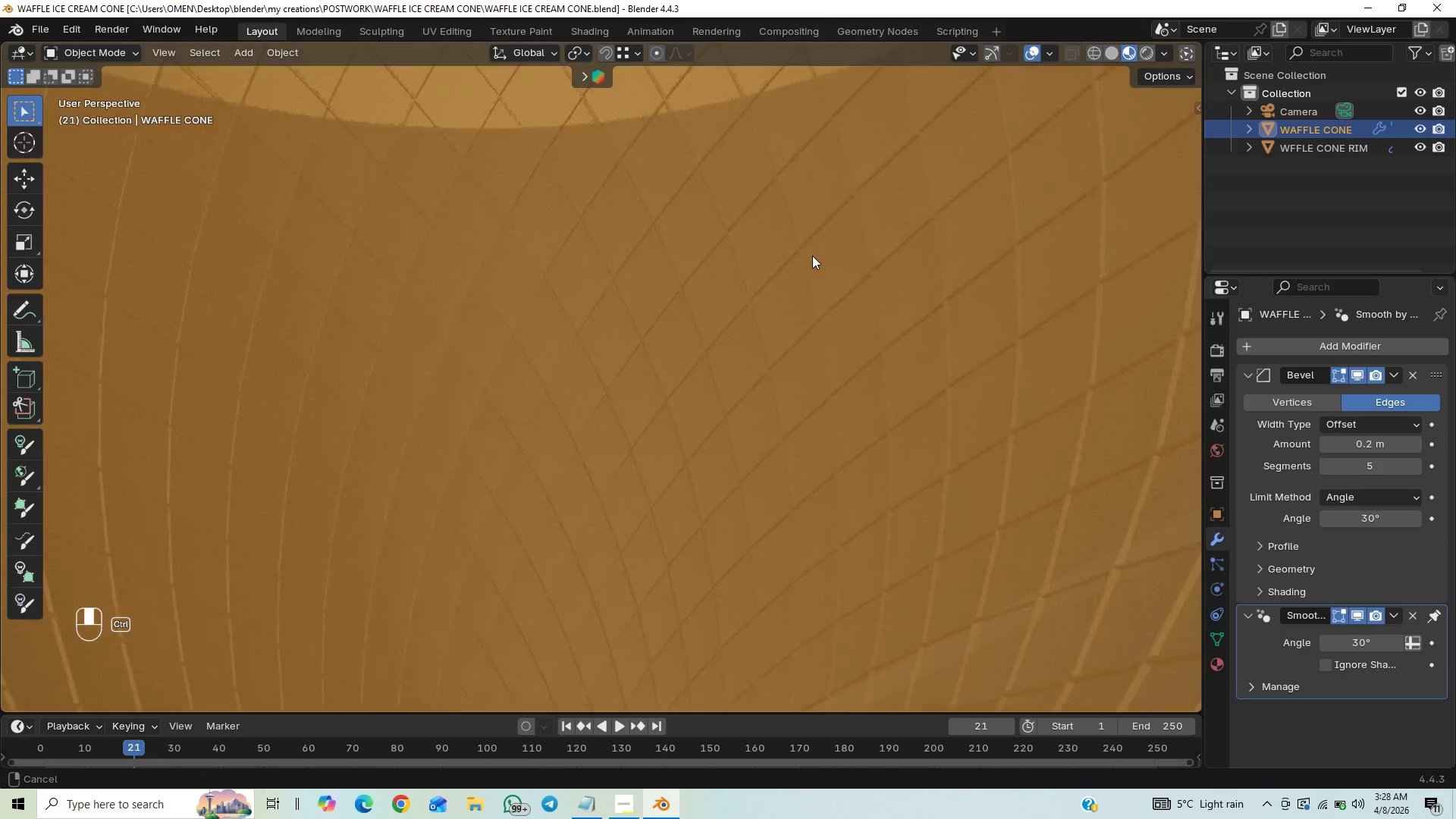 
hold_key(key=ControlLeft, duration=1.5)
 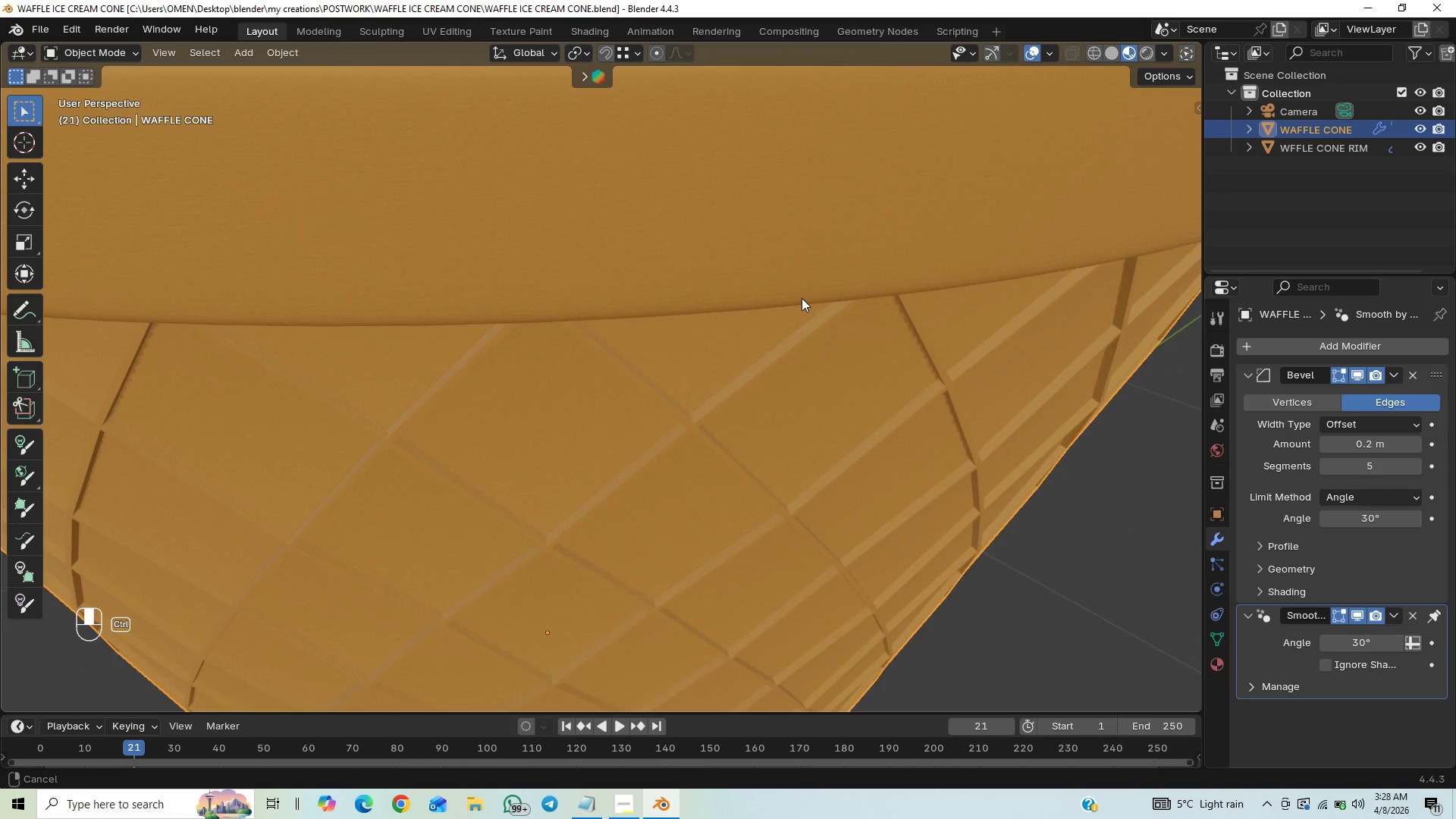 
scroll: coordinate [812, 256], scroll_direction: up, amount: 1.0
 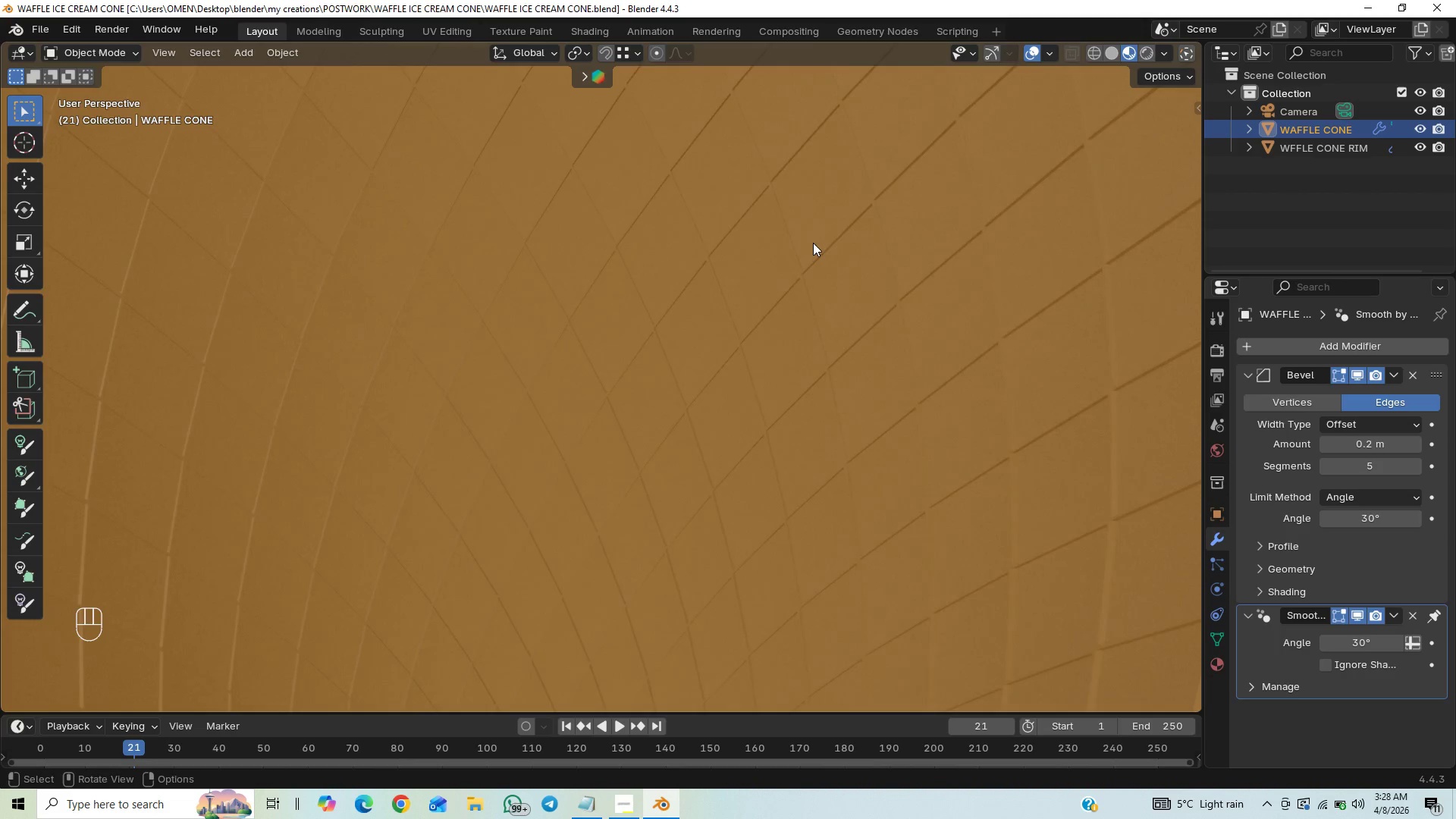 
hold_key(key=ControlLeft, duration=0.73)
 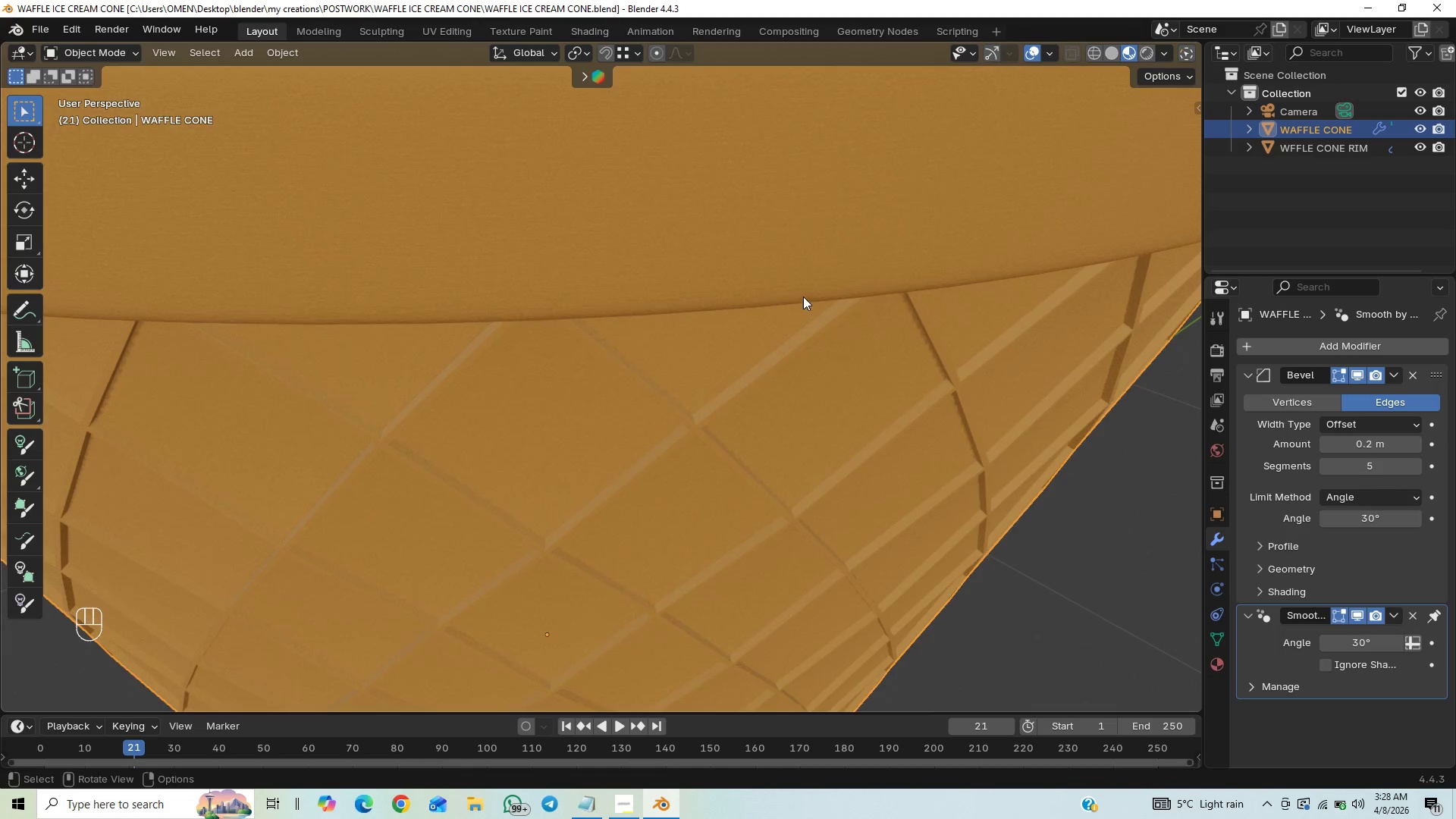 
hold_key(key=ShiftLeft, duration=0.48)
 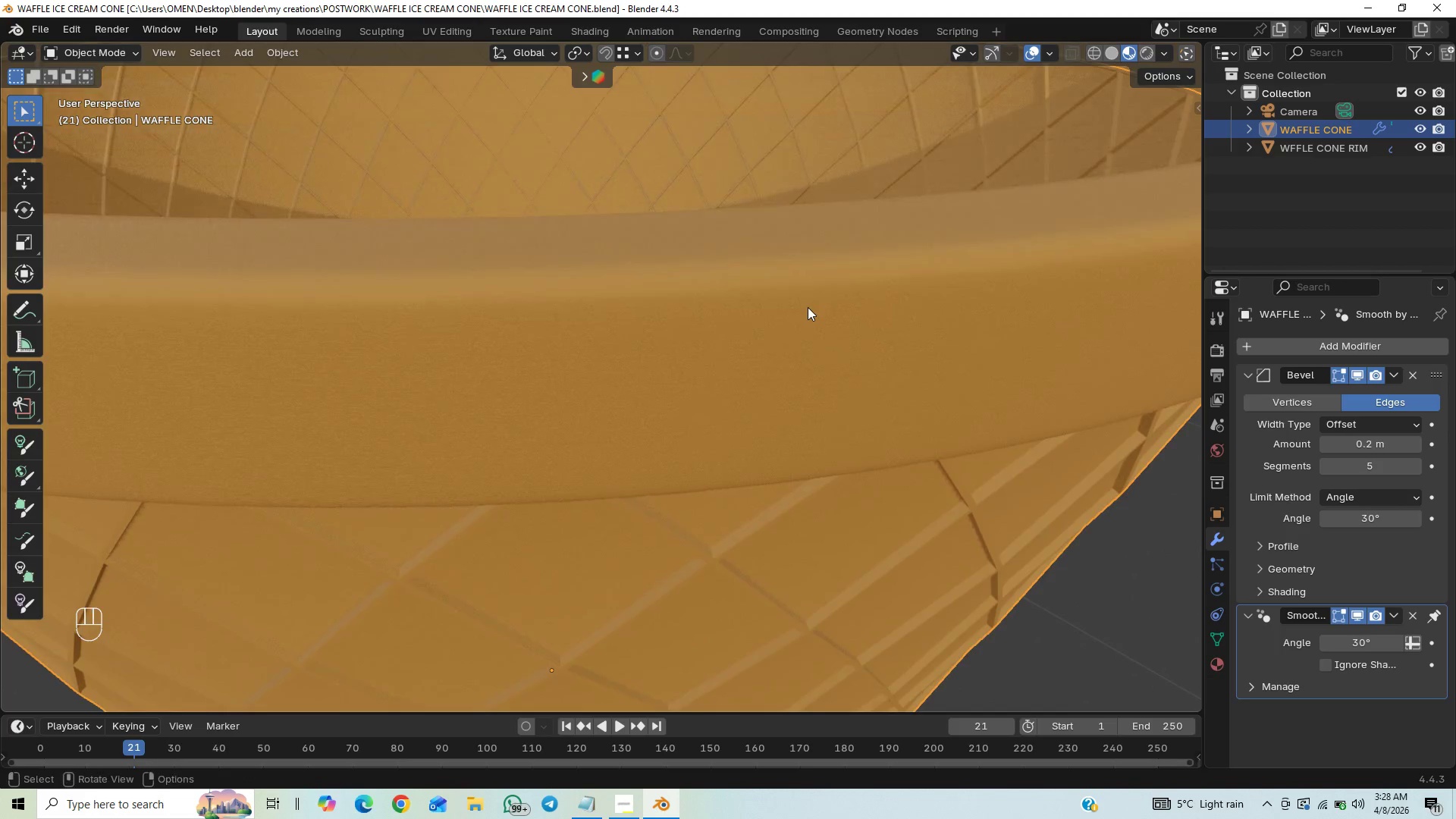 
hold_key(key=ControlLeft, duration=1.5)
 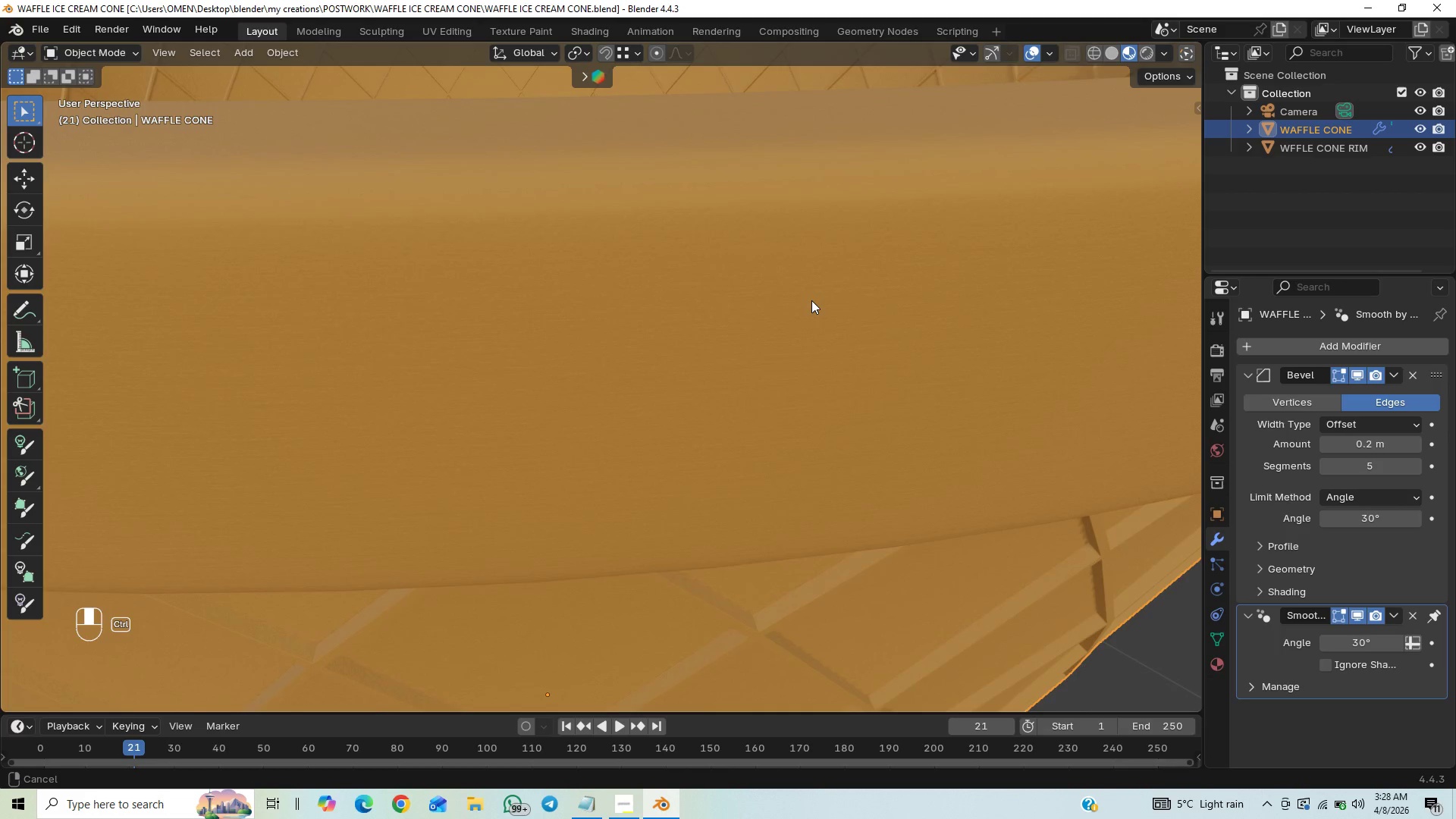 
hold_key(key=ControlLeft, duration=1.5)
 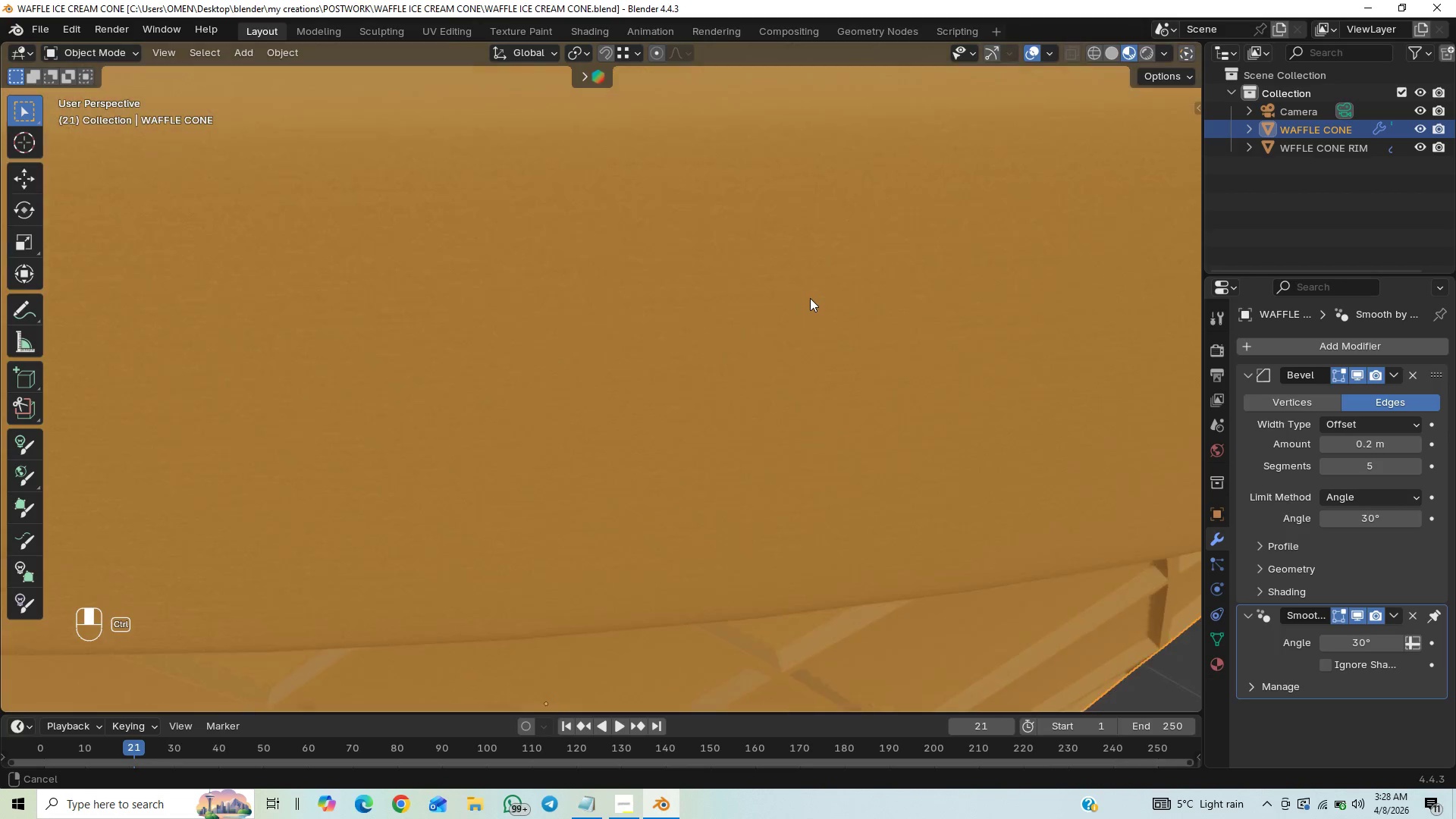 
hold_key(key=ControlLeft, duration=0.97)
 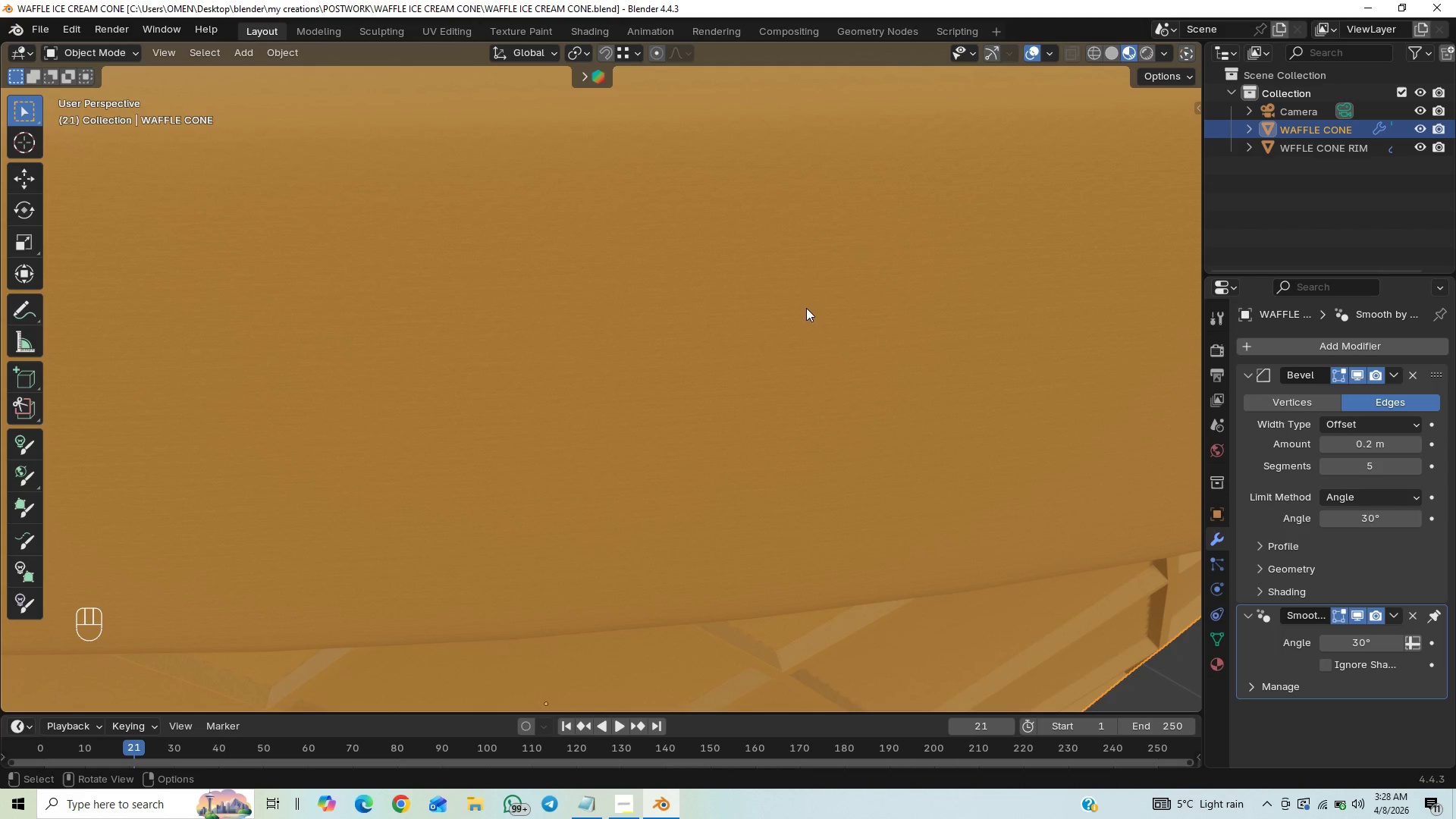 
hold_key(key=ControlLeft, duration=0.88)
 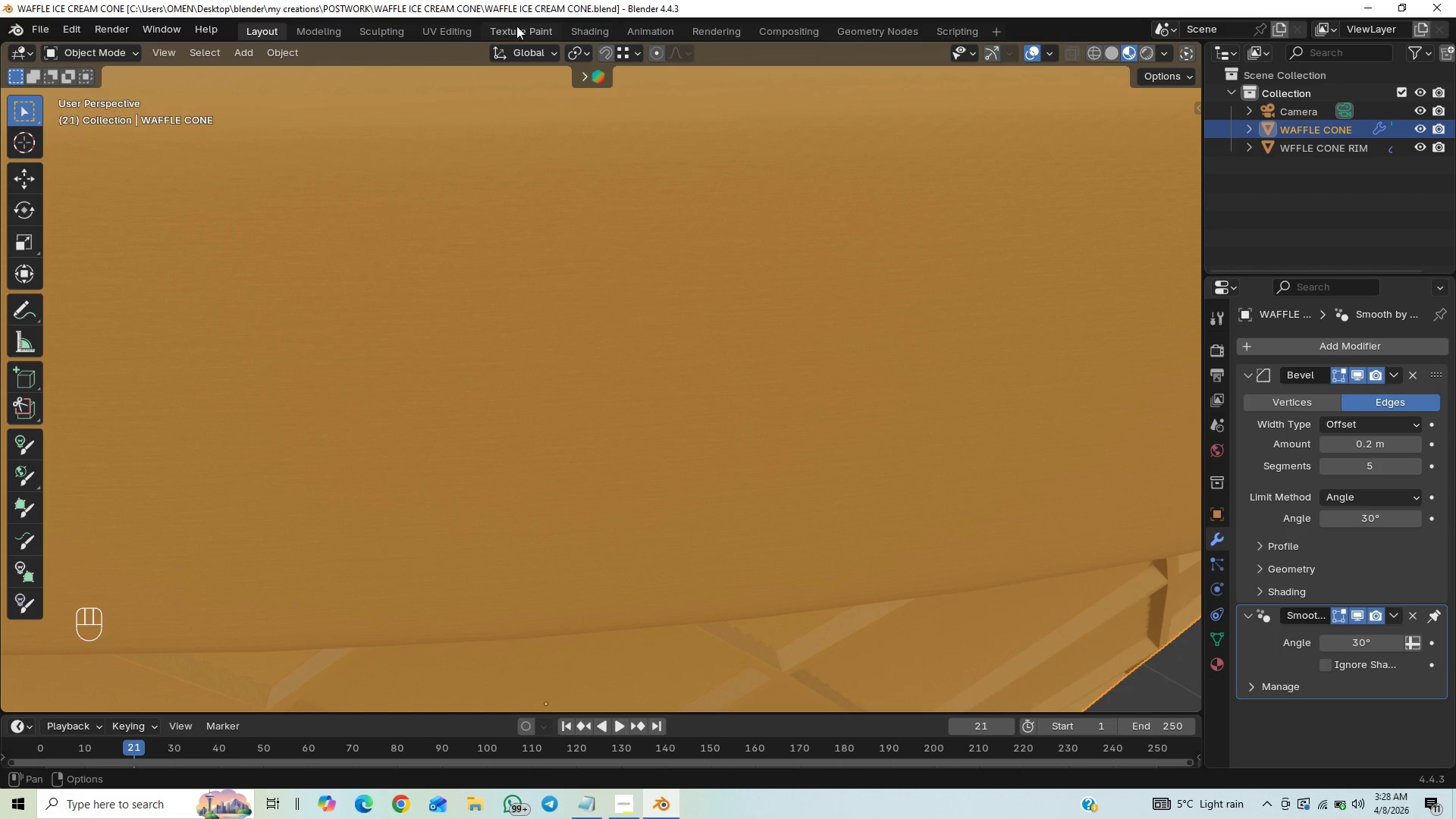 
left_click([601, 28])
 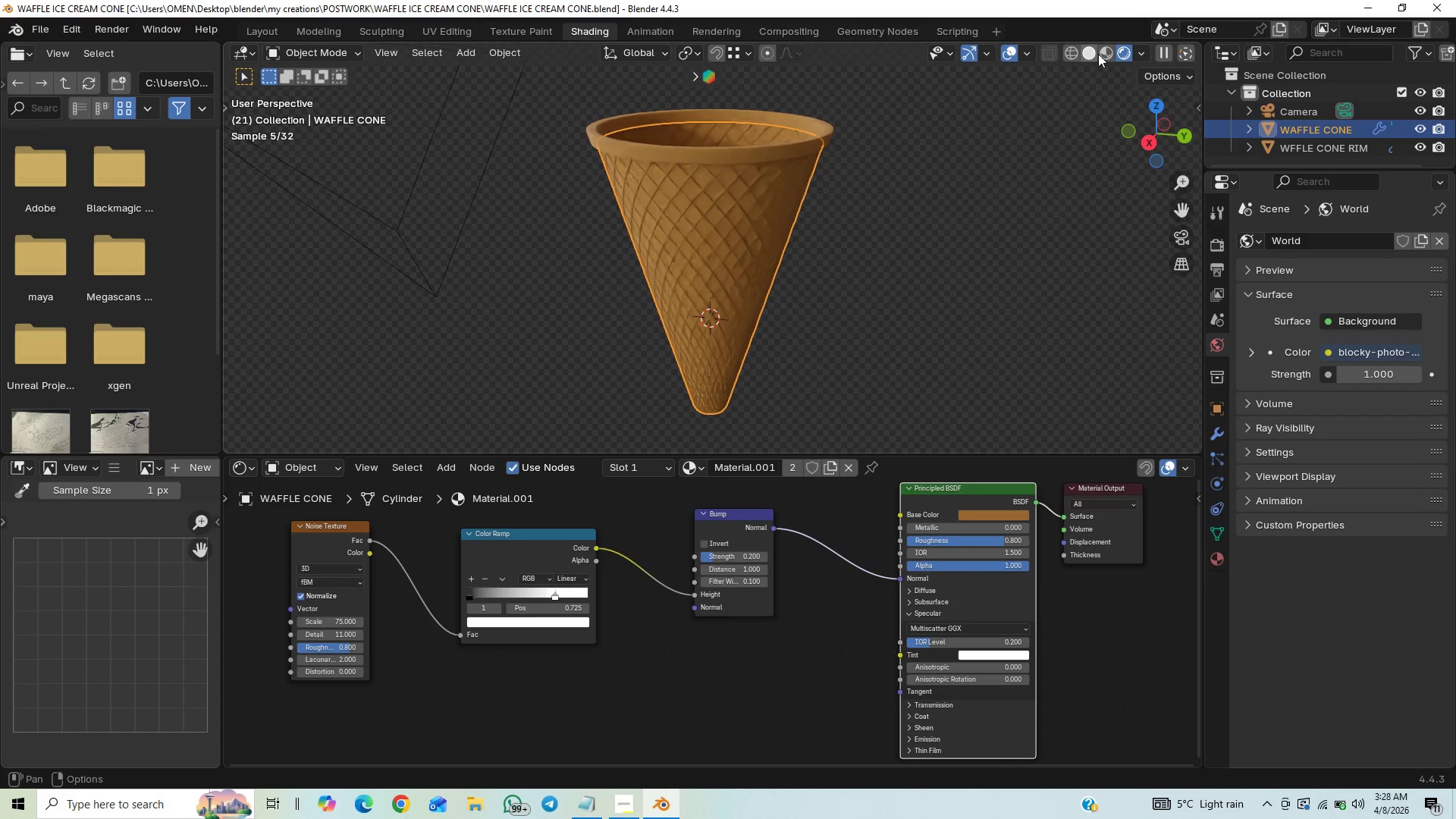 
left_click([1104, 55])
 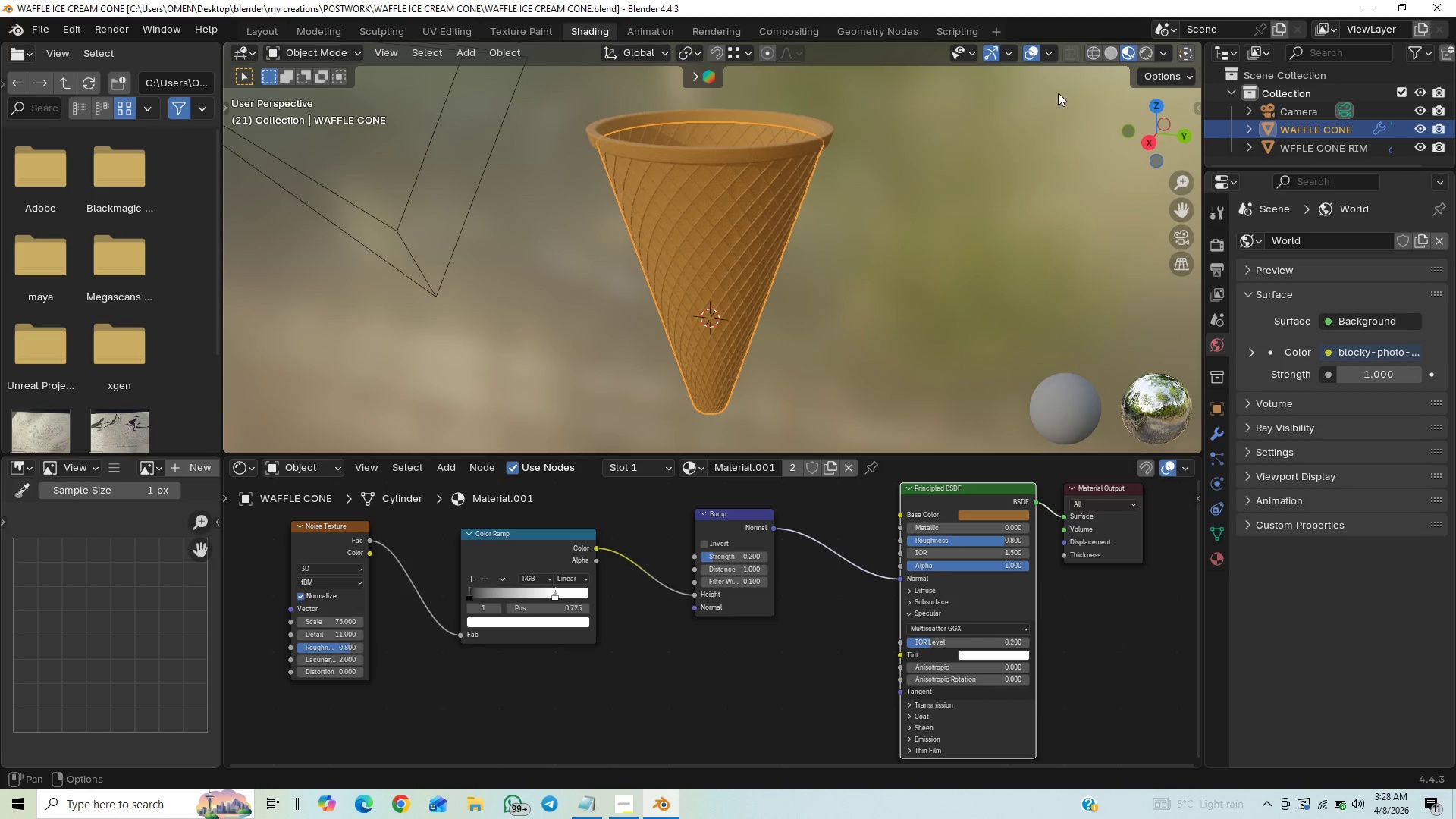 
hold_key(key=ControlLeft, duration=1.5)
 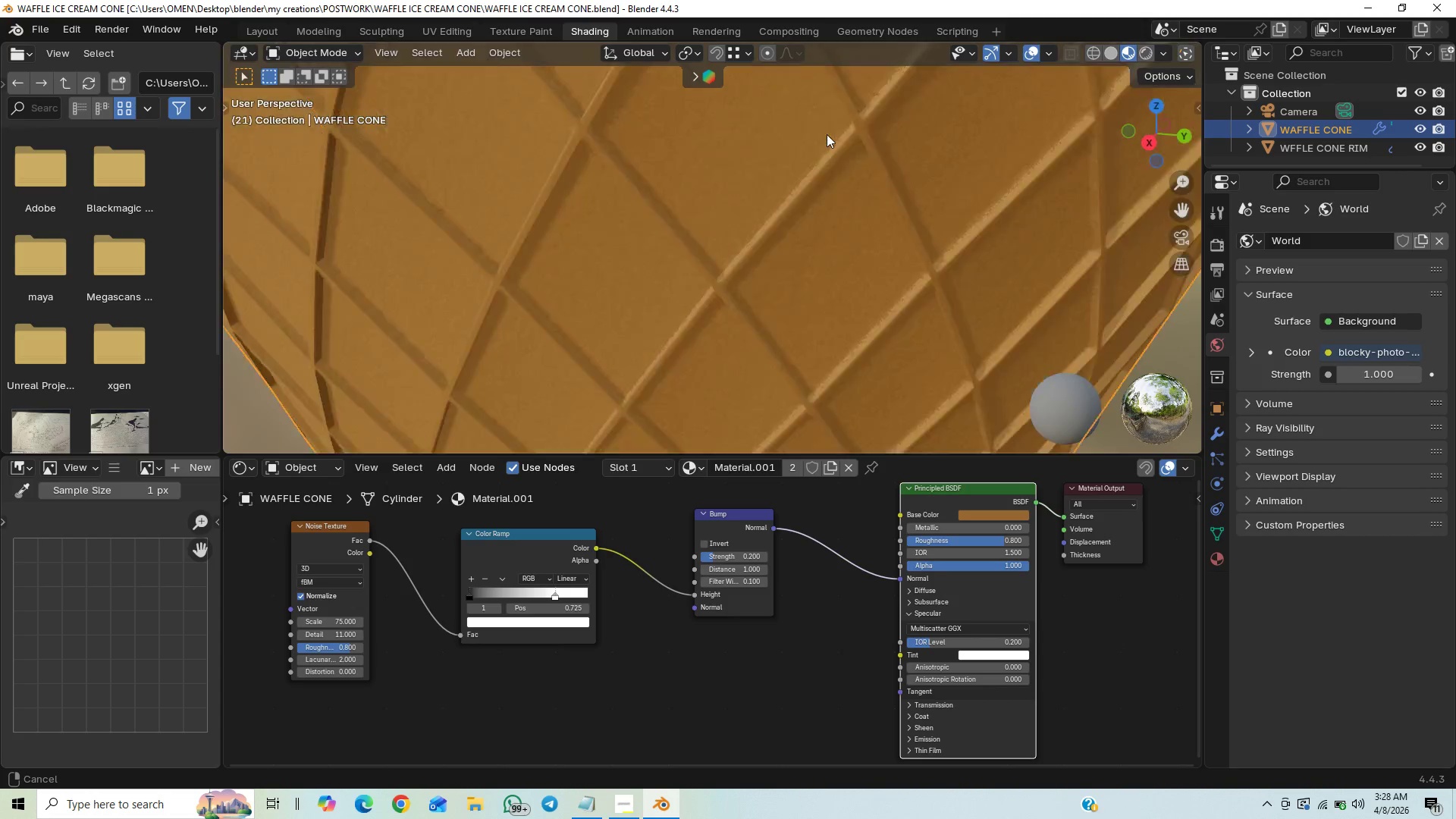 
hold_key(key=ControlLeft, duration=1.5)
 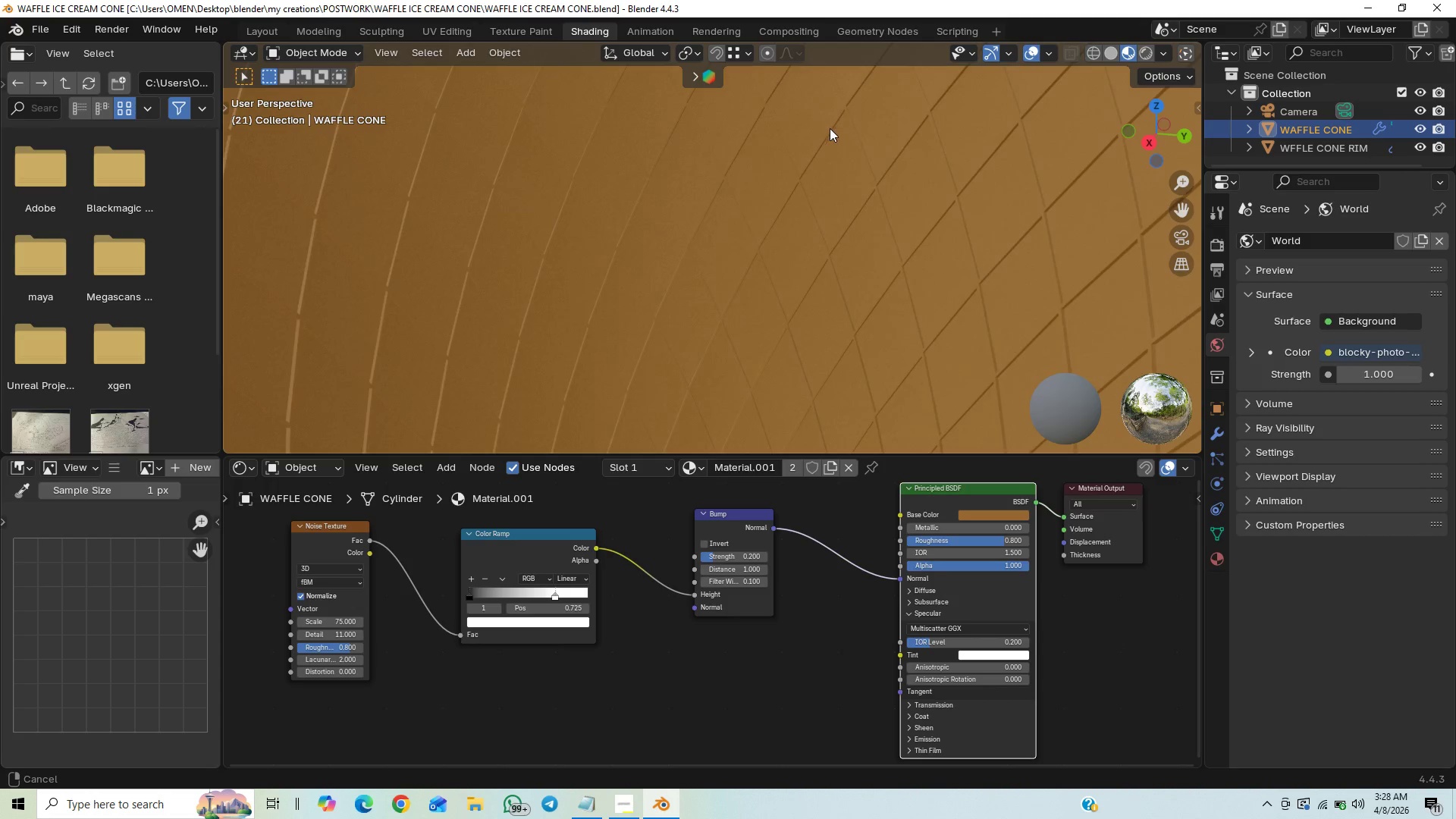 
hold_key(key=ControlLeft, duration=0.83)
 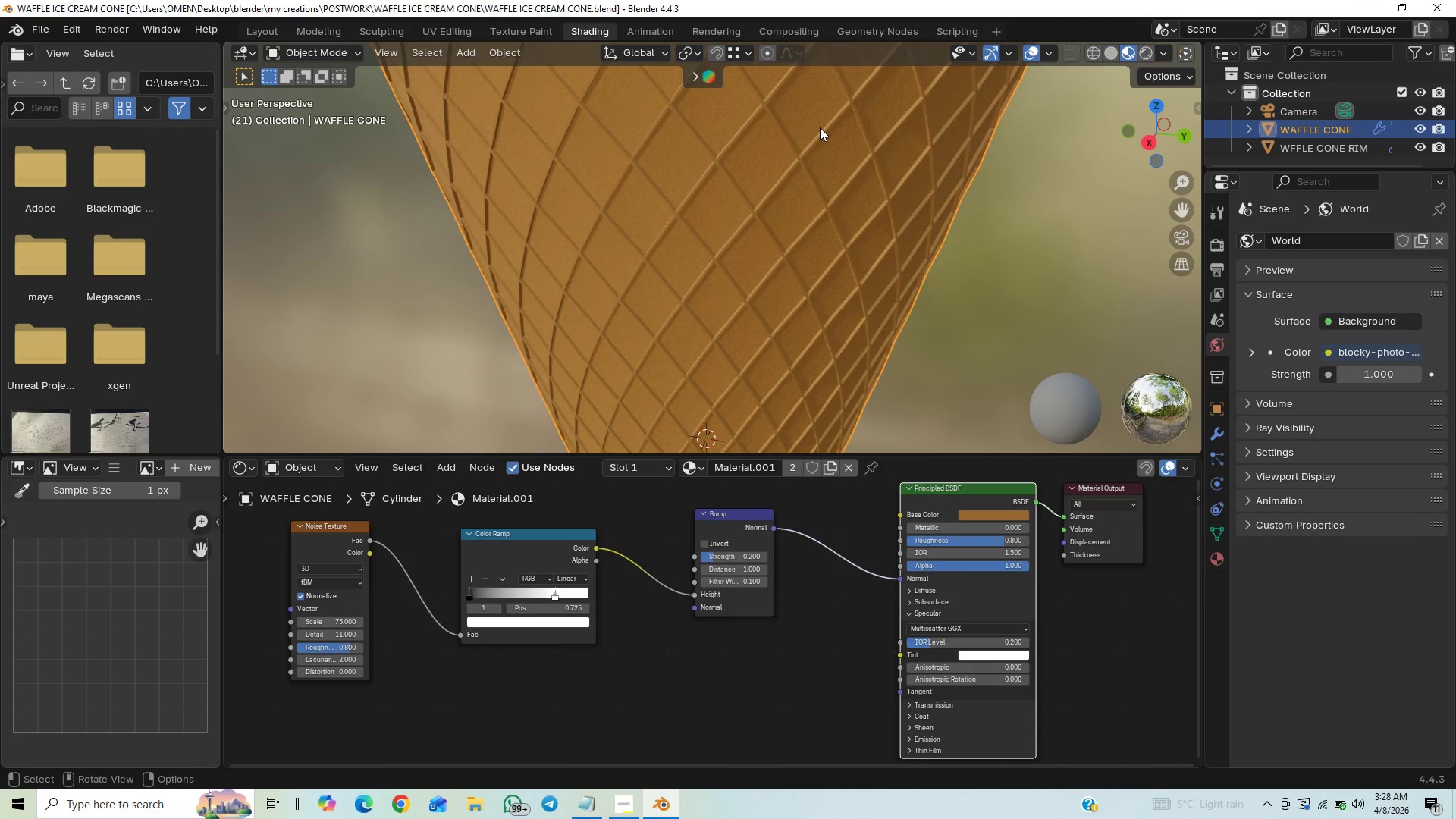 
hold_key(key=ShiftLeft, duration=0.89)
 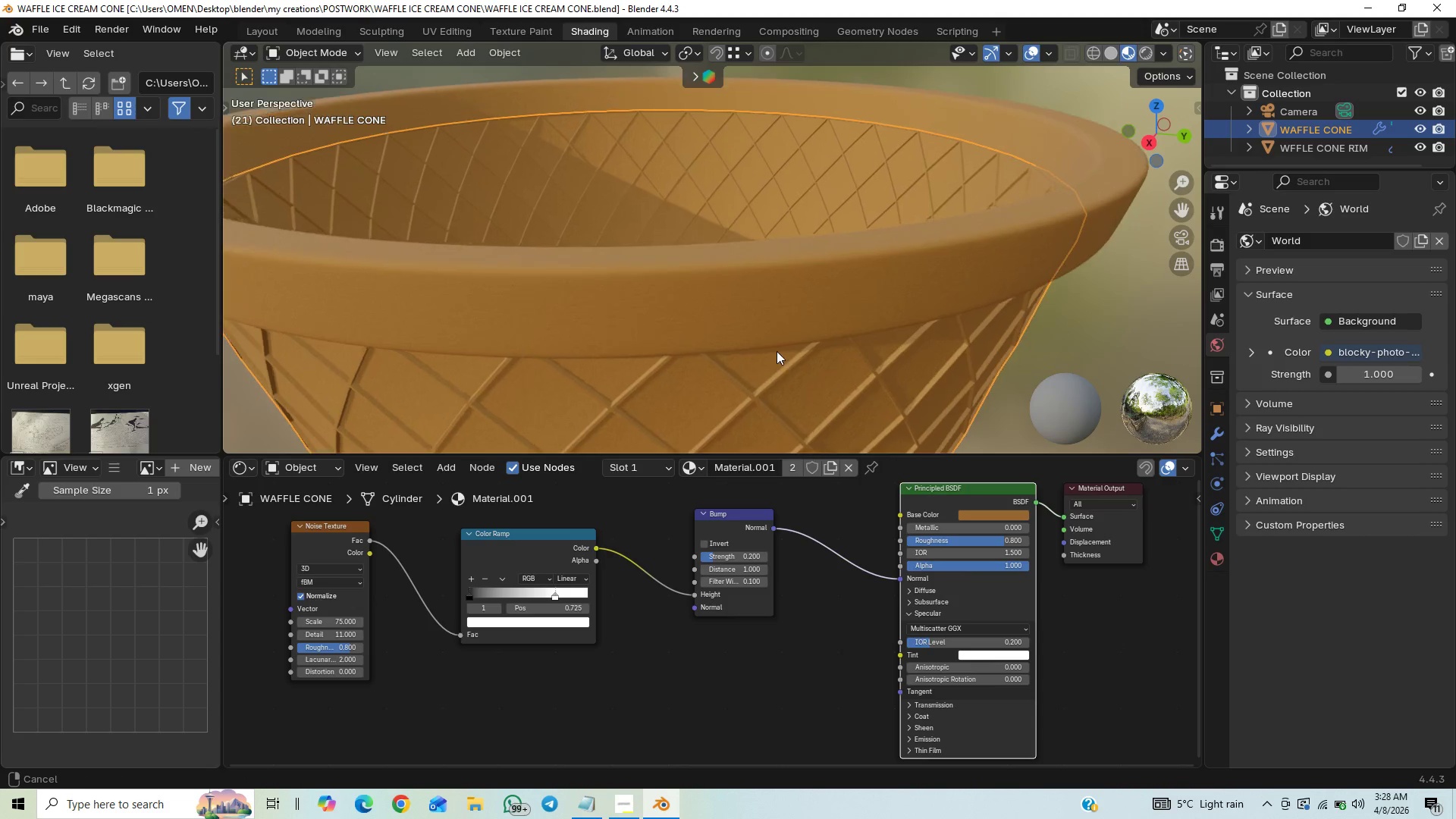 
hold_key(key=ShiftLeft, duration=1.86)
 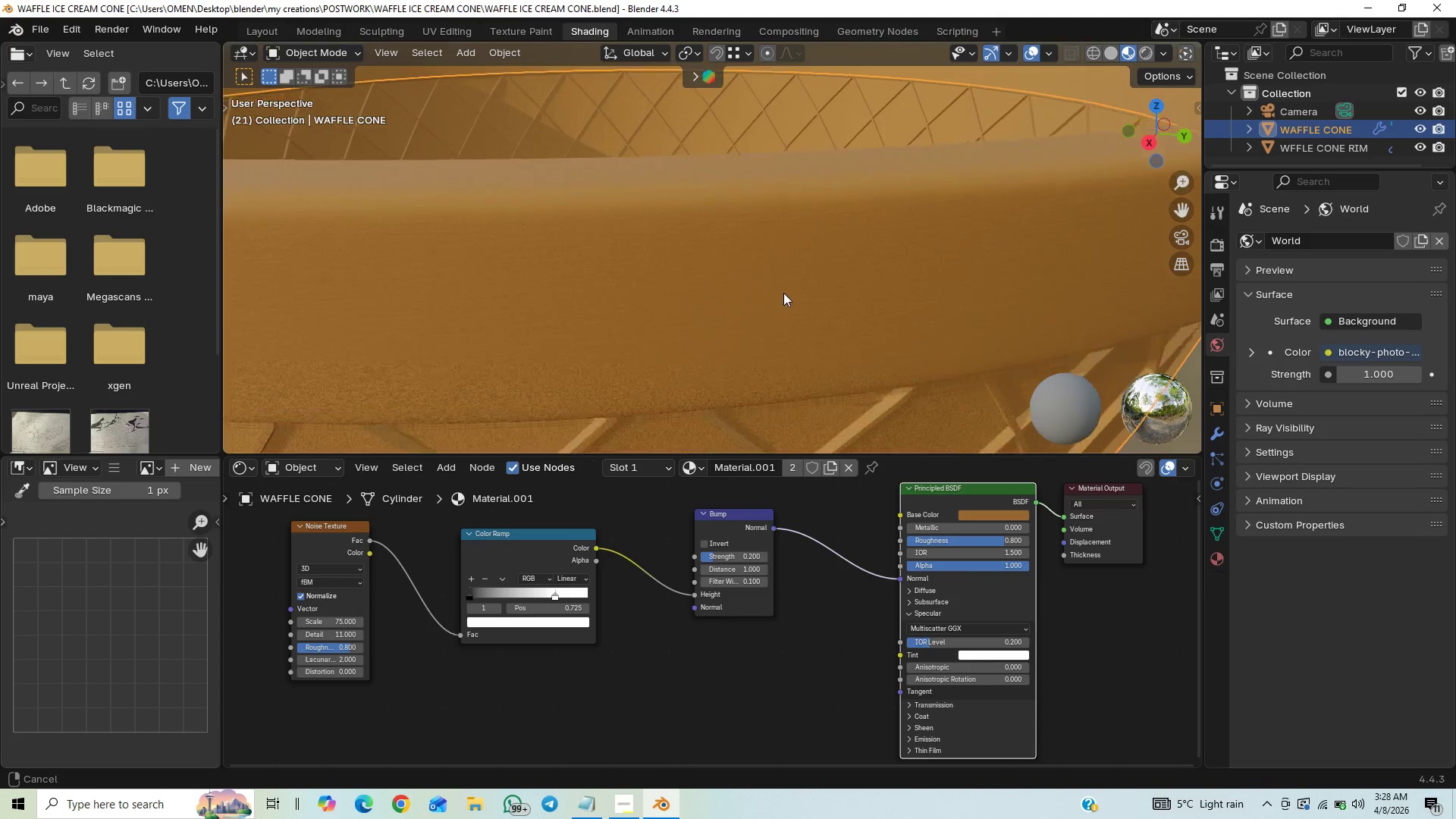 
hold_key(key=ControlLeft, duration=1.51)
 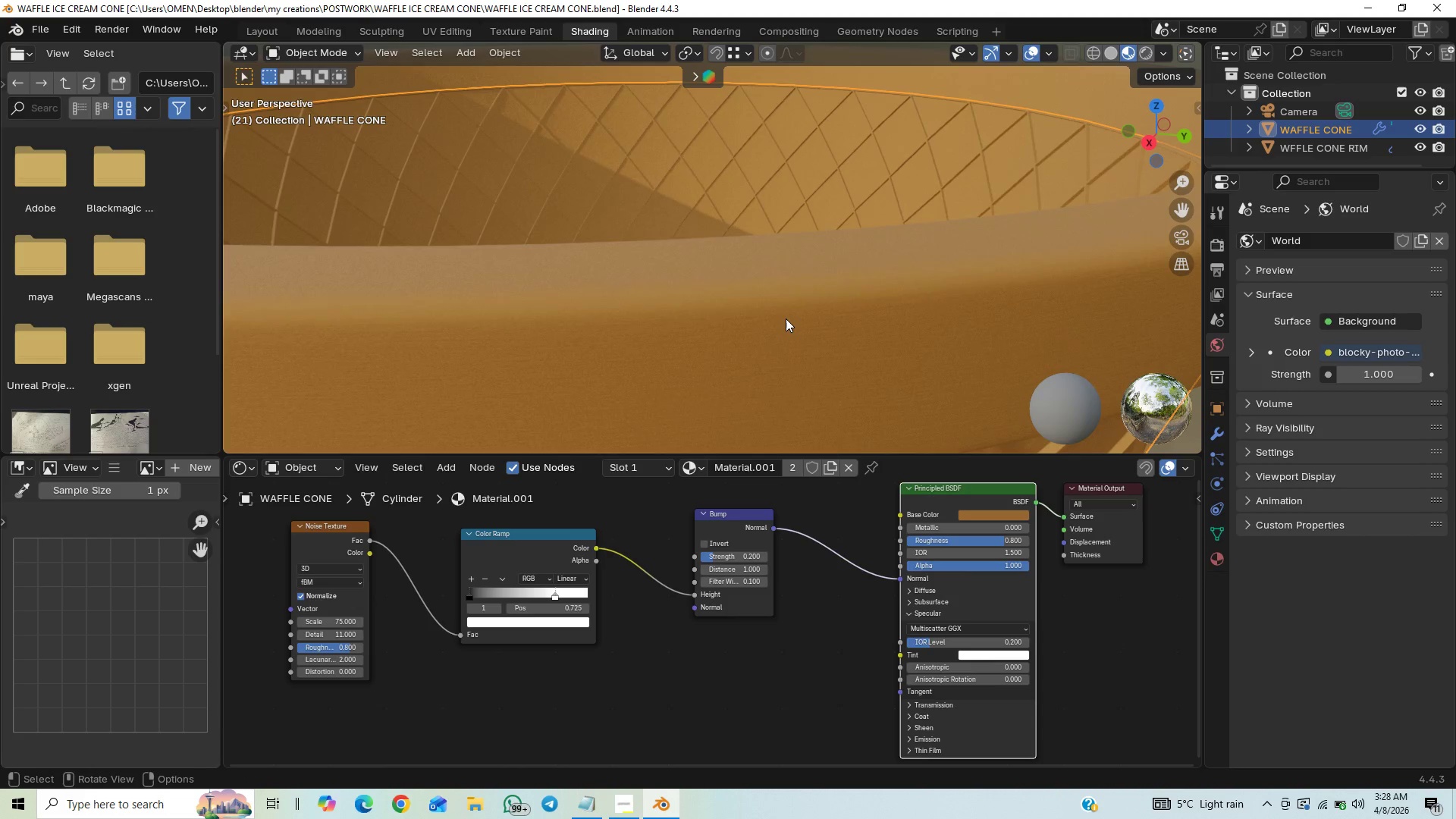 
hold_key(key=ShiftLeft, duration=0.62)
 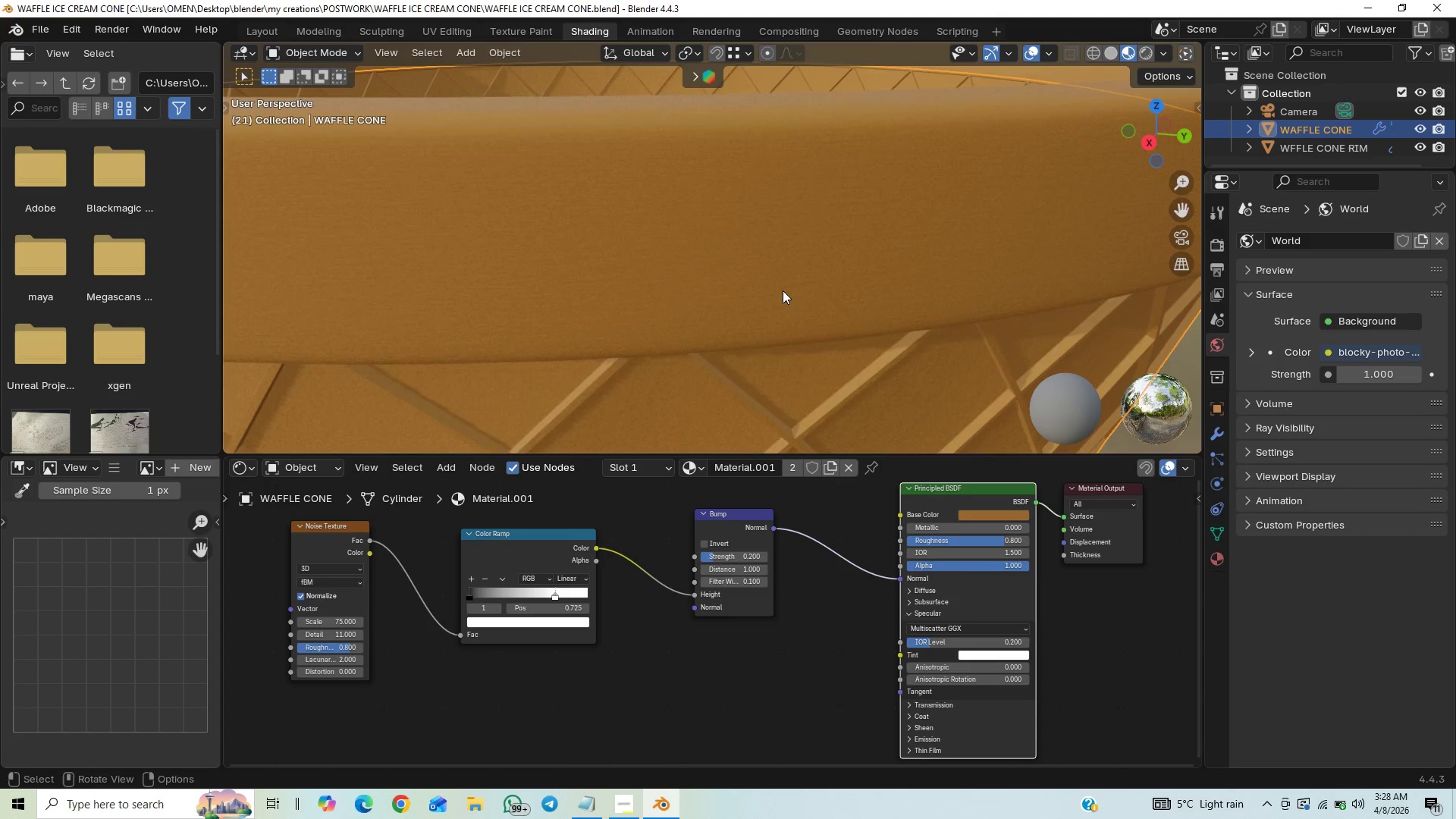 
hold_key(key=ControlLeft, duration=1.53)
 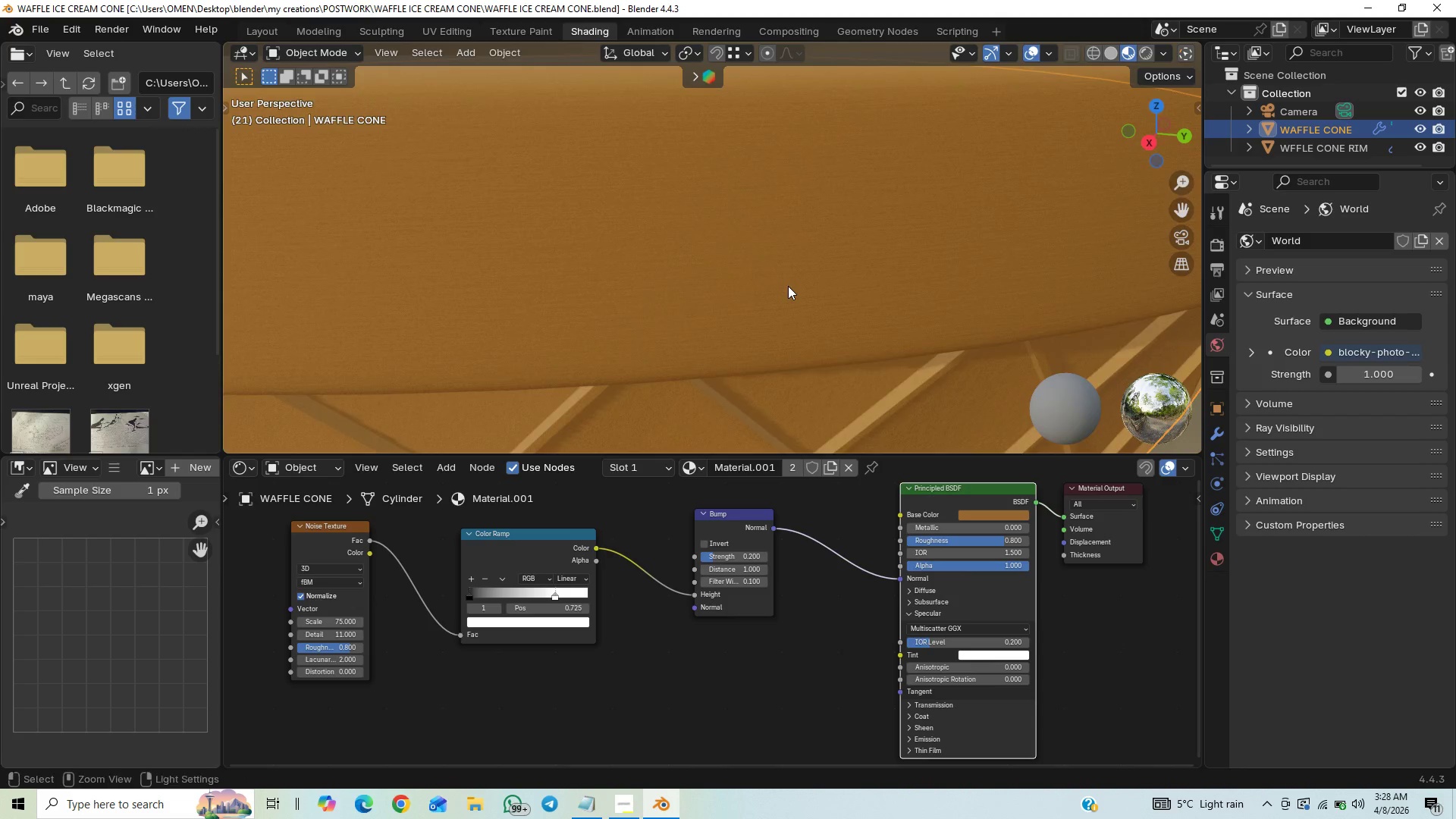 
hold_key(key=ControlLeft, duration=0.45)
 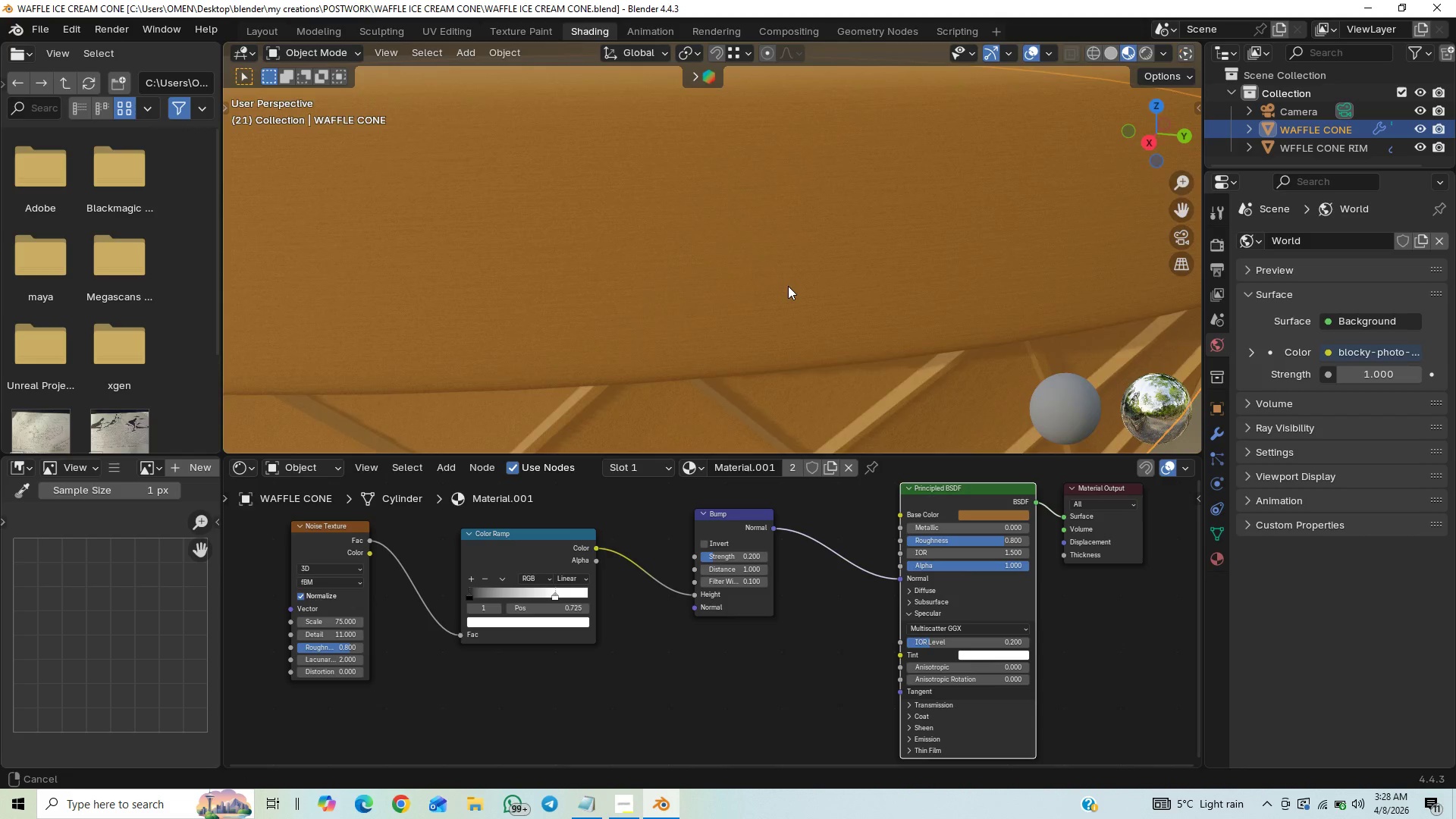 
scroll: coordinate [788, 286], scroll_direction: up, amount: 3.0
 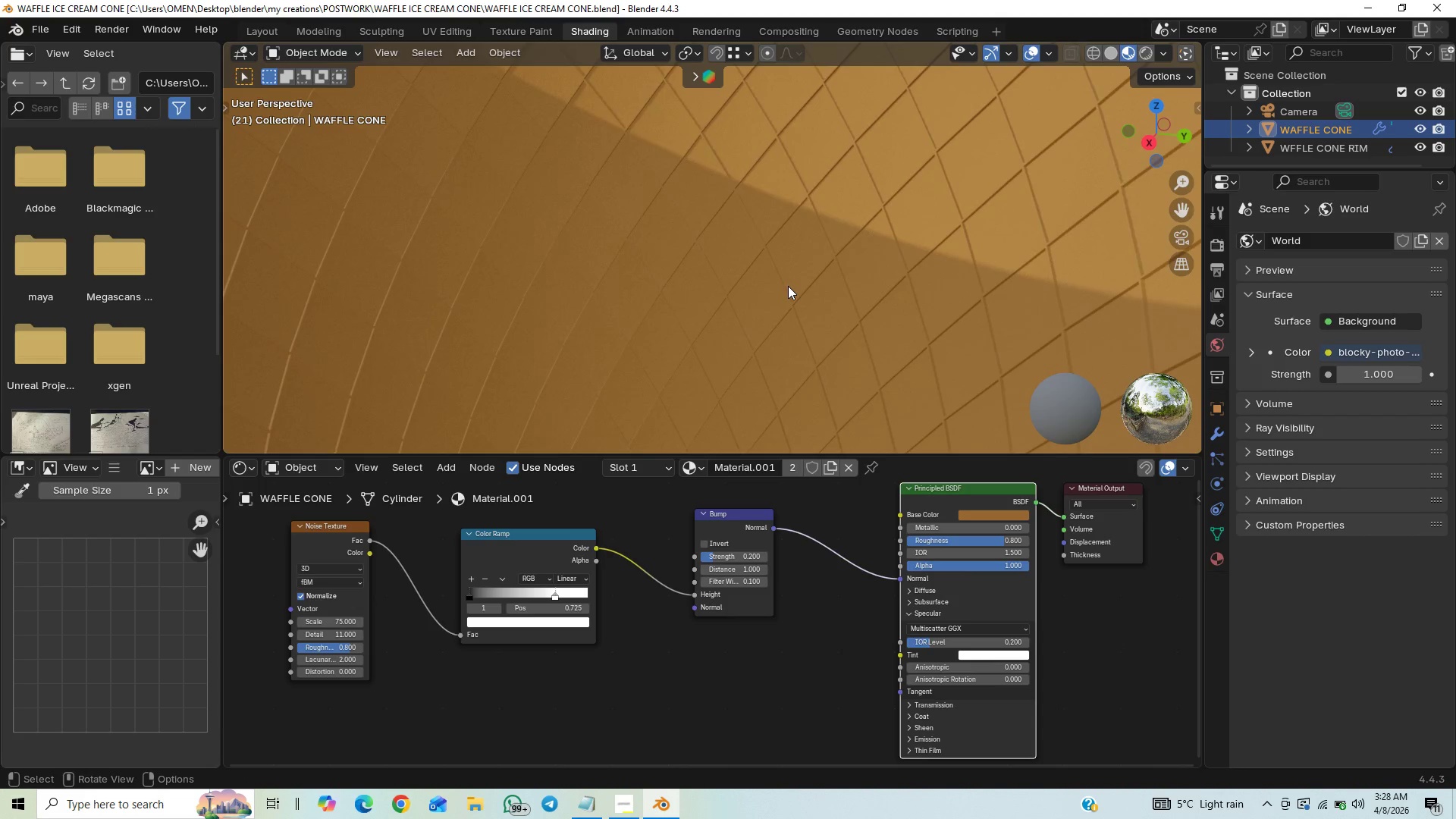 
hold_key(key=ControlLeft, duration=1.5)
 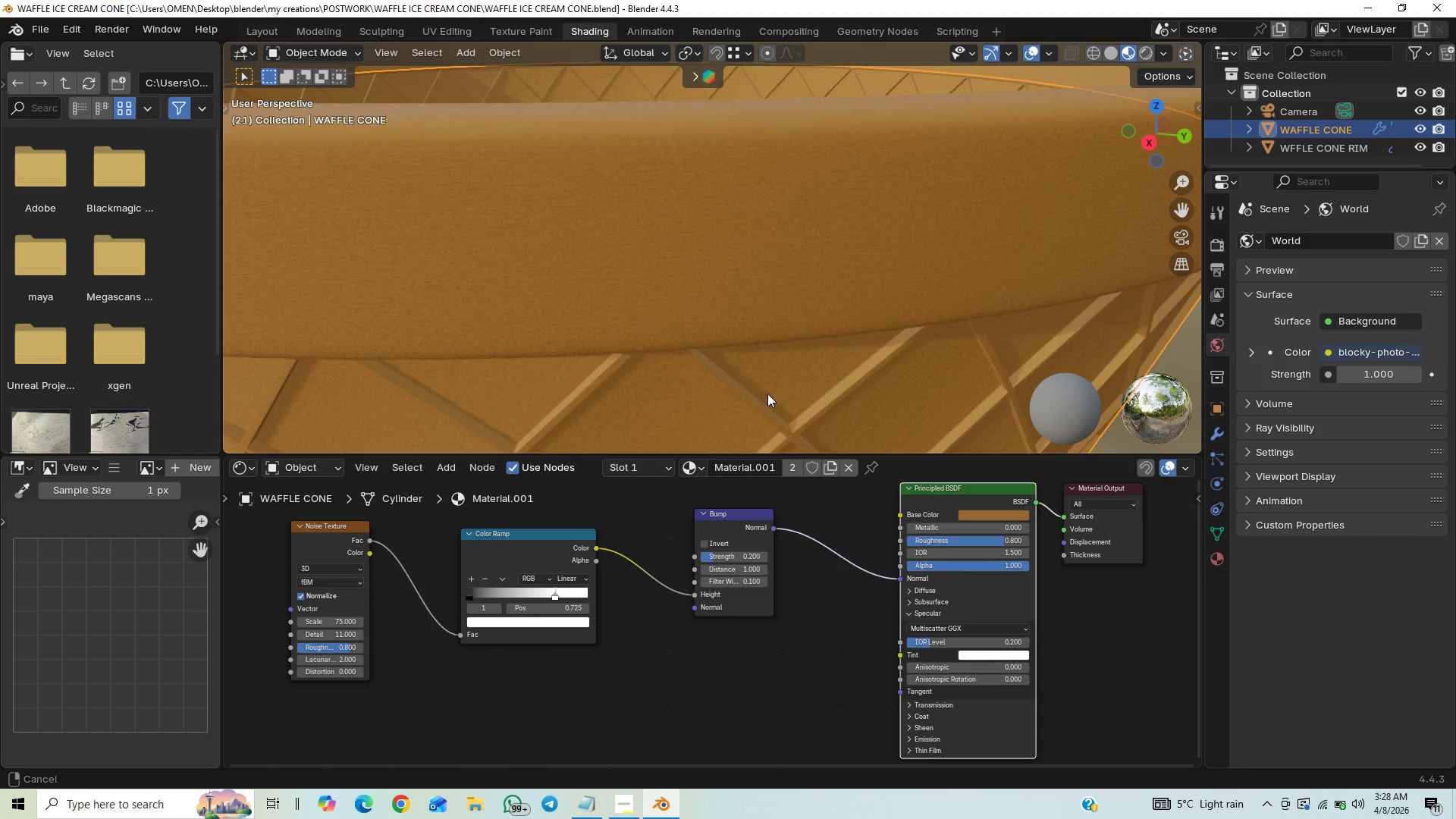 
key(Control+ControlLeft)
 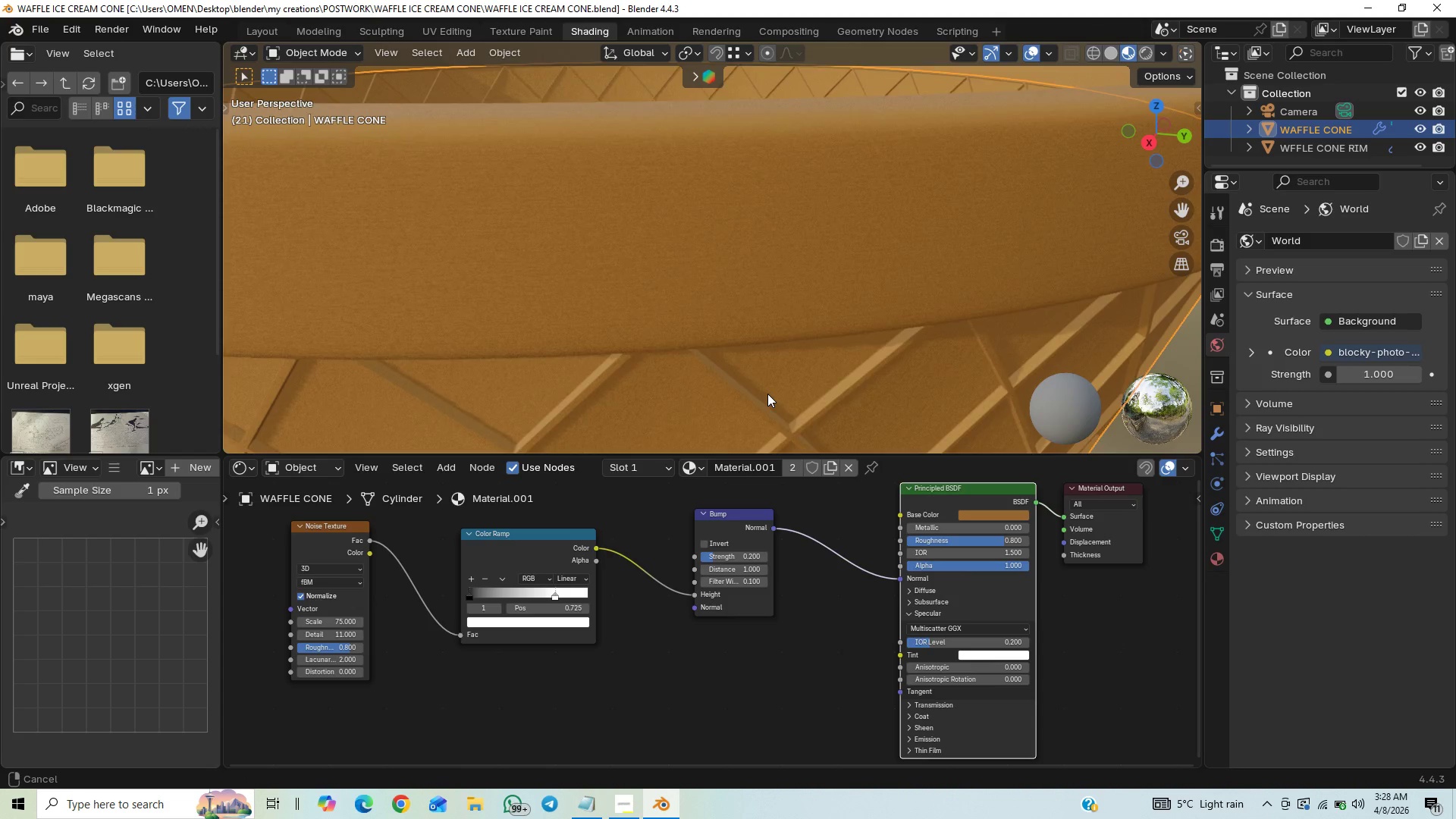 
key(Control+ControlLeft)
 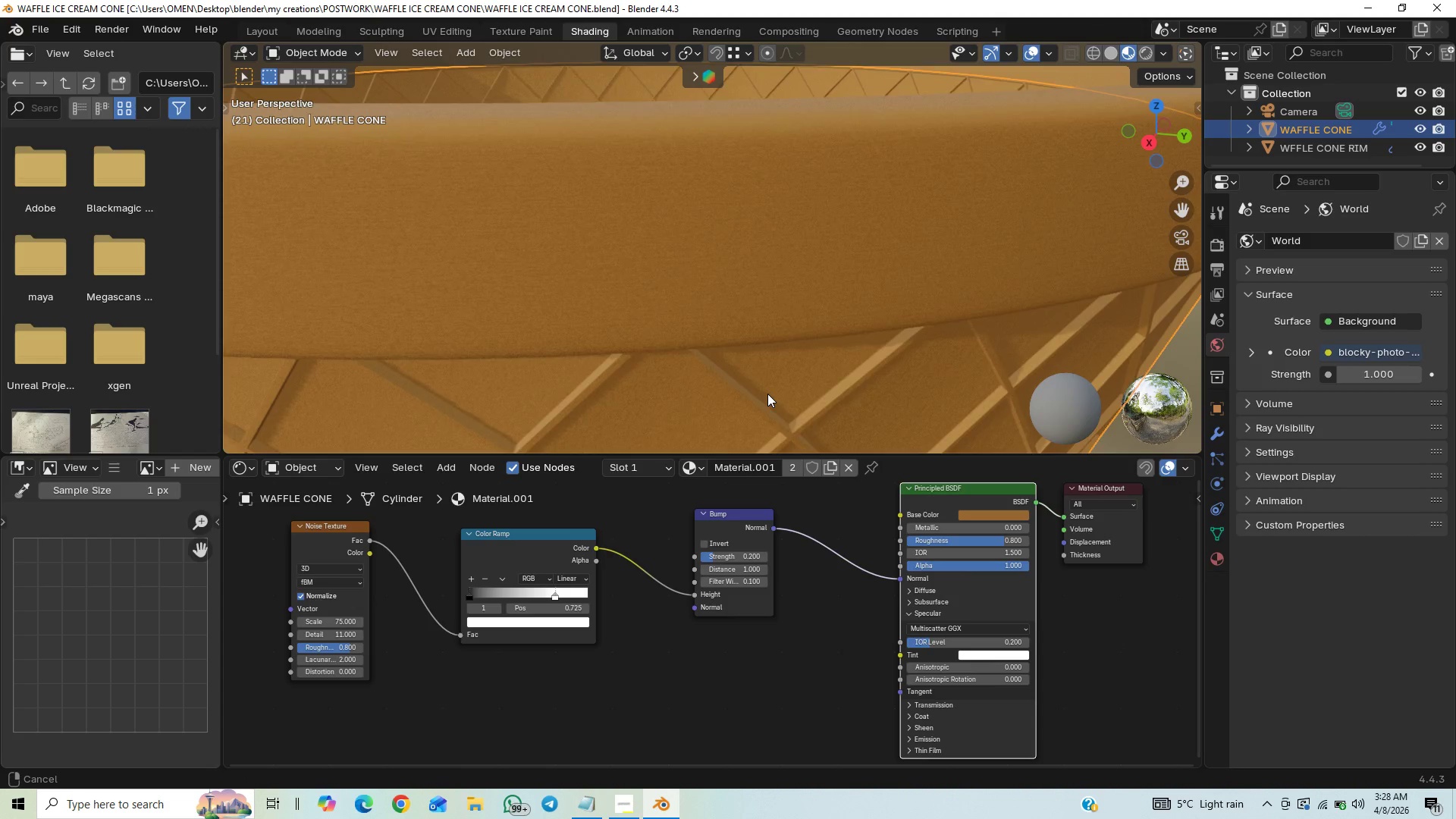 
key(Control+ControlLeft)
 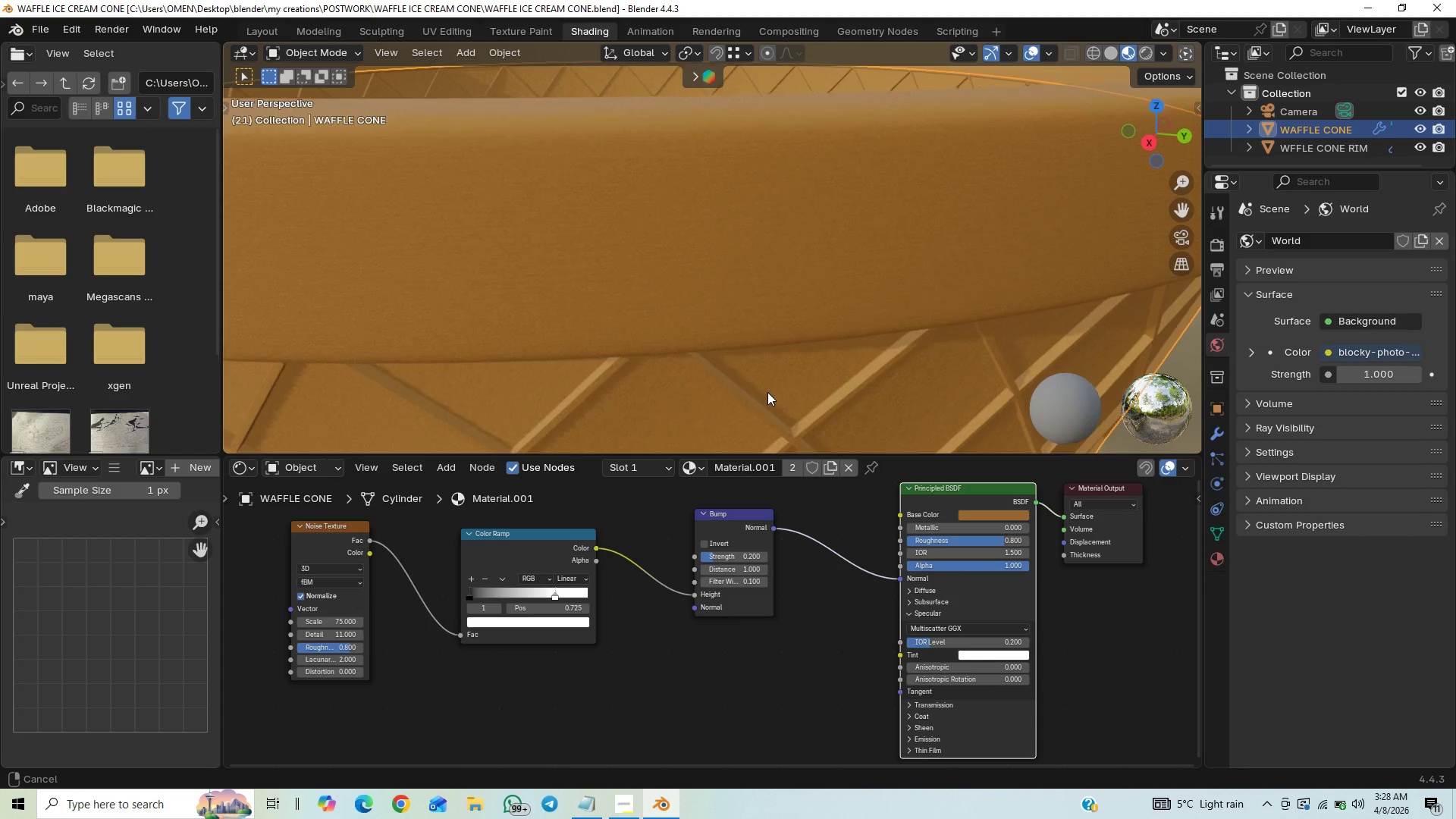 
key(Control+ControlLeft)
 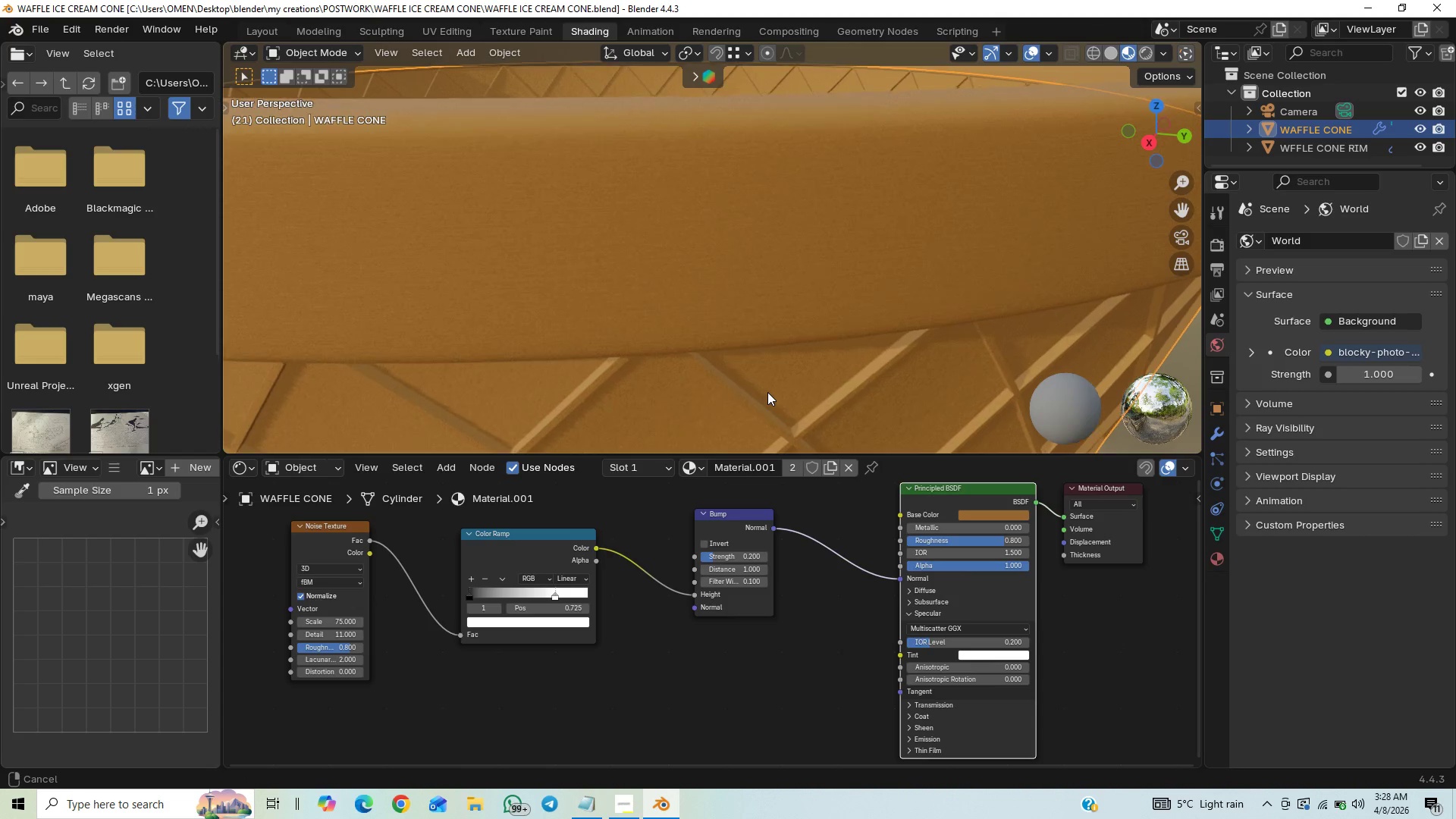 
key(Control+ControlLeft)
 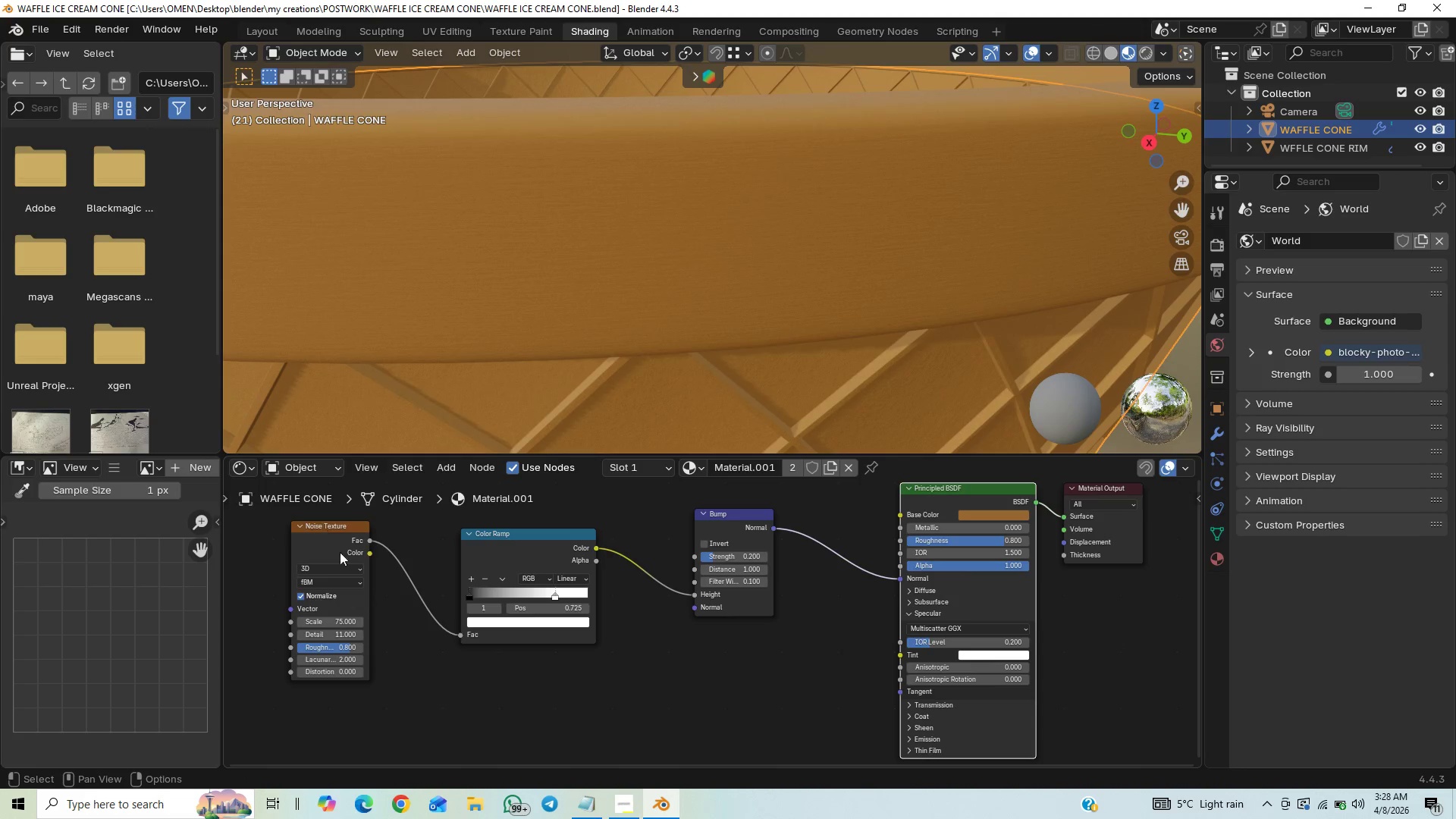 
left_click([338, 620])
 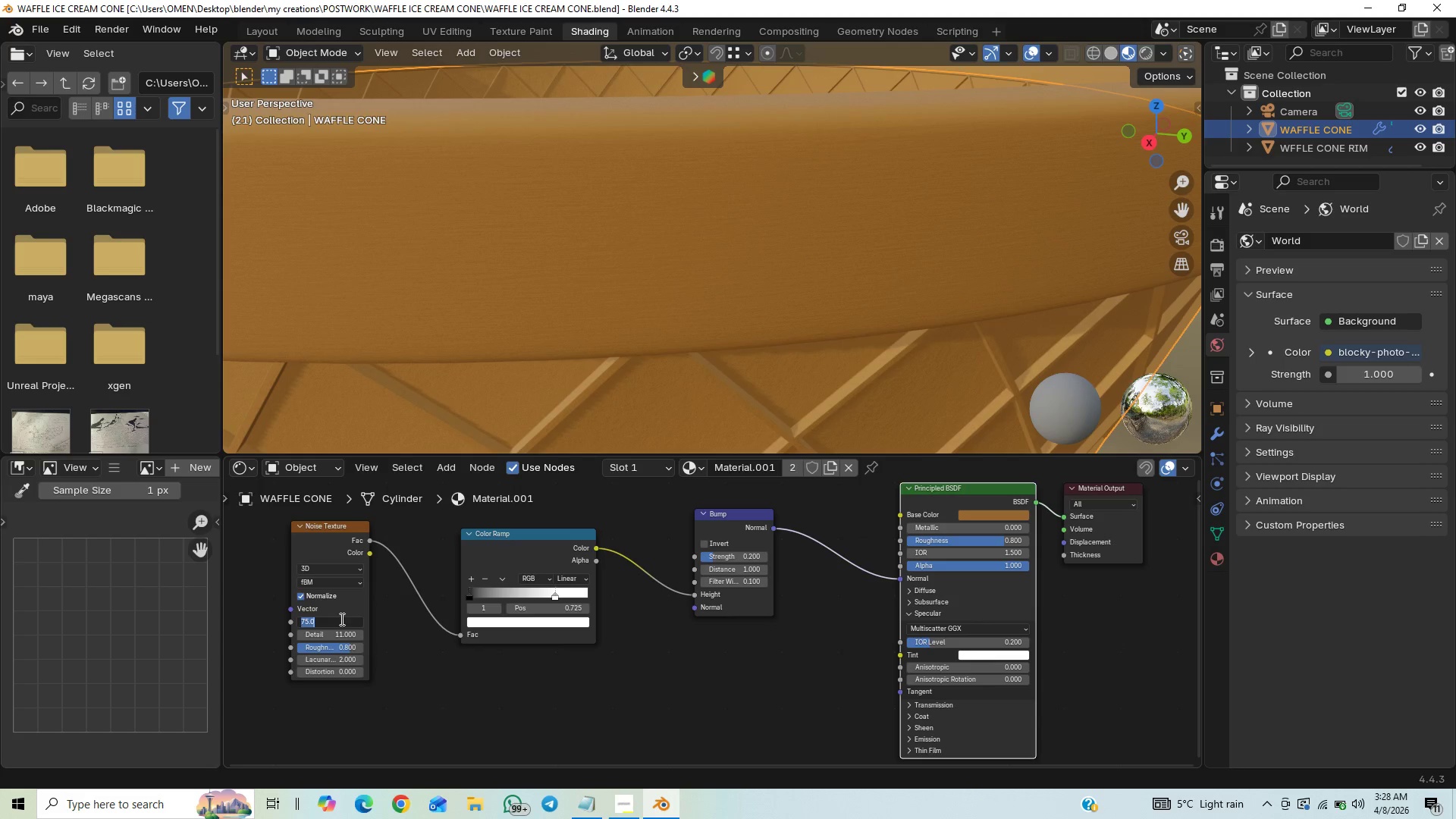 
type(50)
 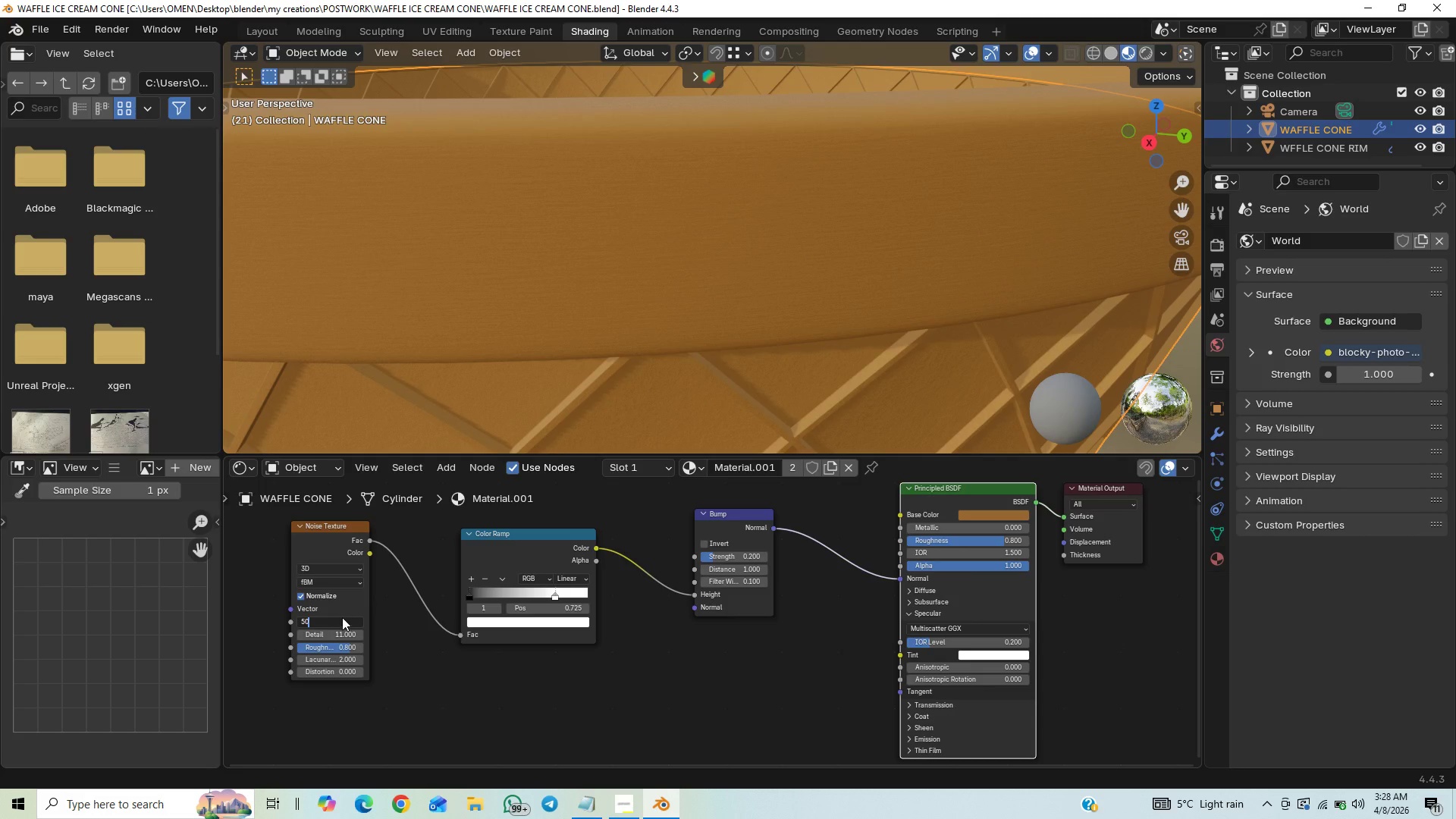 
key(Enter)
 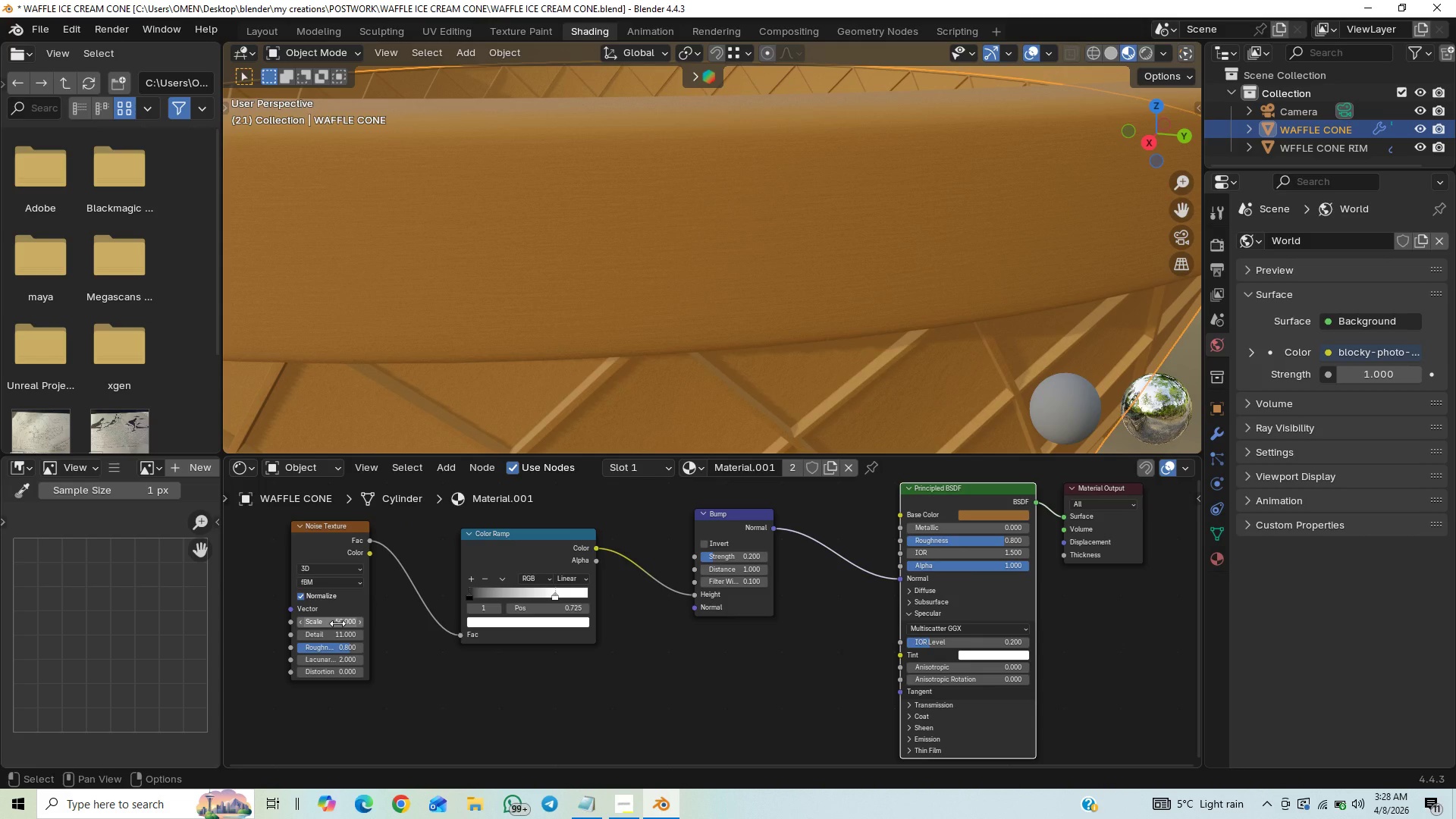 
wait(5.39)
 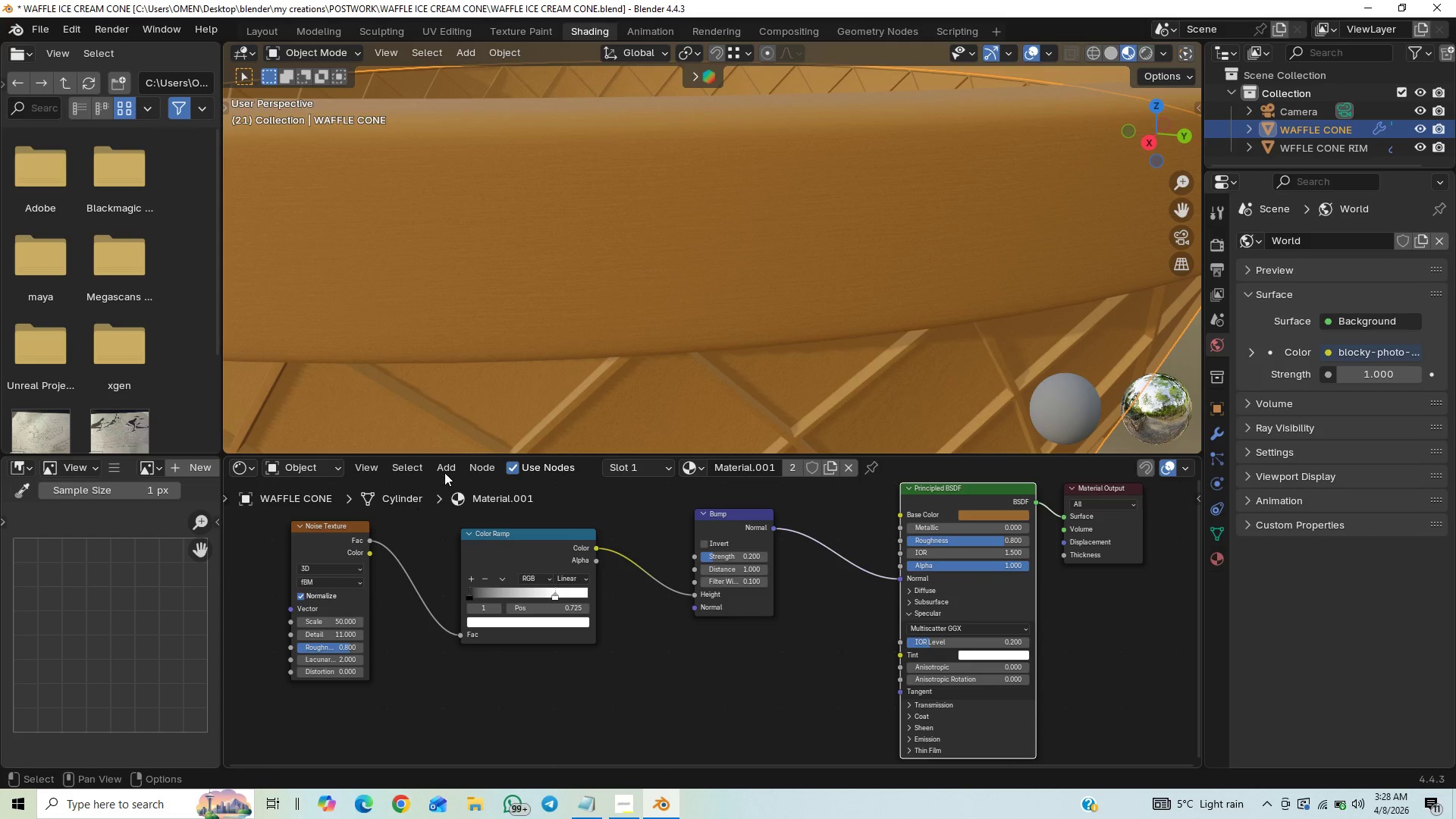 
left_click([337, 623])
 